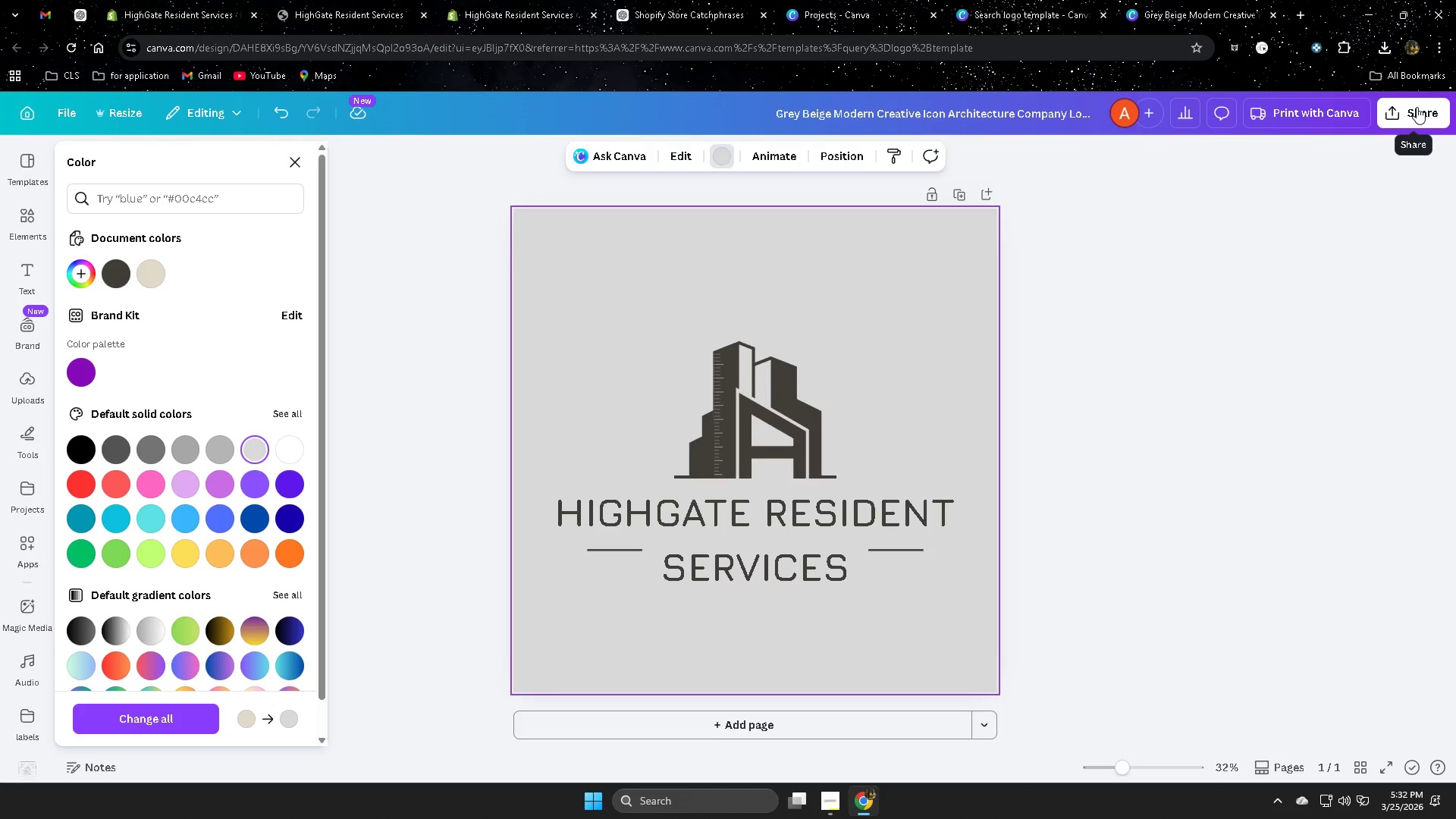 
left_click([1417, 107])
 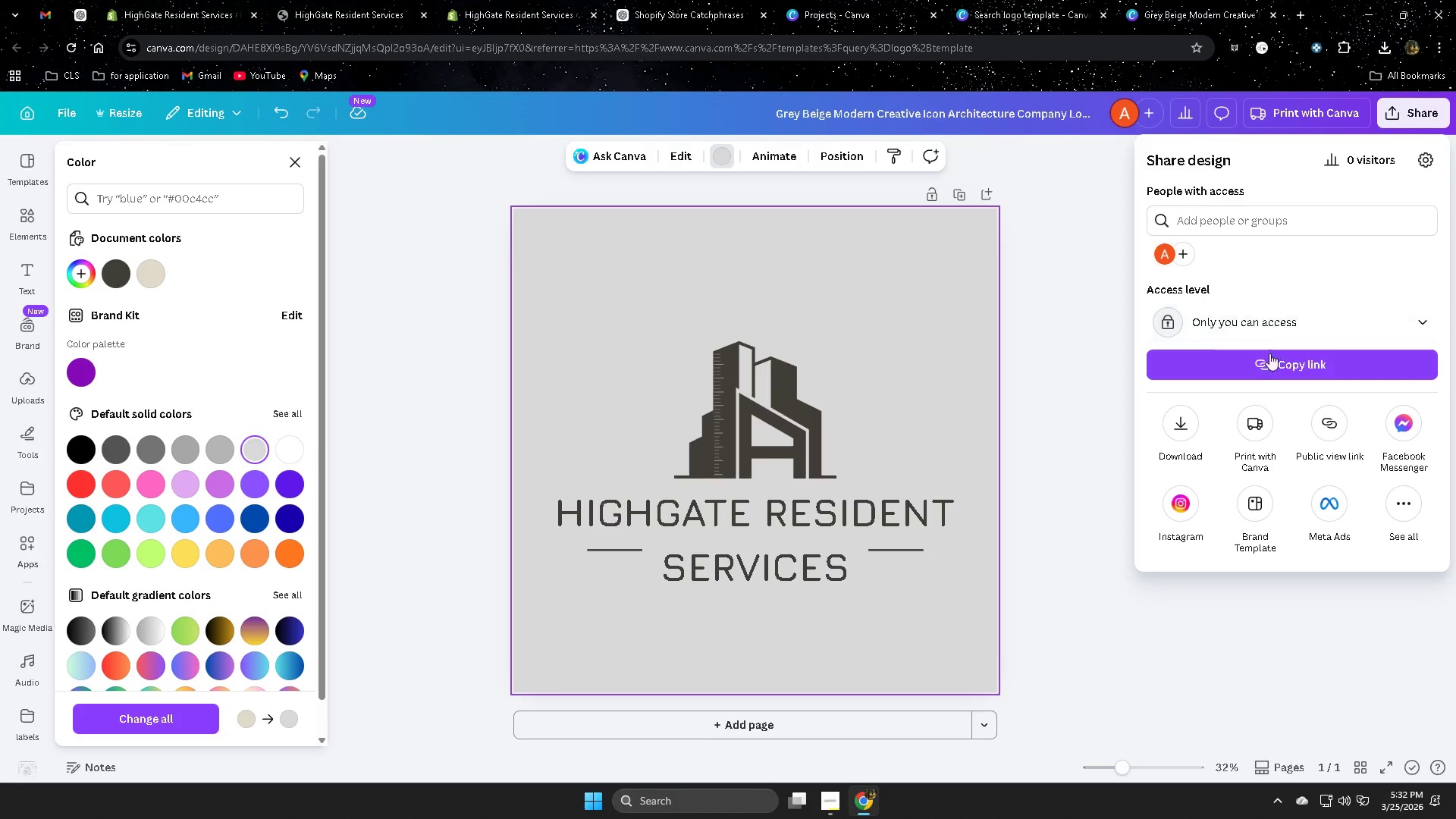 
left_click([1175, 429])
 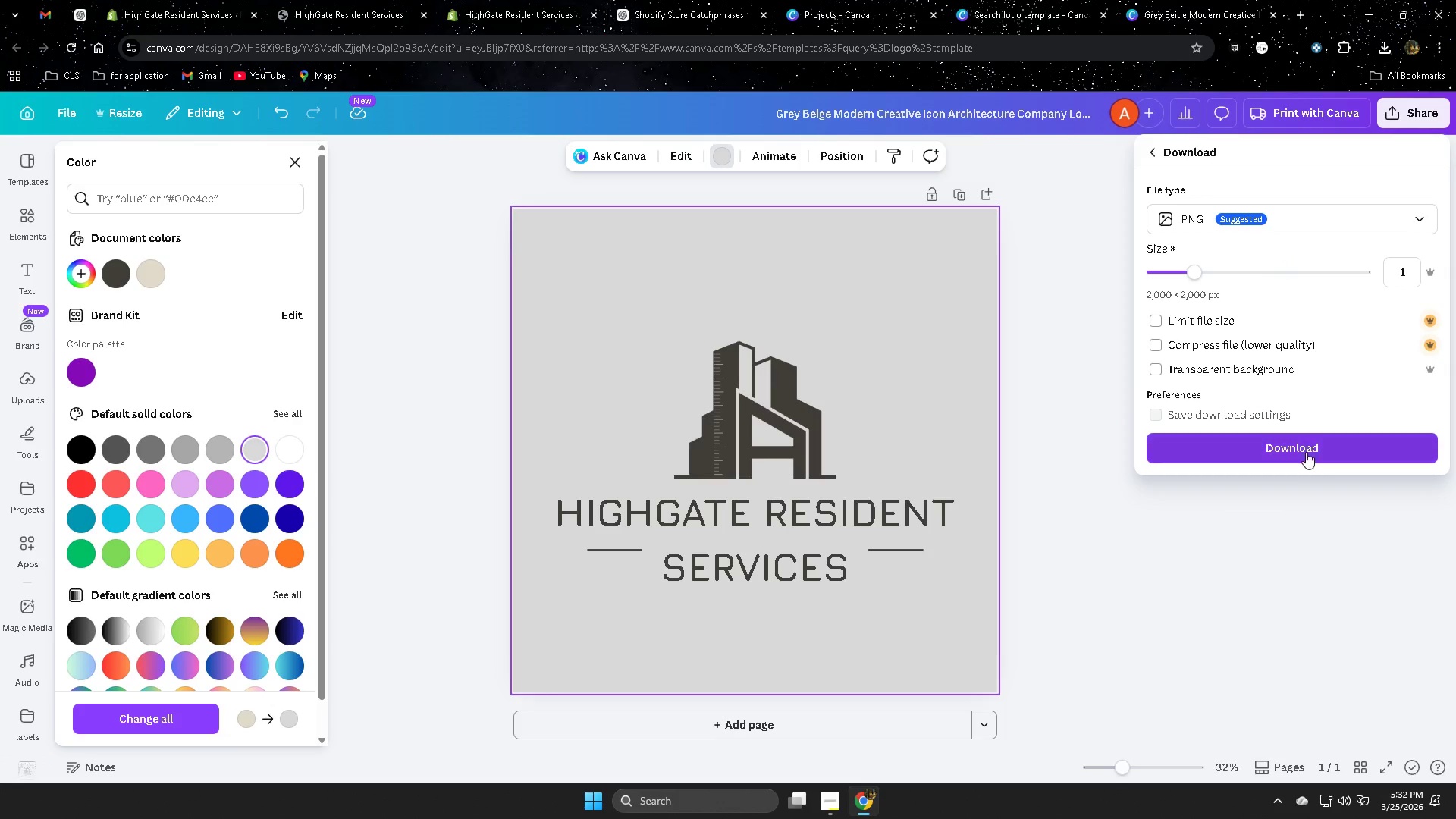 
left_click([1300, 448])
 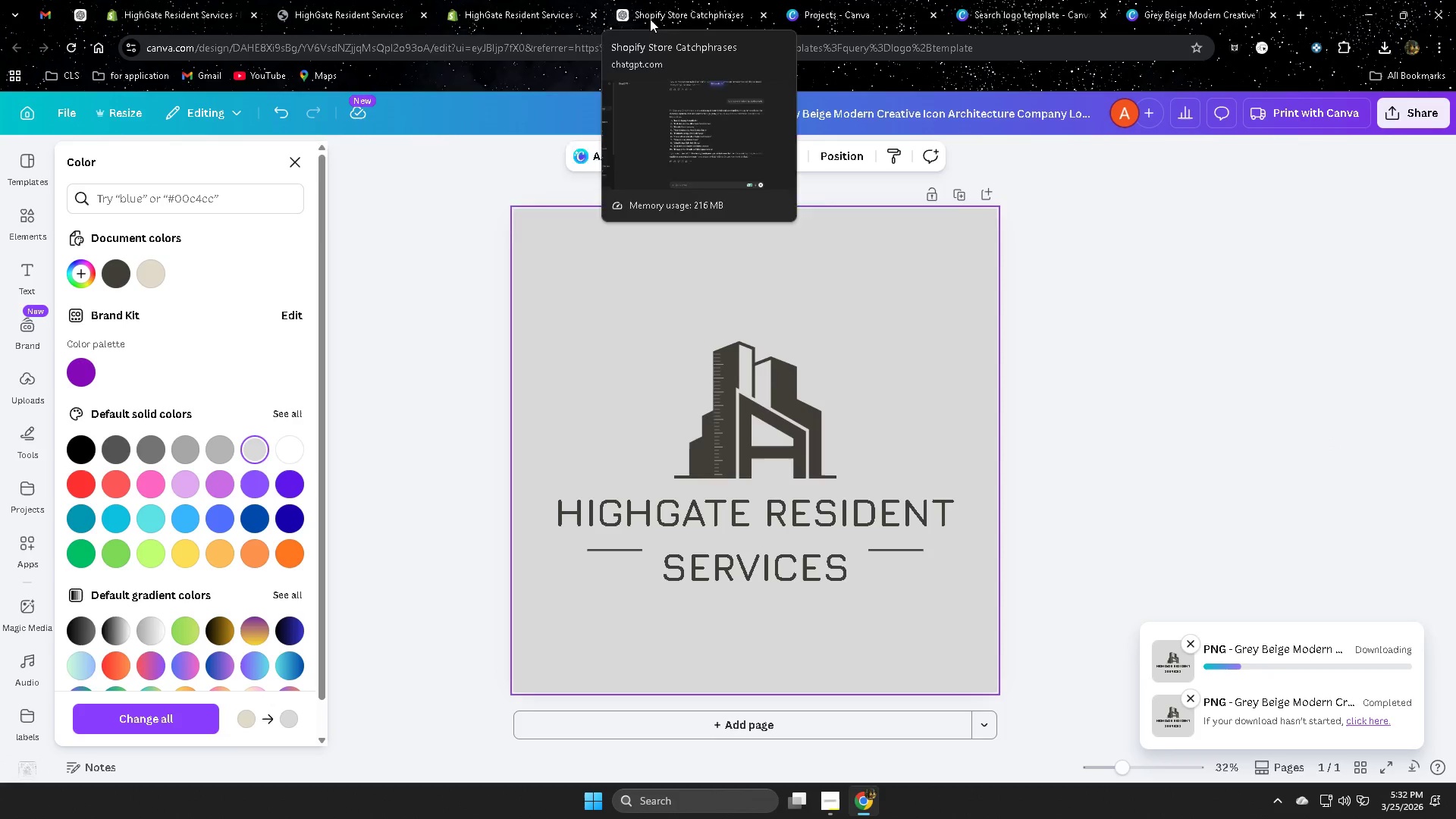 
left_click([155, 0])
 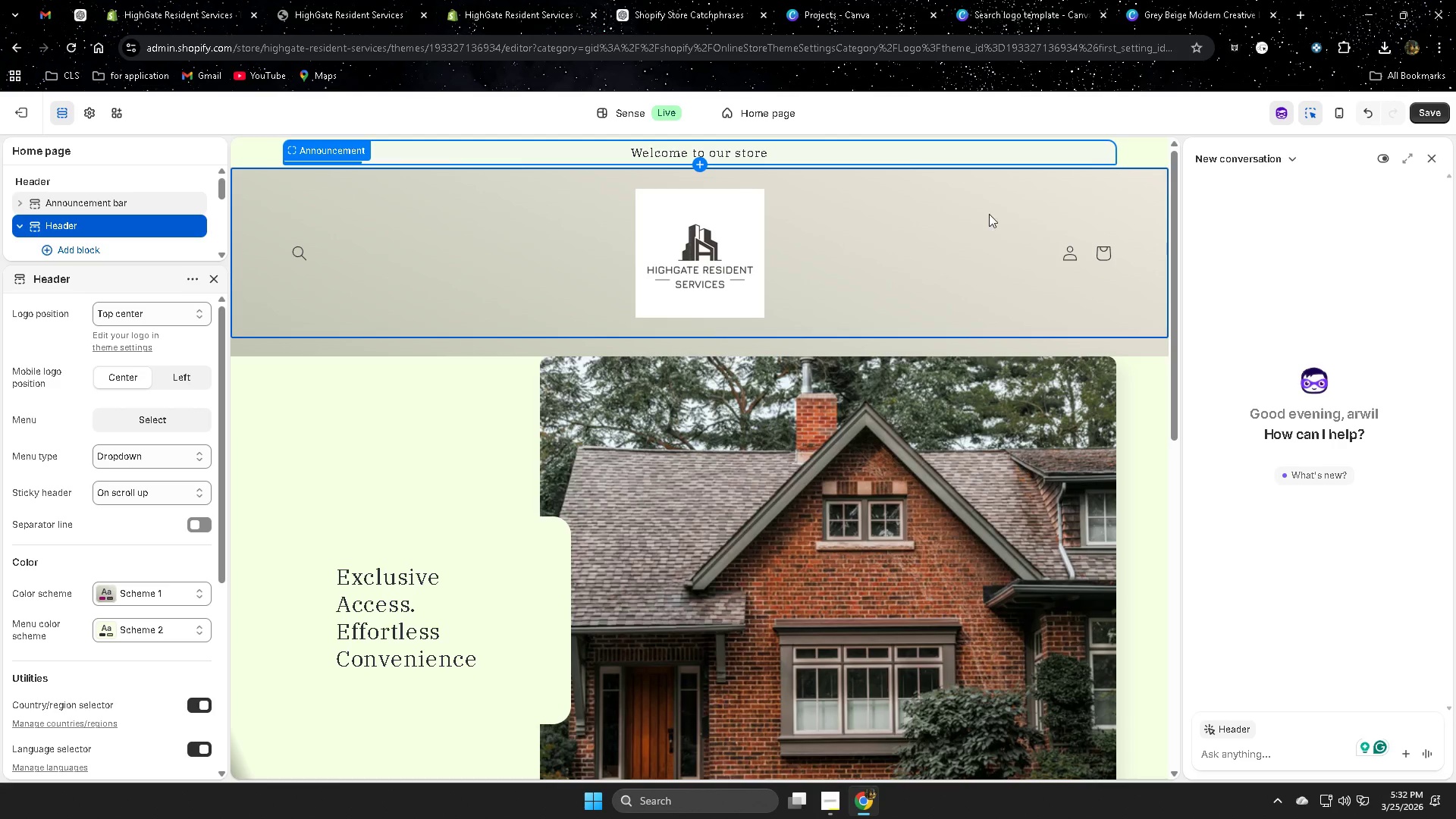 
mouse_move([661, 246])
 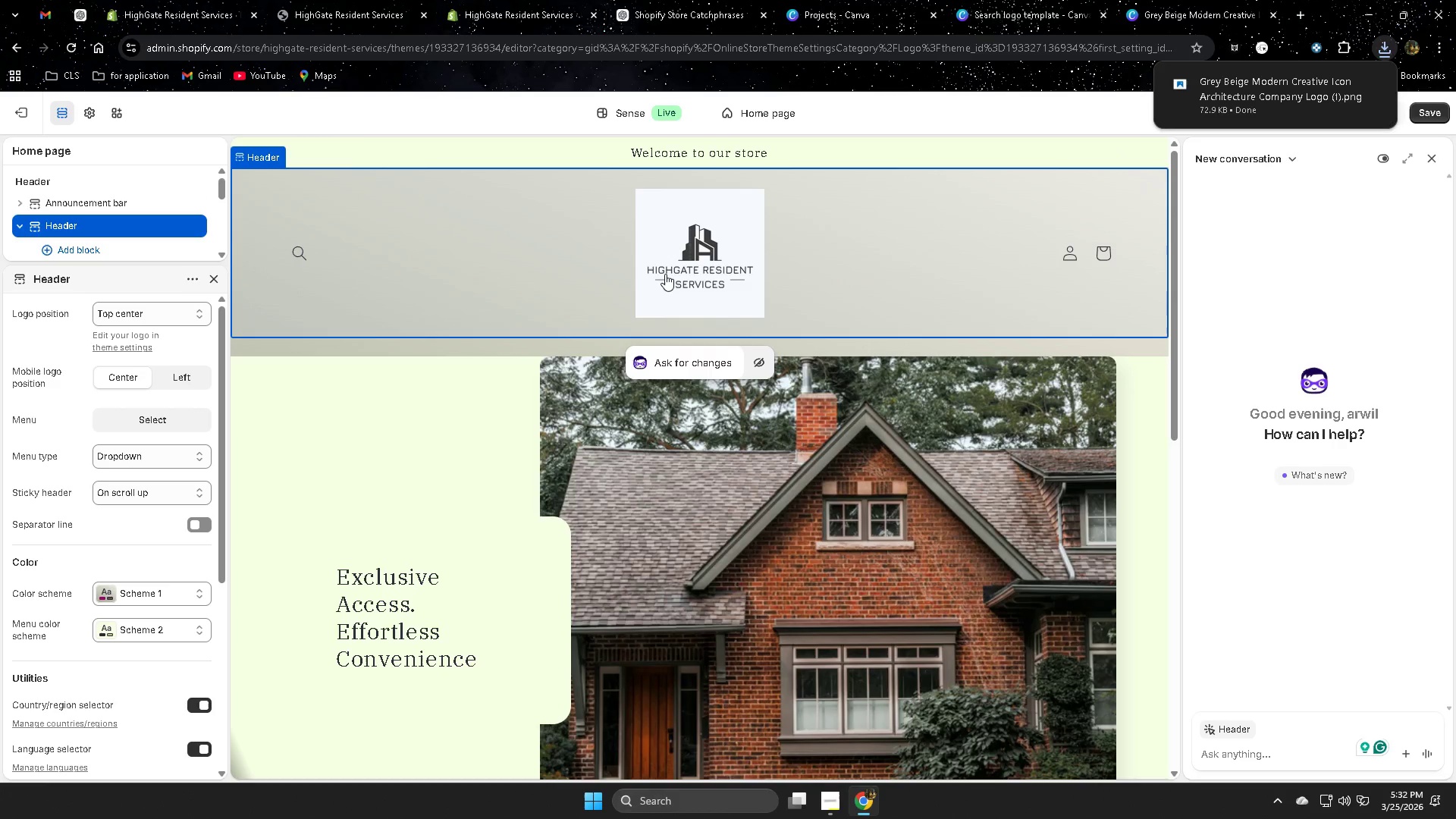 
left_click([698, 233])
 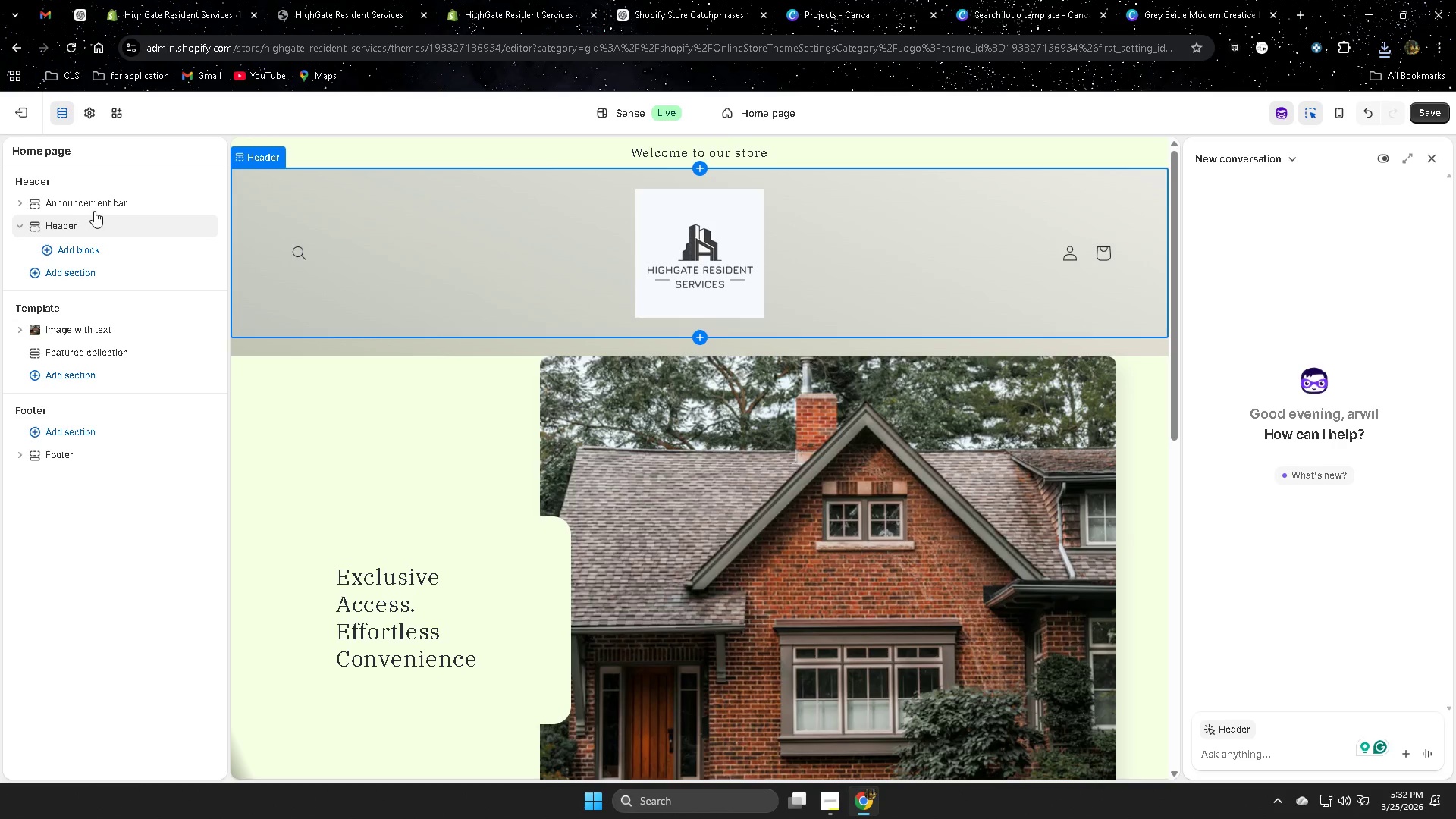 
left_click([89, 231])
 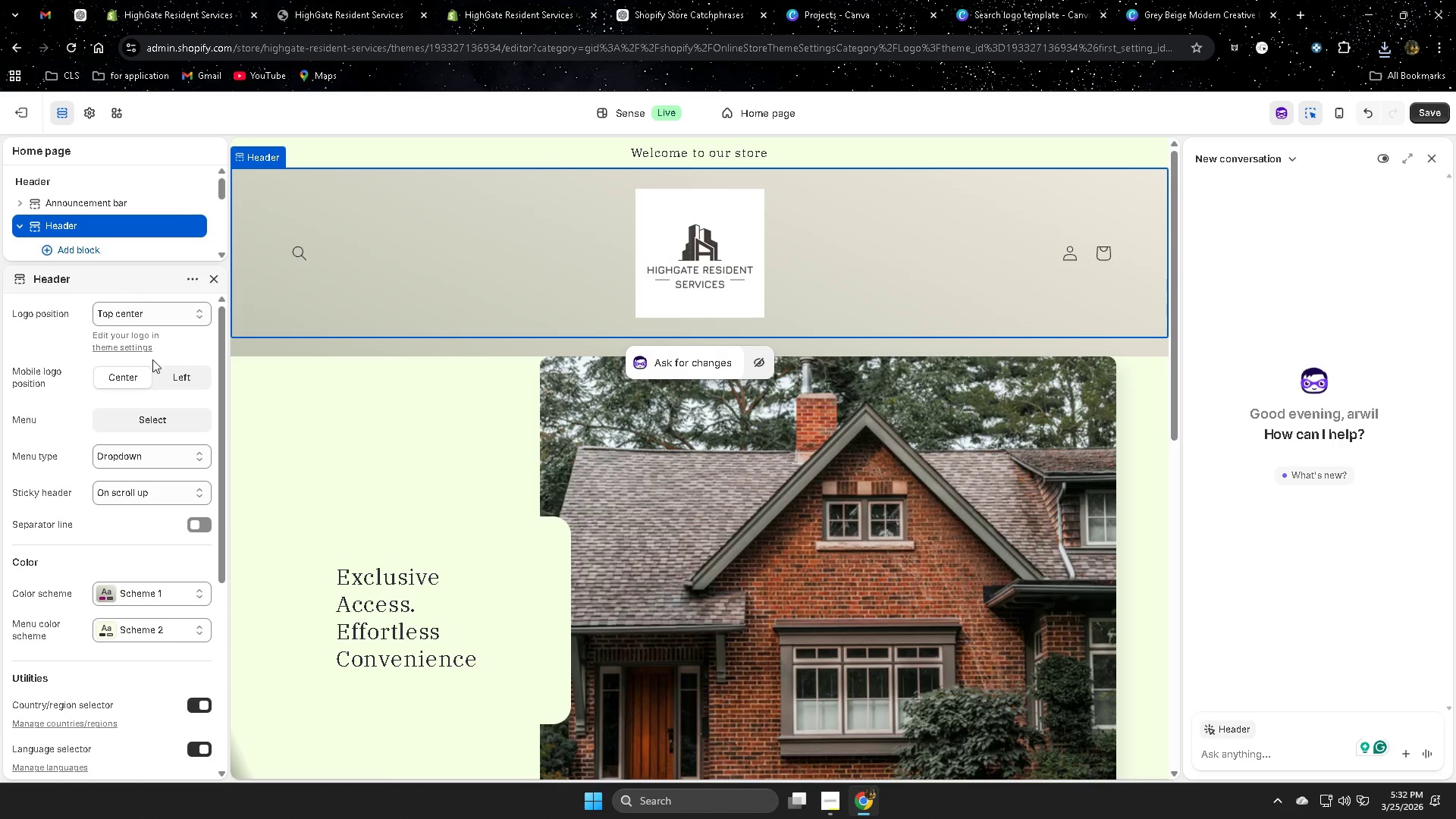 
left_click([142, 348])
 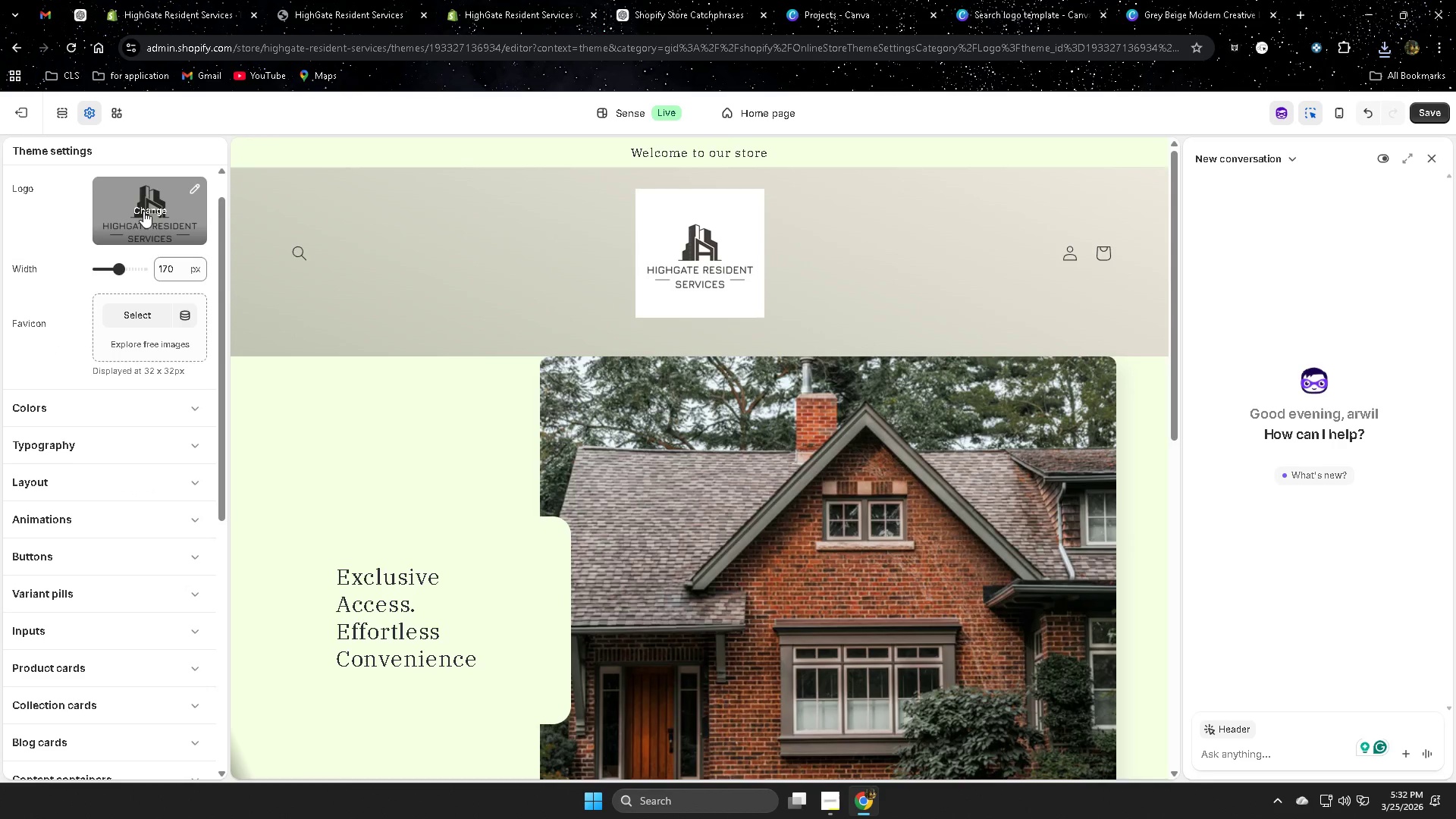 
left_click([143, 211])
 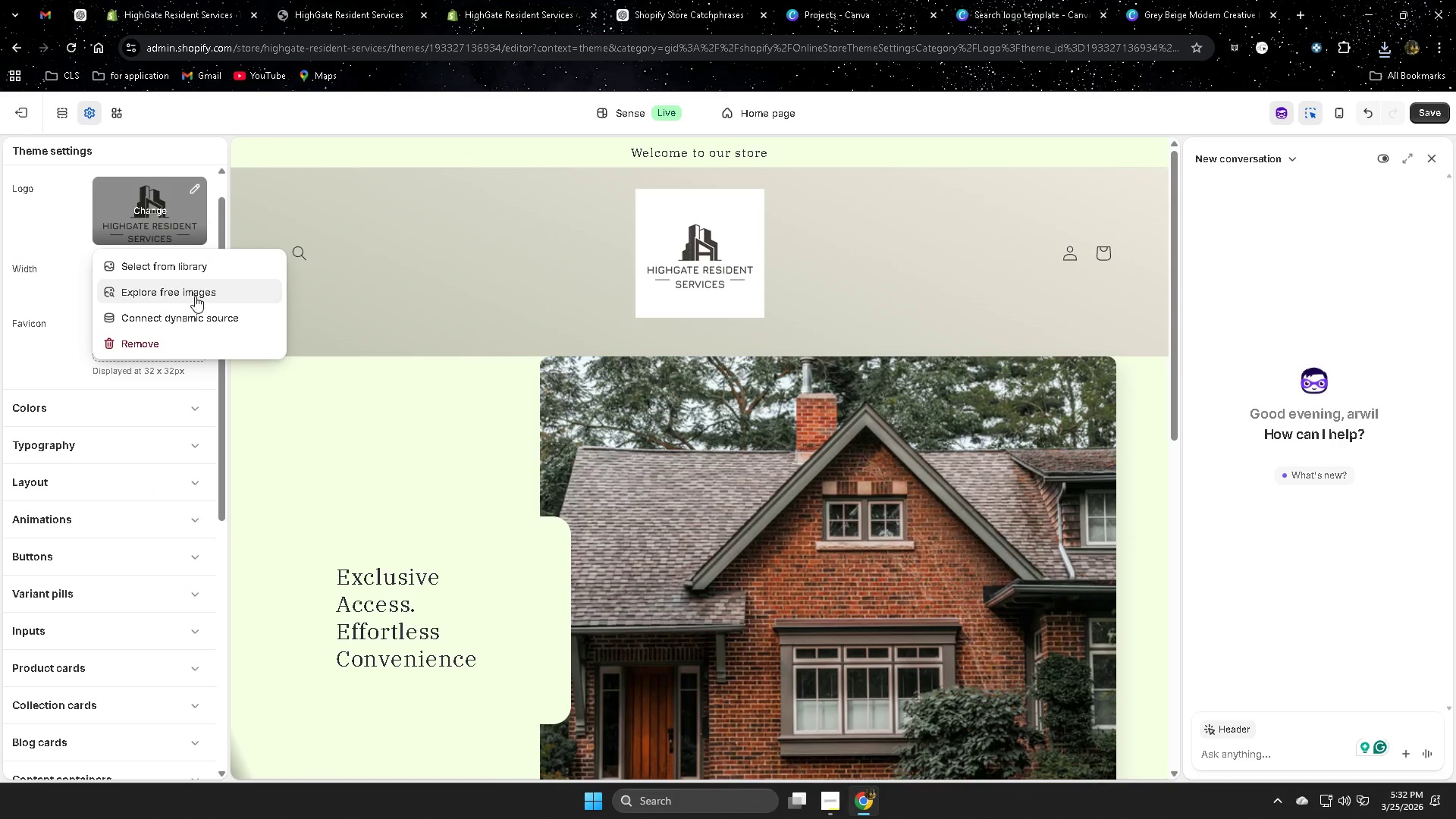 
left_click([181, 268])
 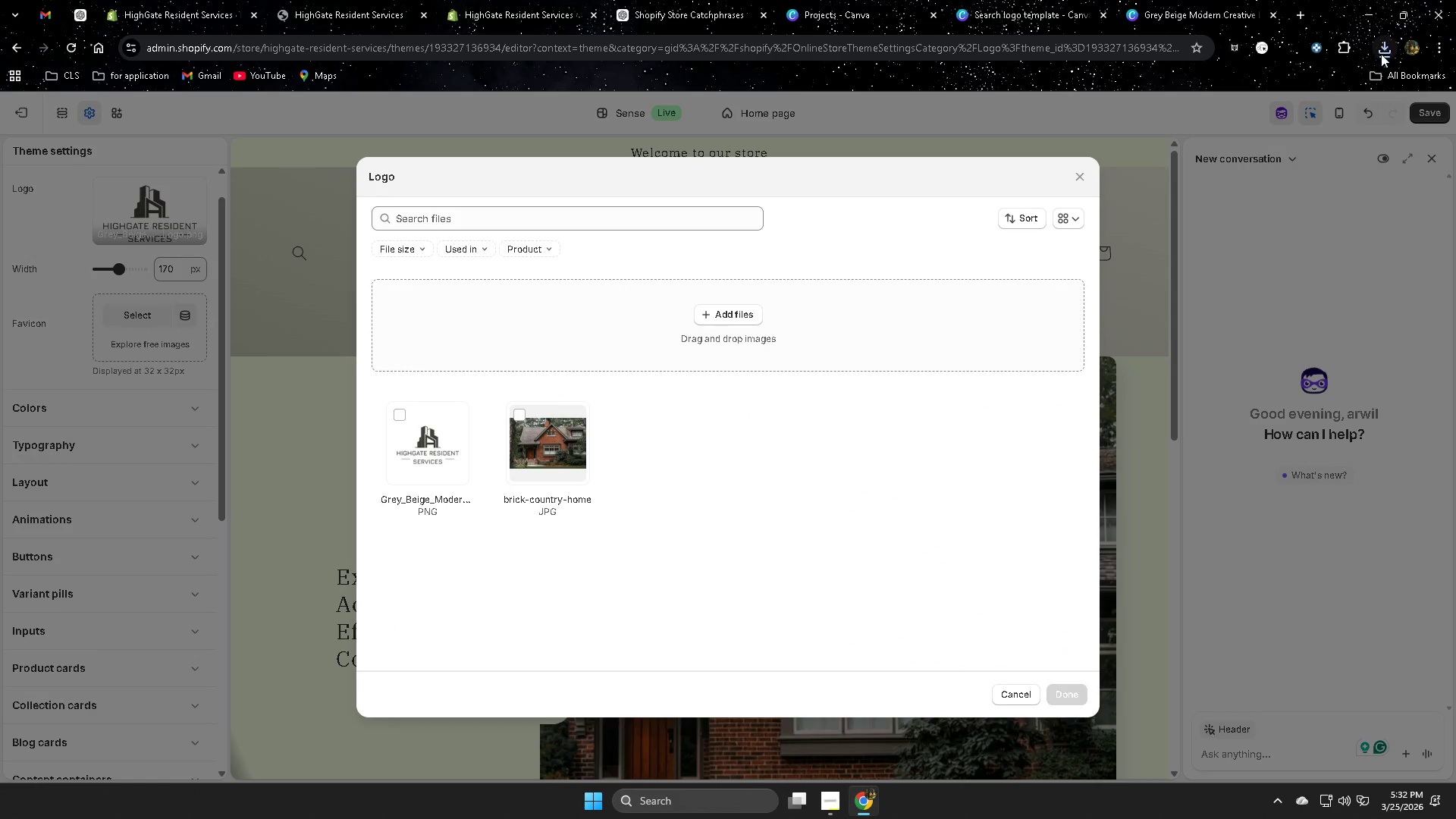 
left_click([1382, 49])
 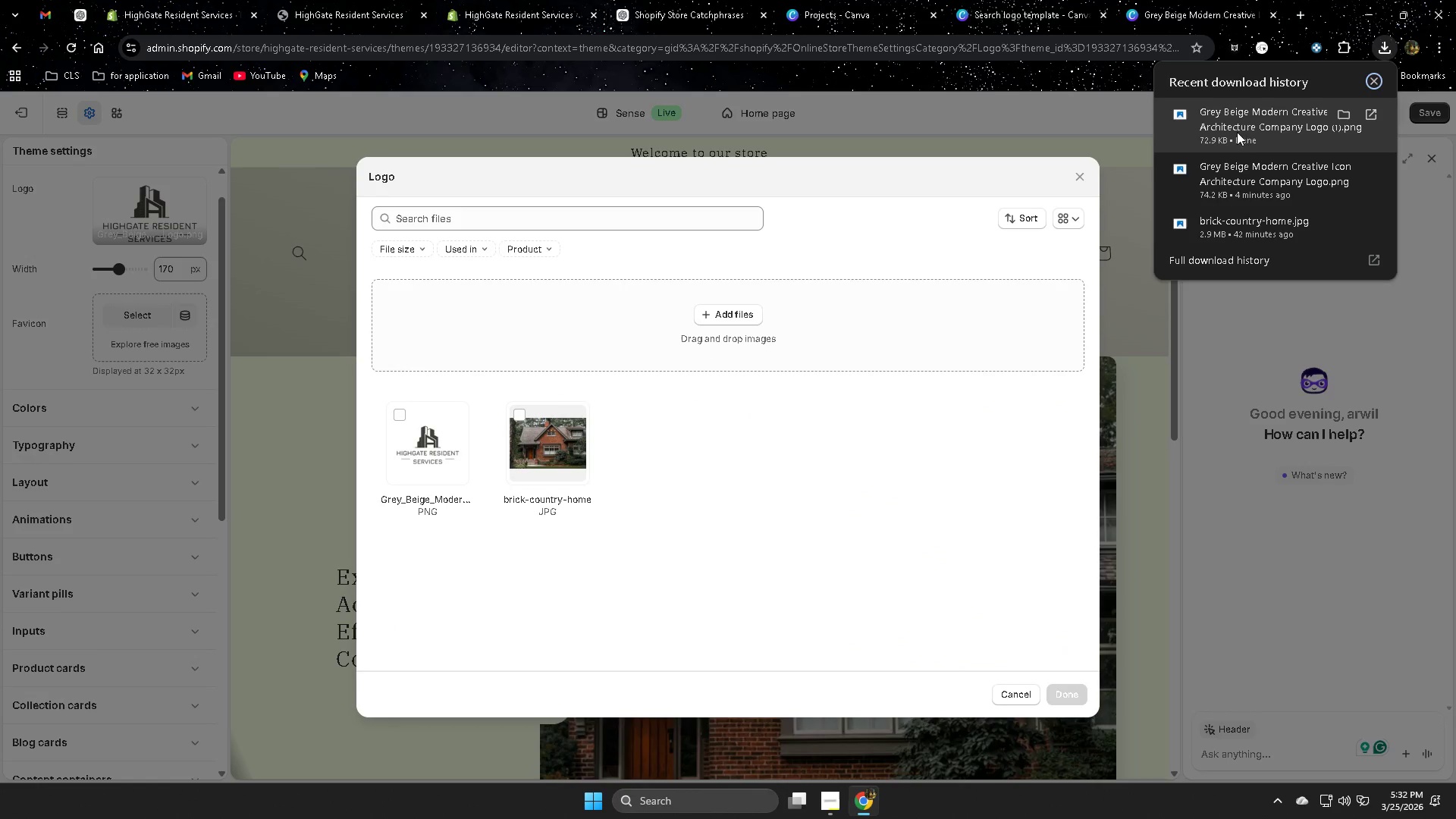 
left_click_drag(start_coordinate=[1238, 122], to_coordinate=[754, 431])
 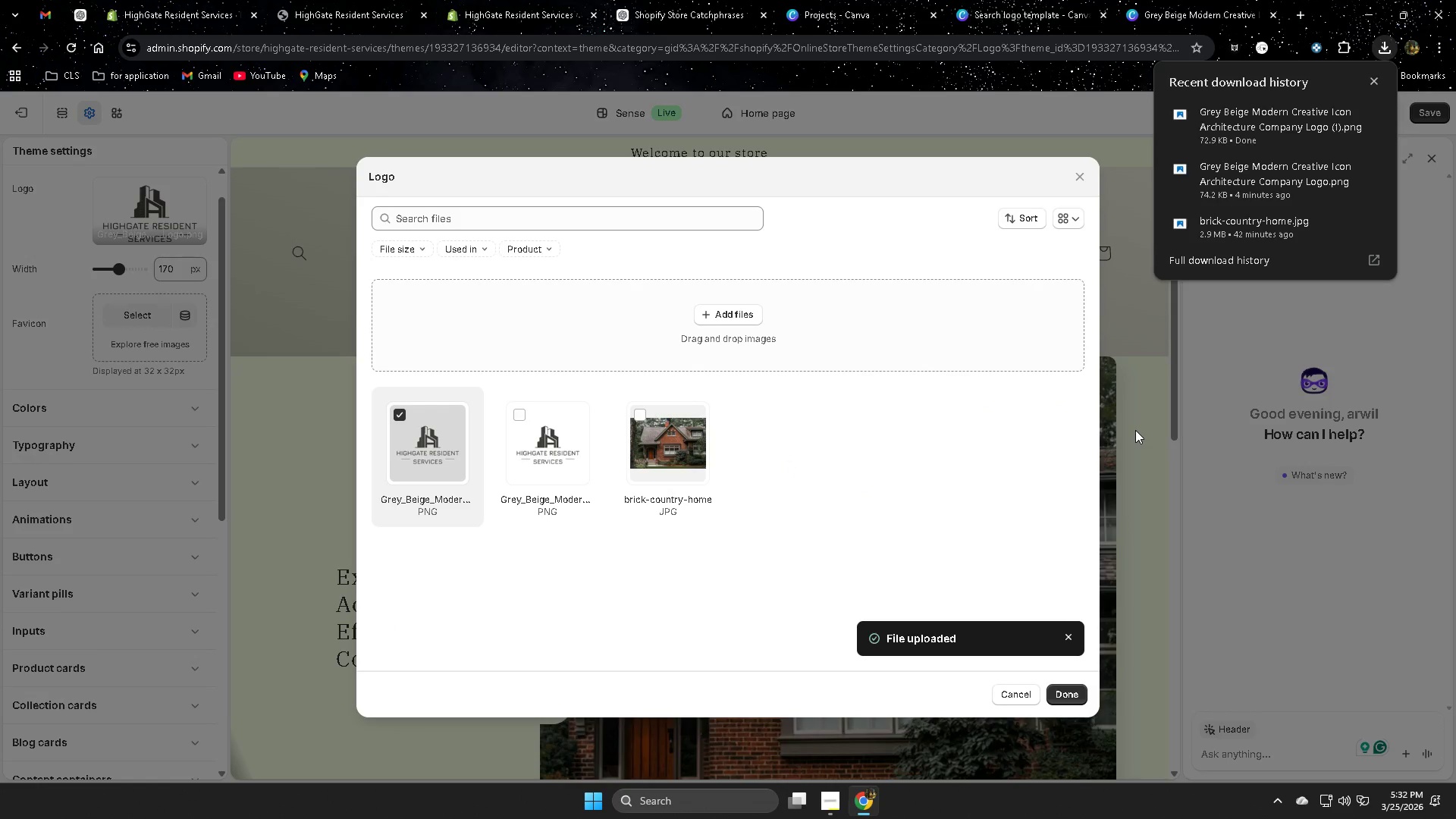 
wait(6.38)
 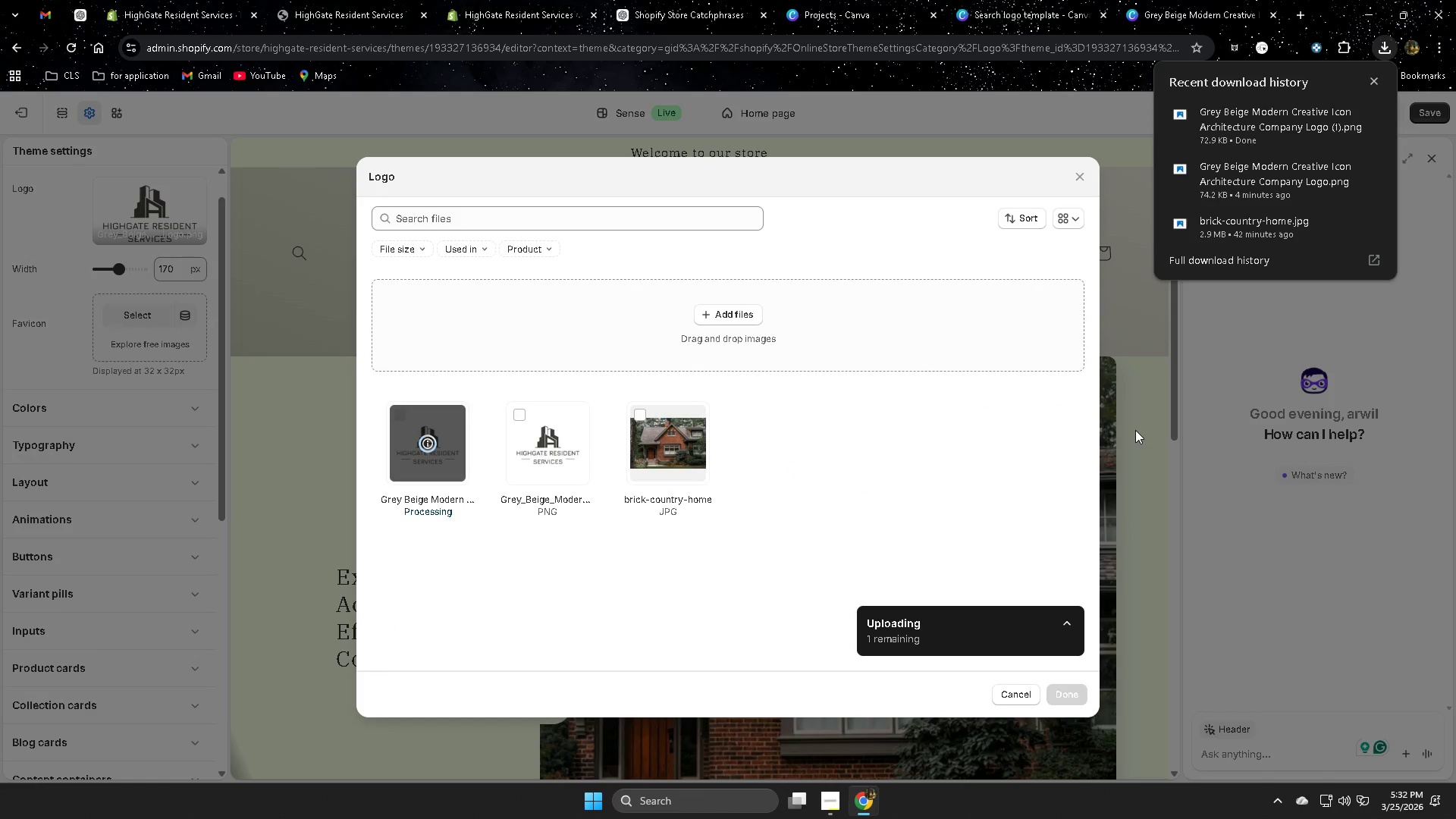 
left_click([1062, 701])
 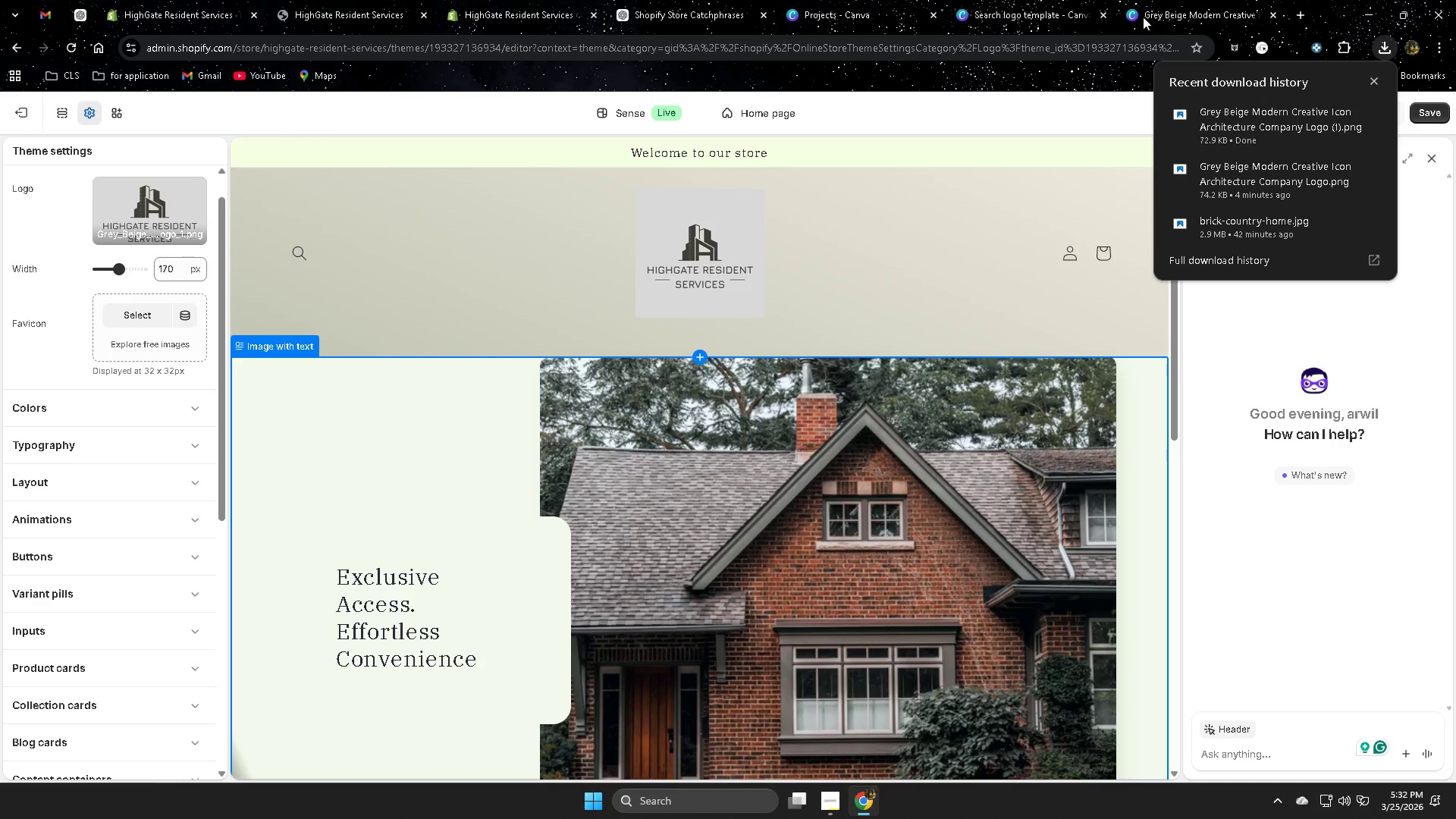 
wait(8.95)
 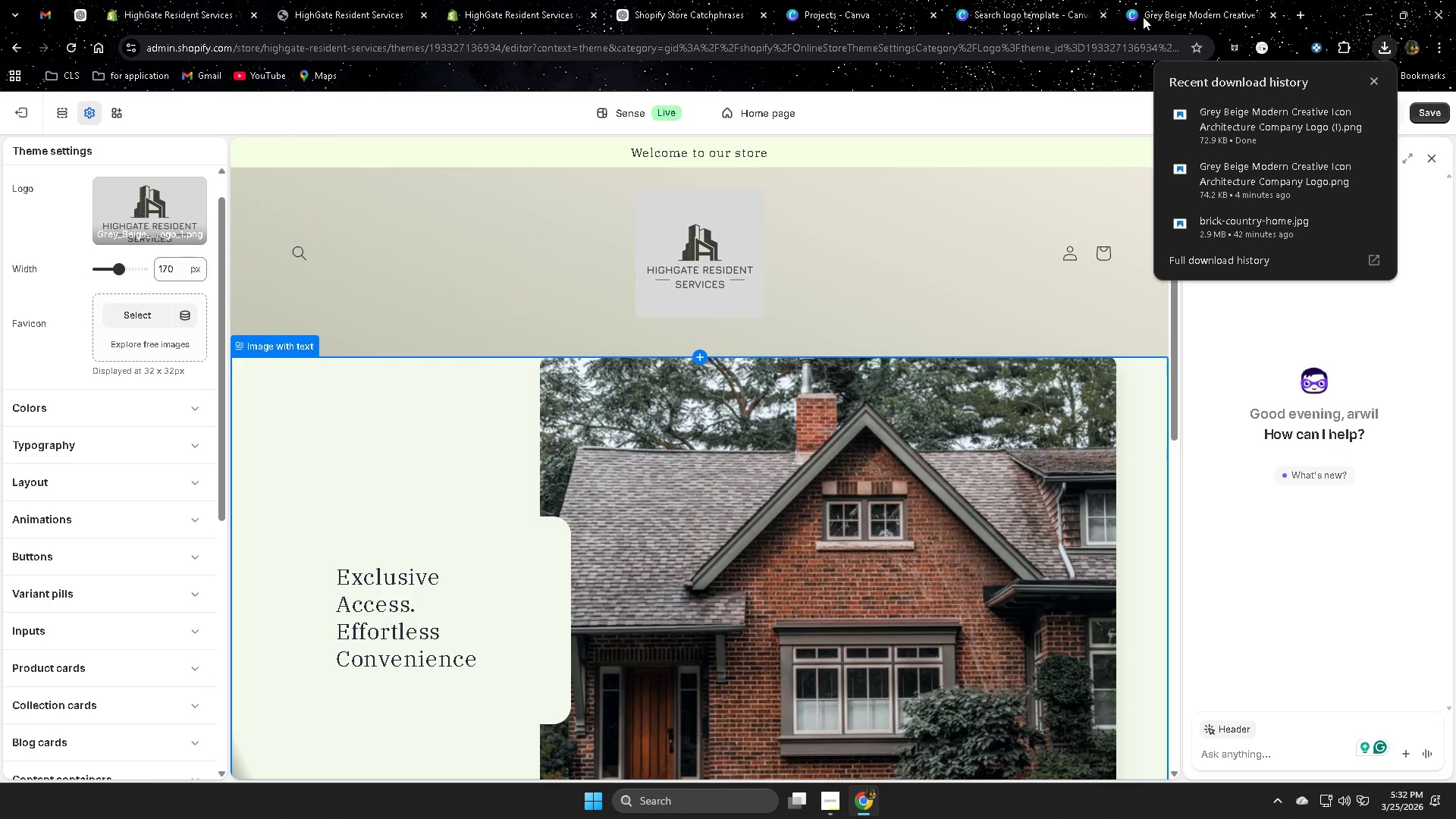 
left_click([158, 211])
 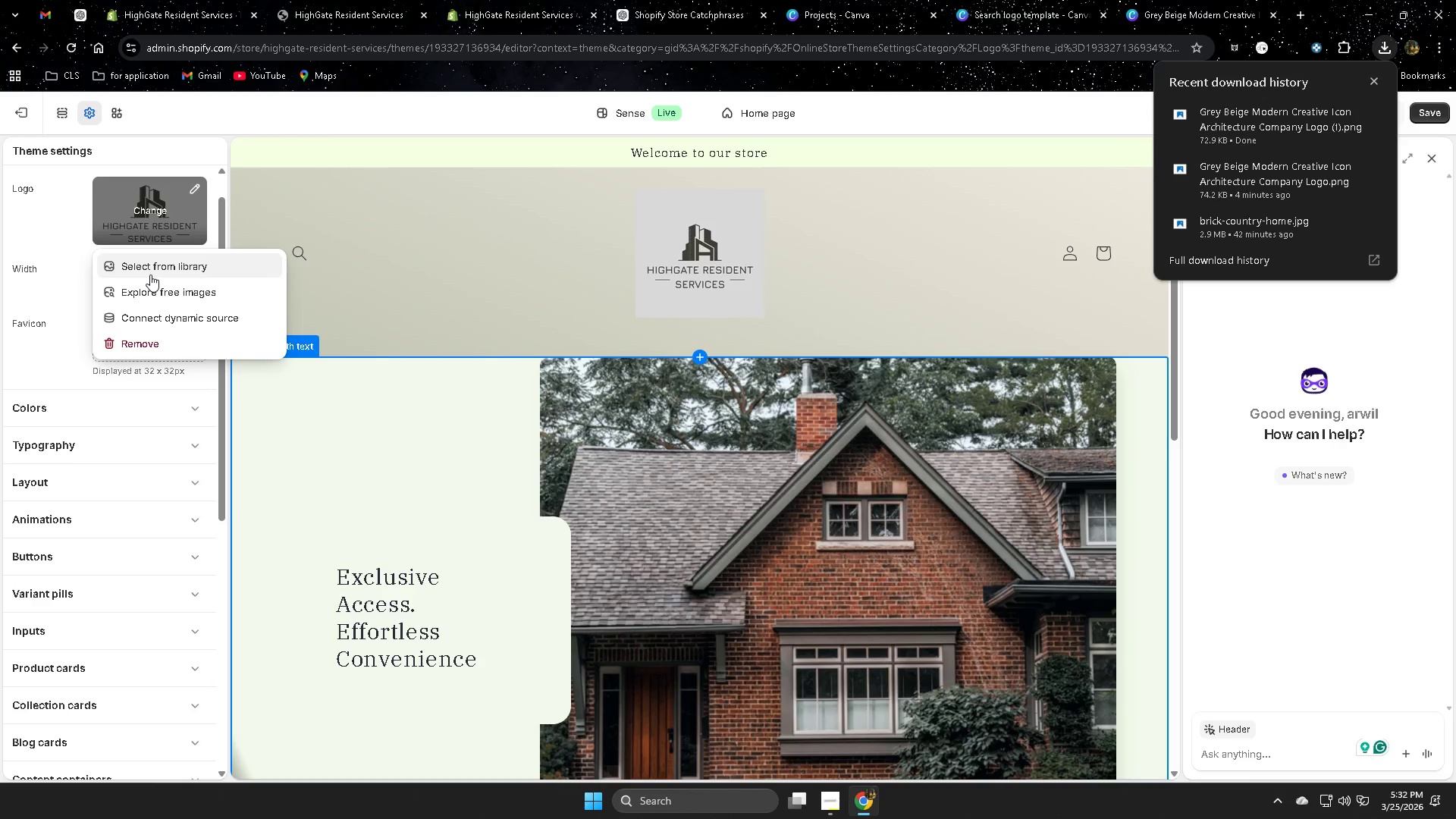 
left_click([150, 275])
 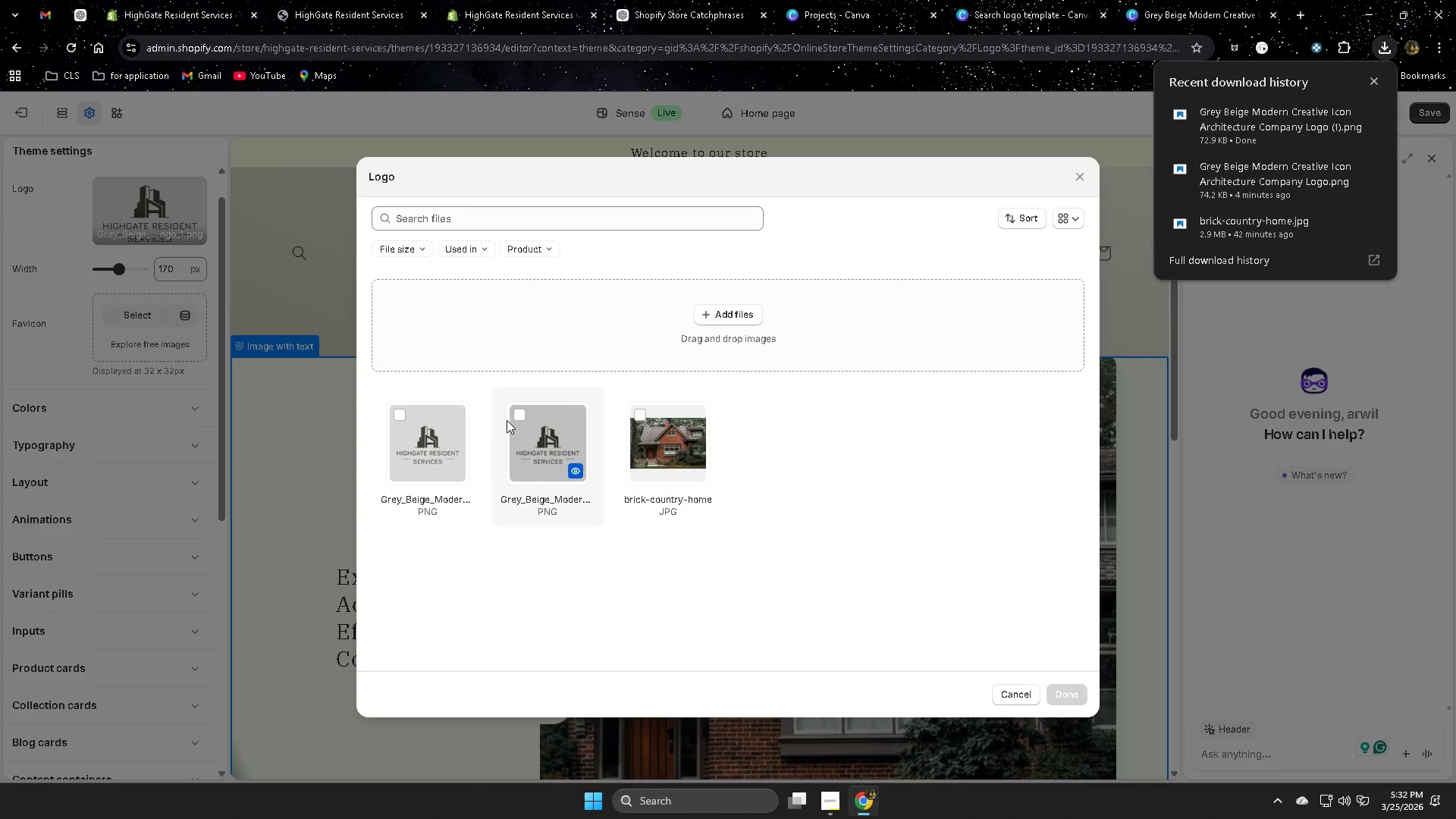 
left_click([522, 413])
 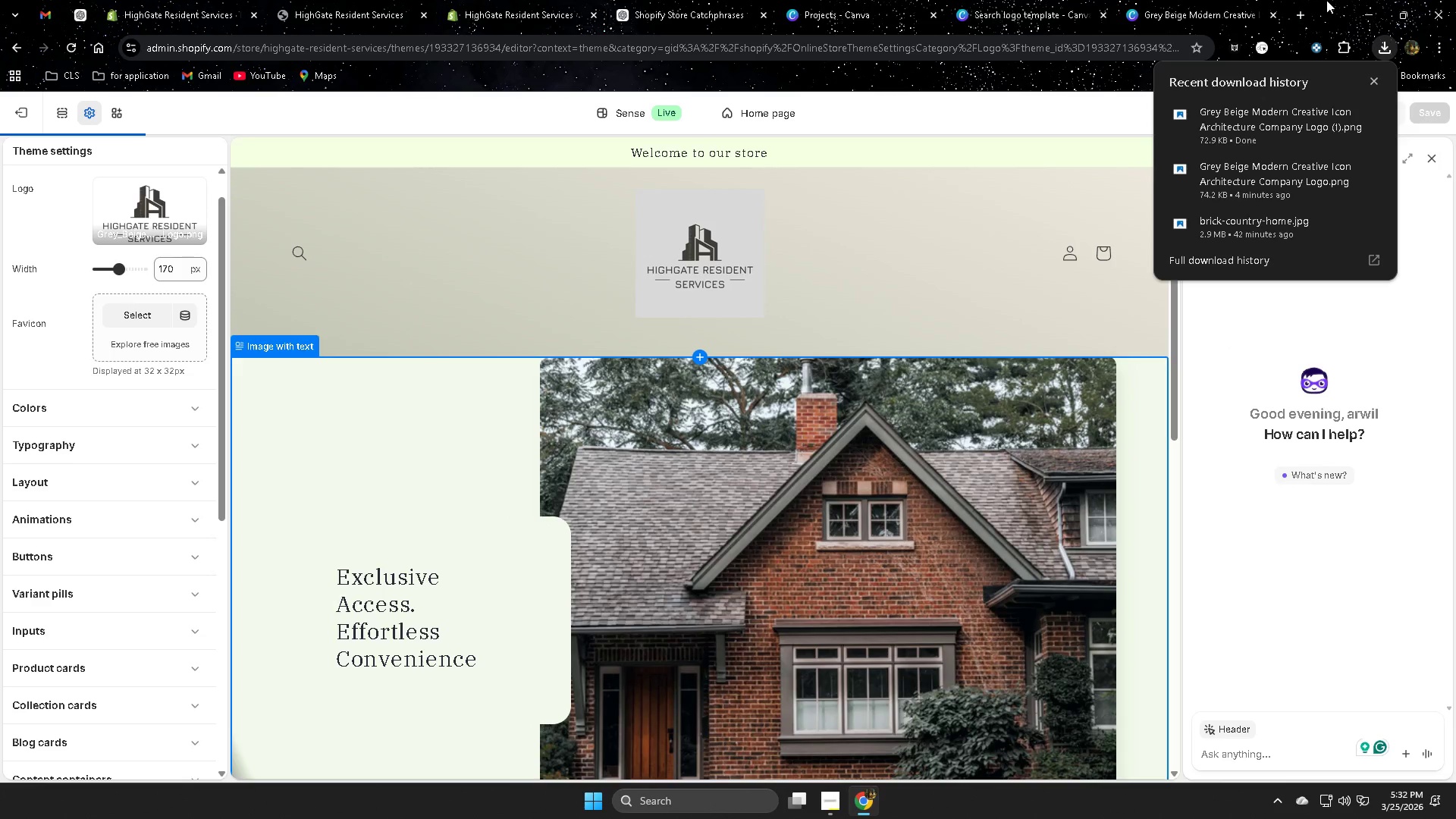 
left_click([1376, 83])
 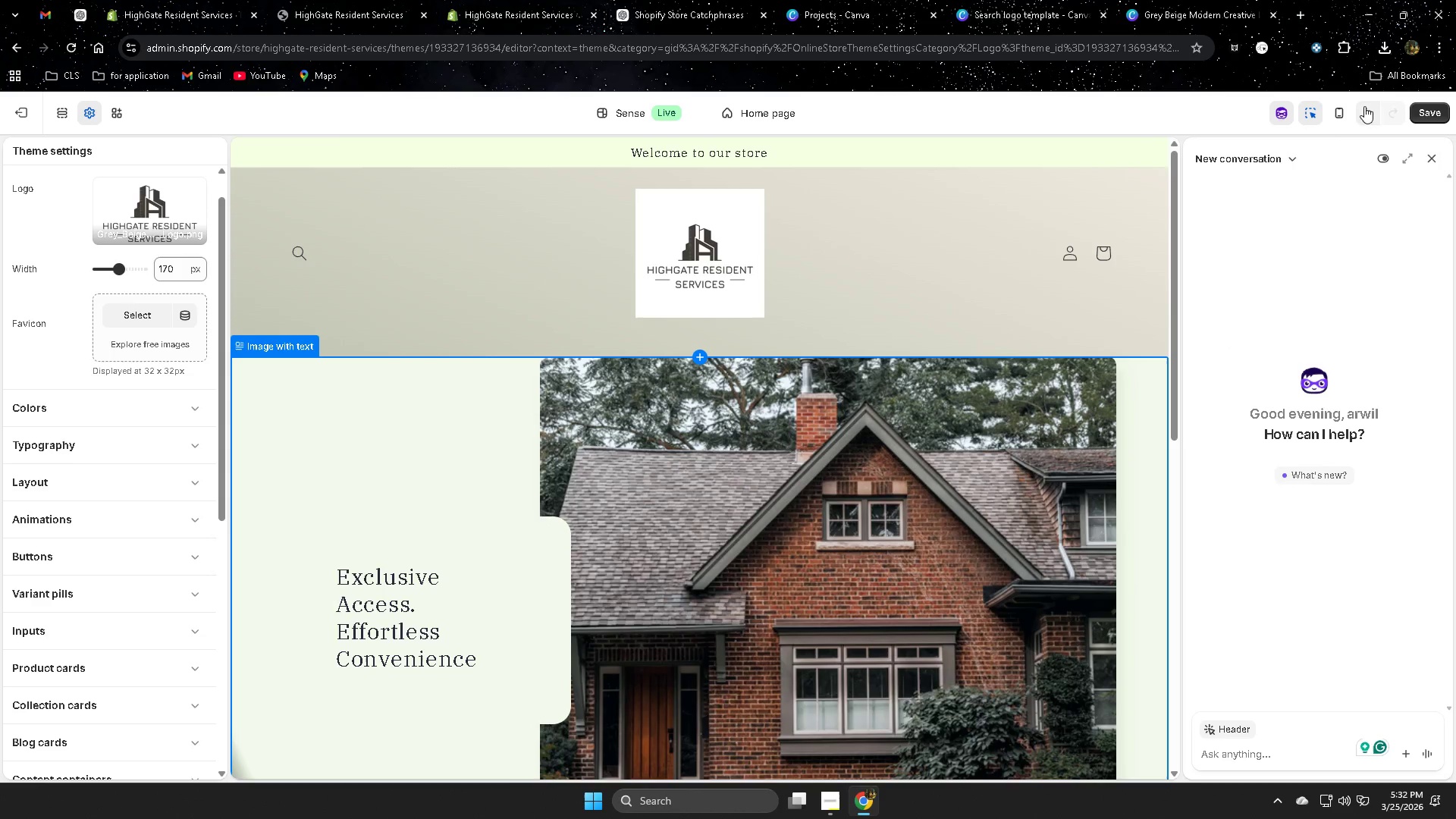 
left_click([1338, 110])
 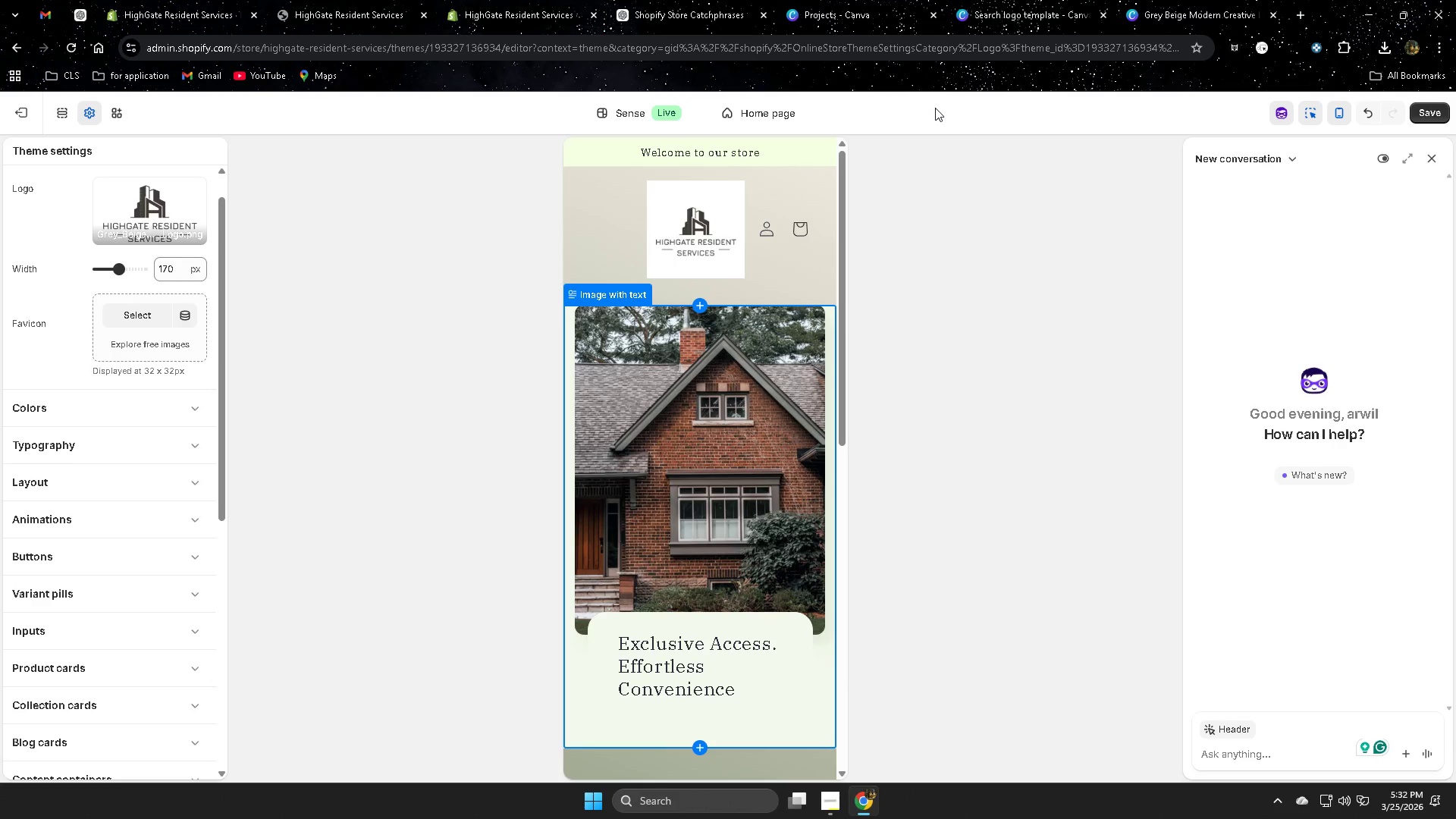 
wait(6.75)
 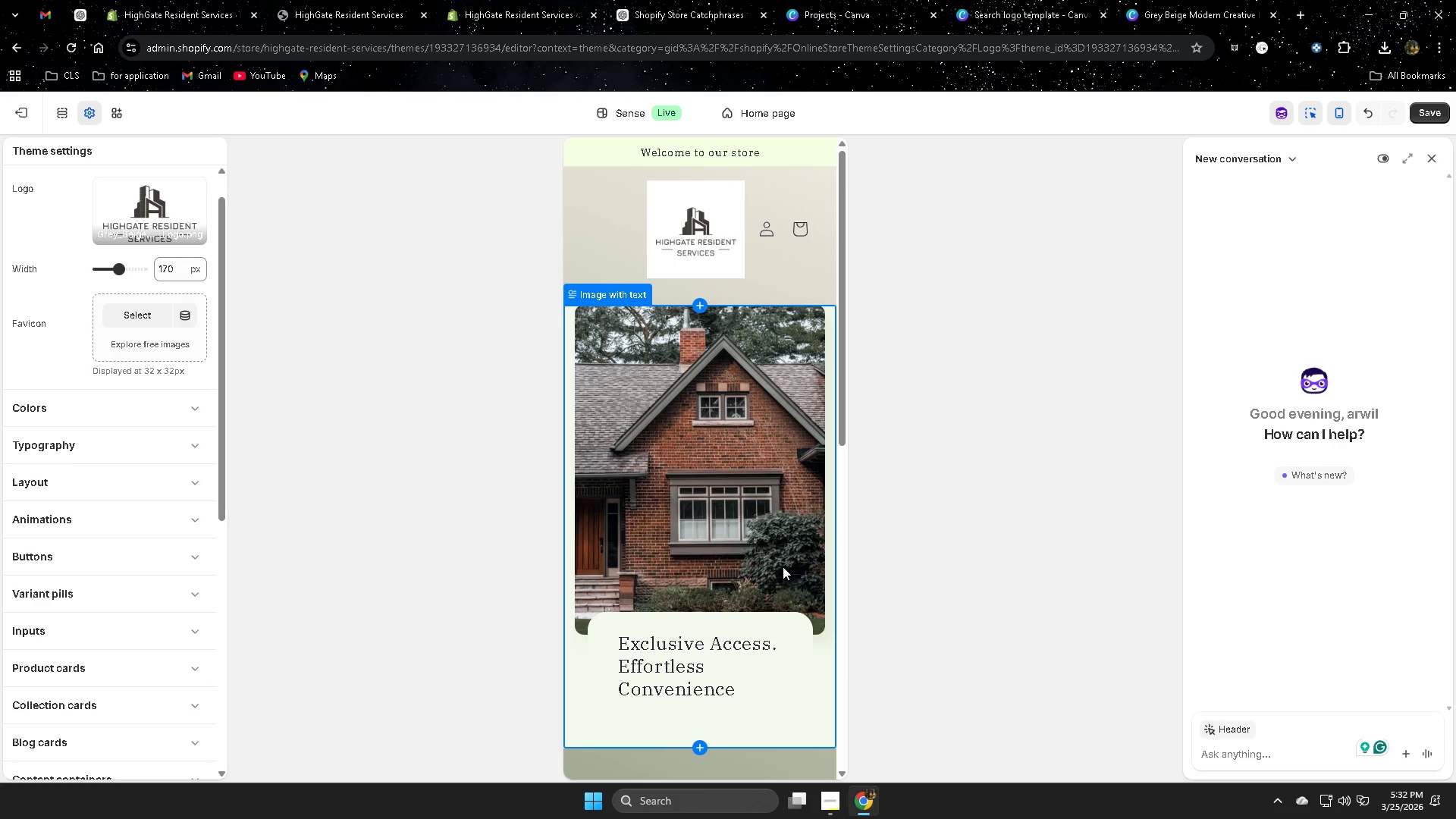 
left_click([1300, 17])
 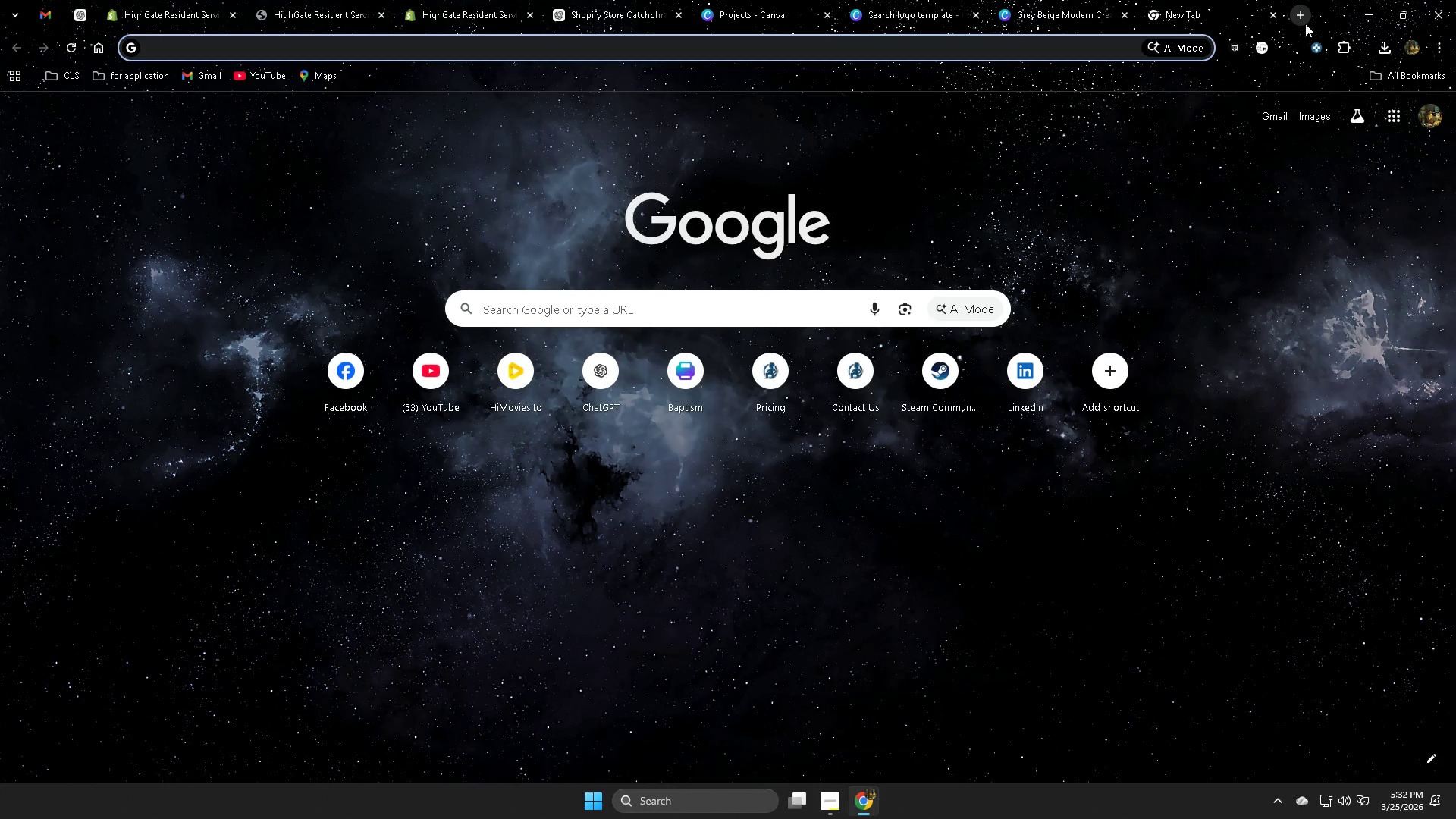 
type(house e)
key(Backspace)
type(imo)
 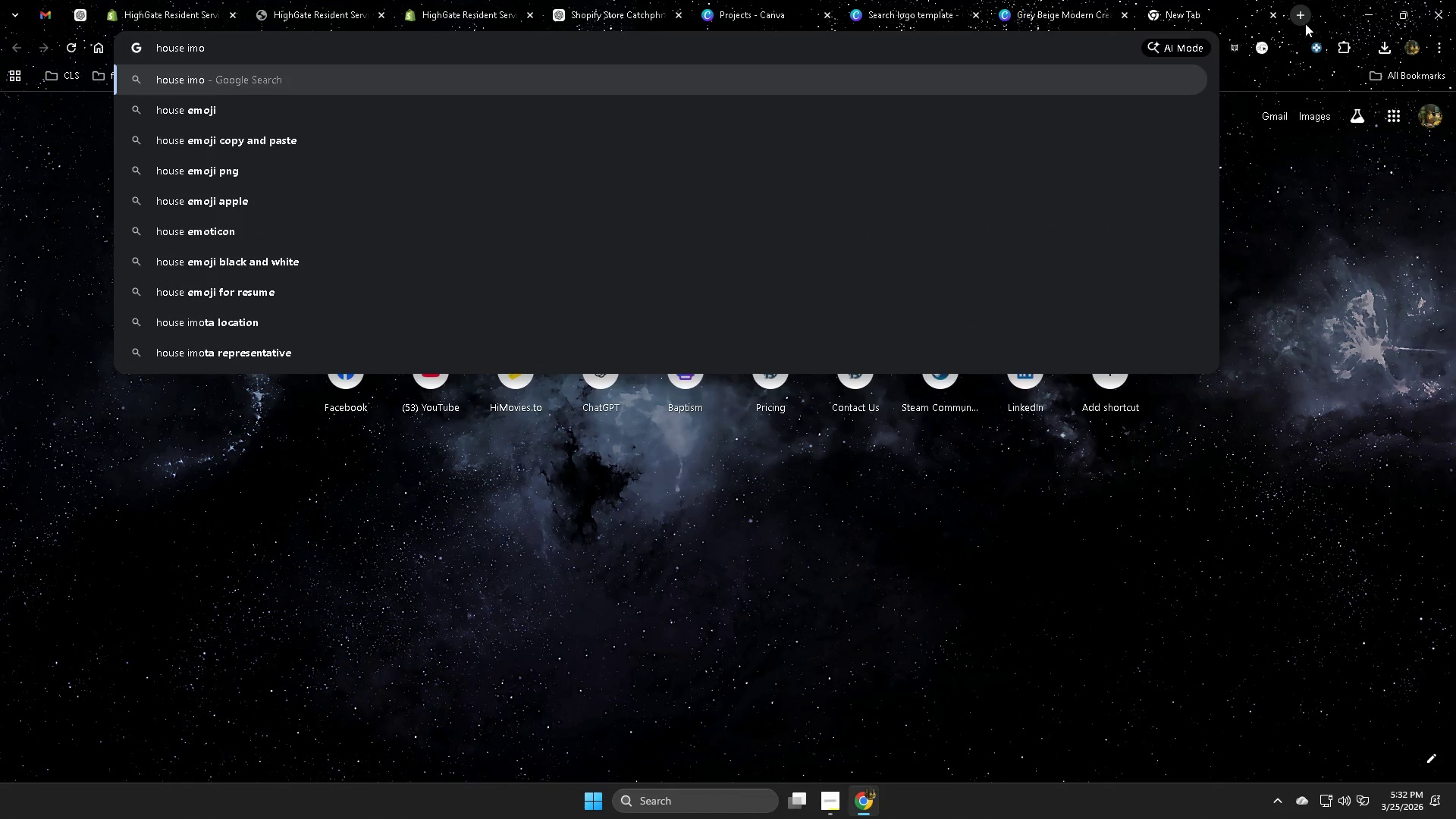 
key(ArrowDown)
 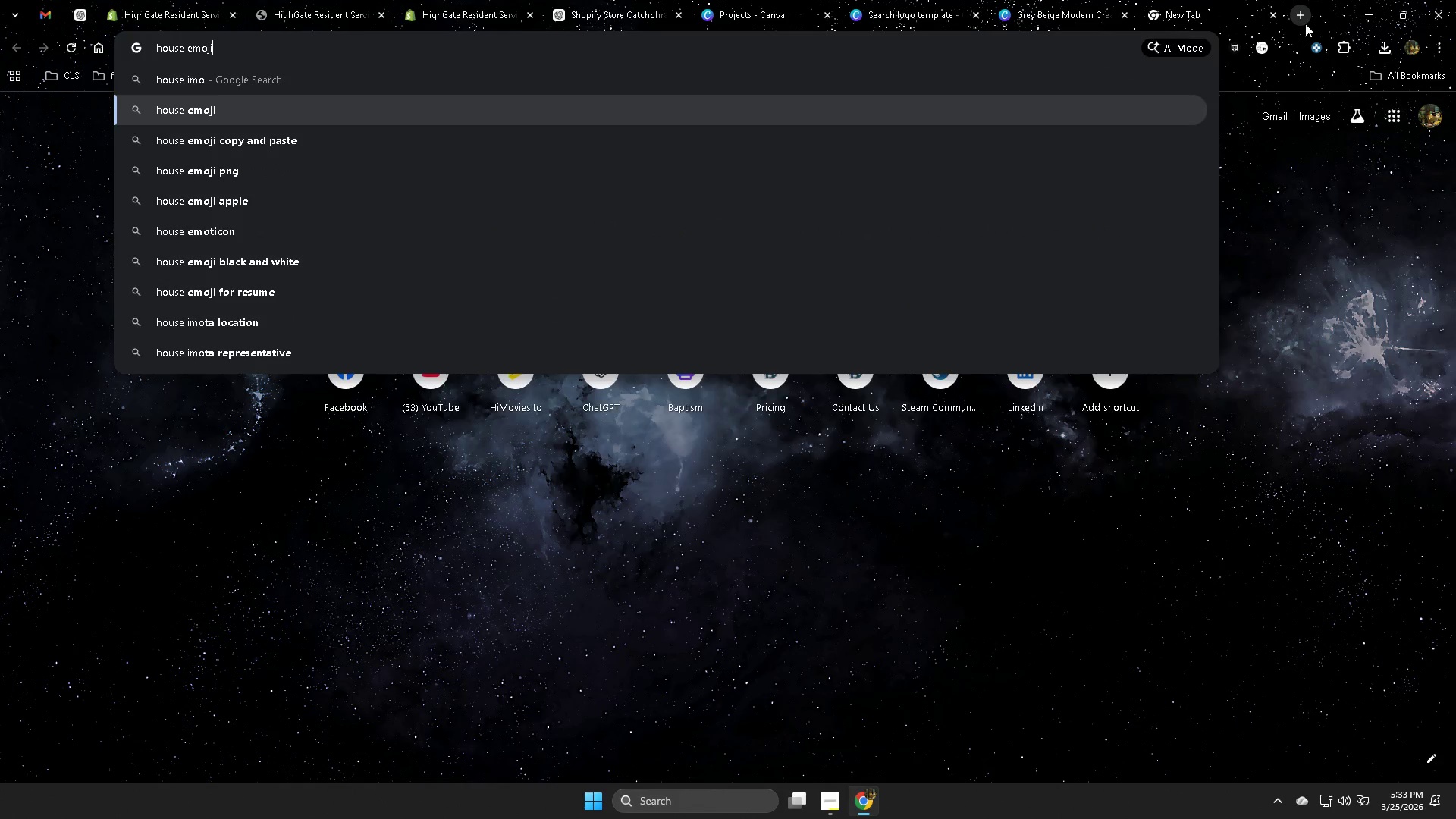 
key(Enter)
 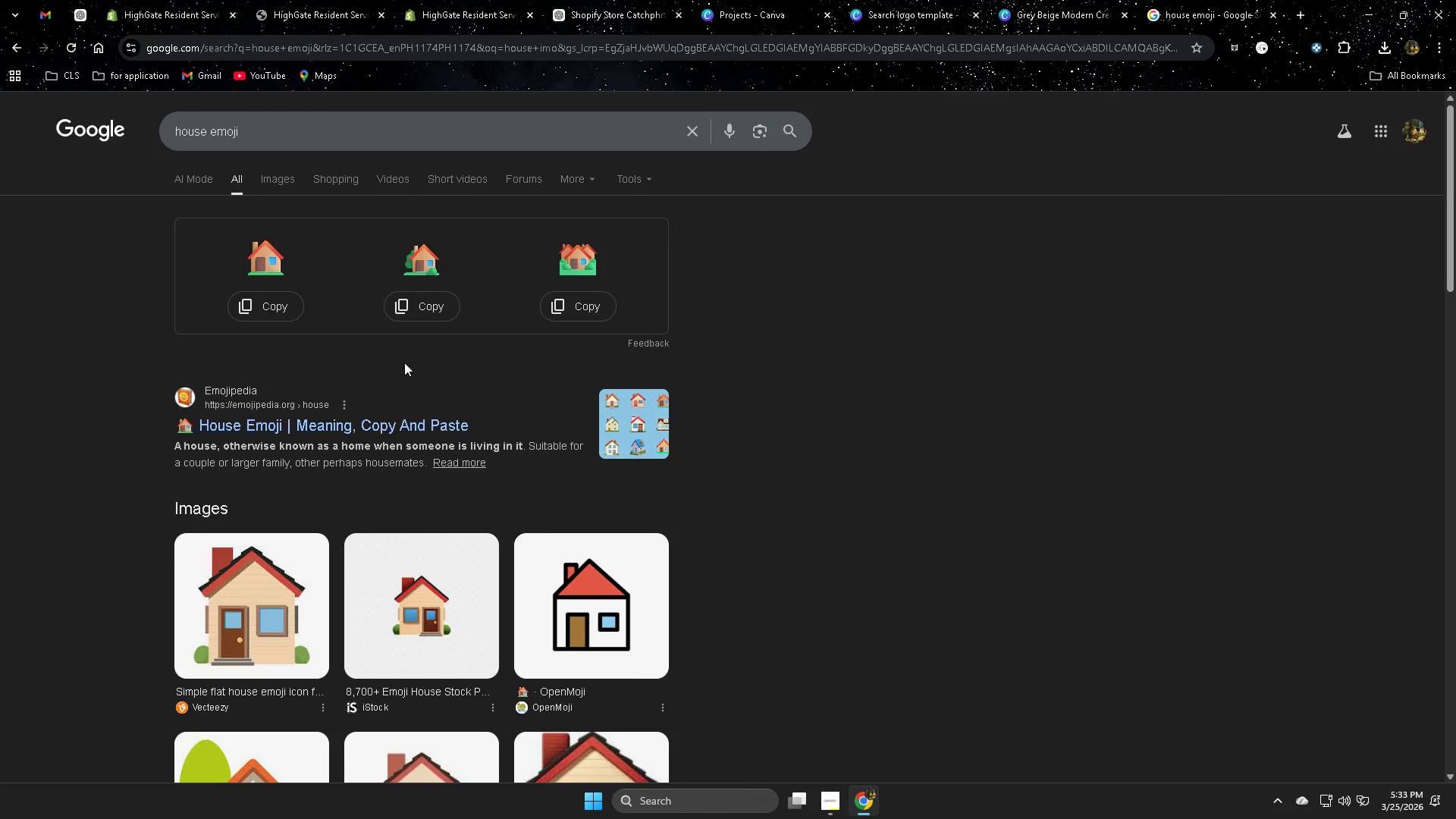 
left_click([266, 180])
 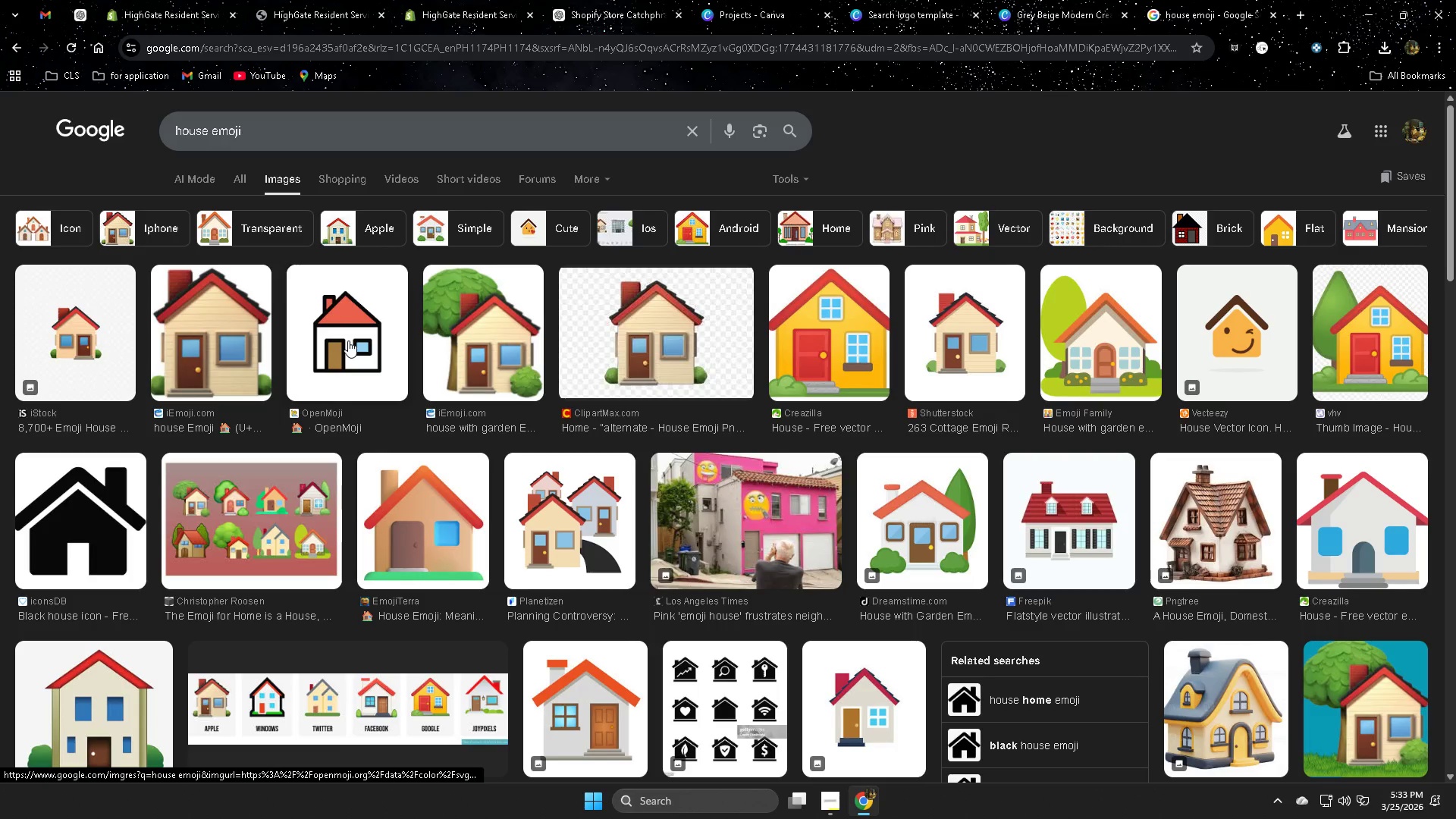 
left_click([348, 340])
 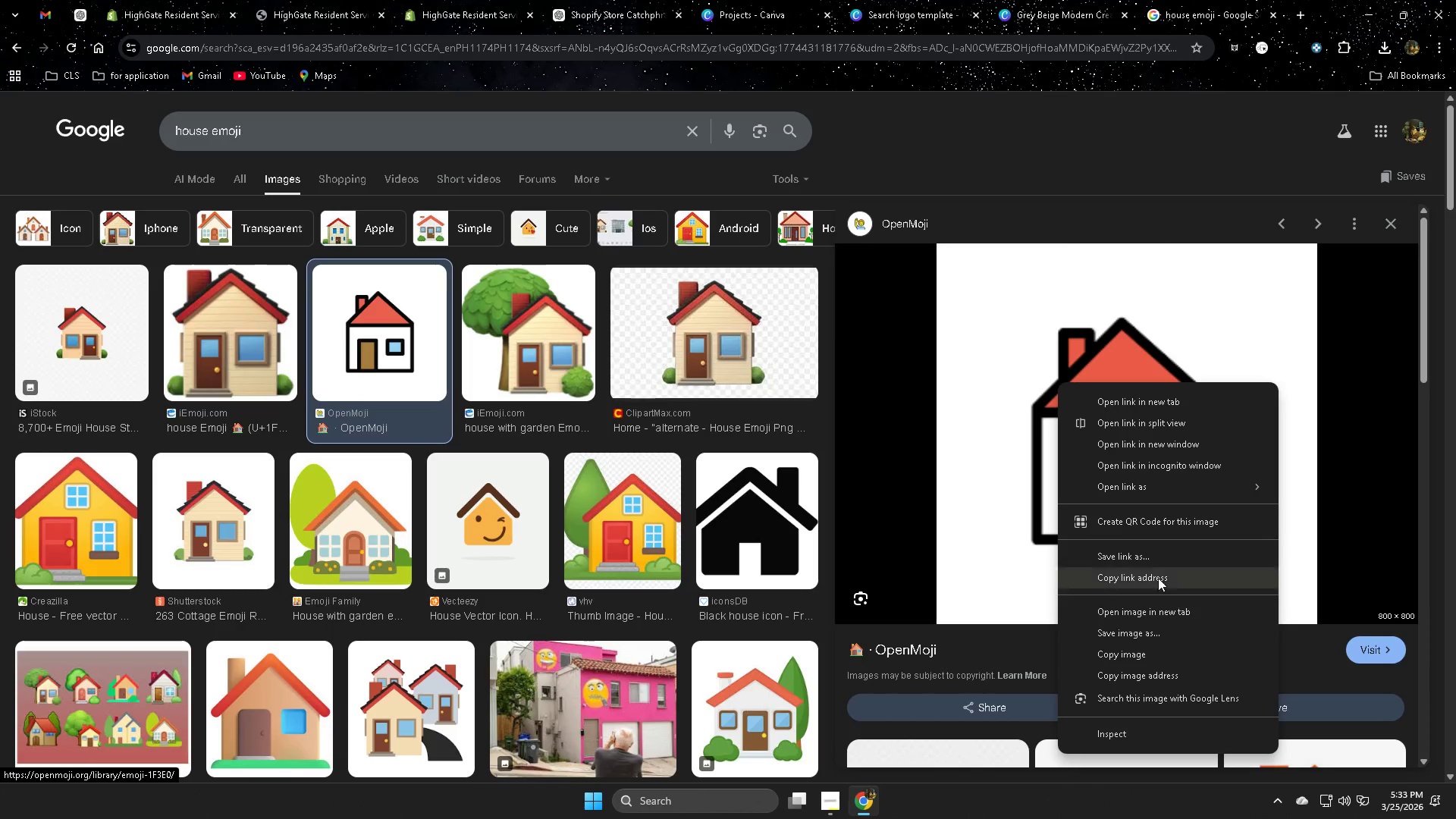 
wait(5.37)
 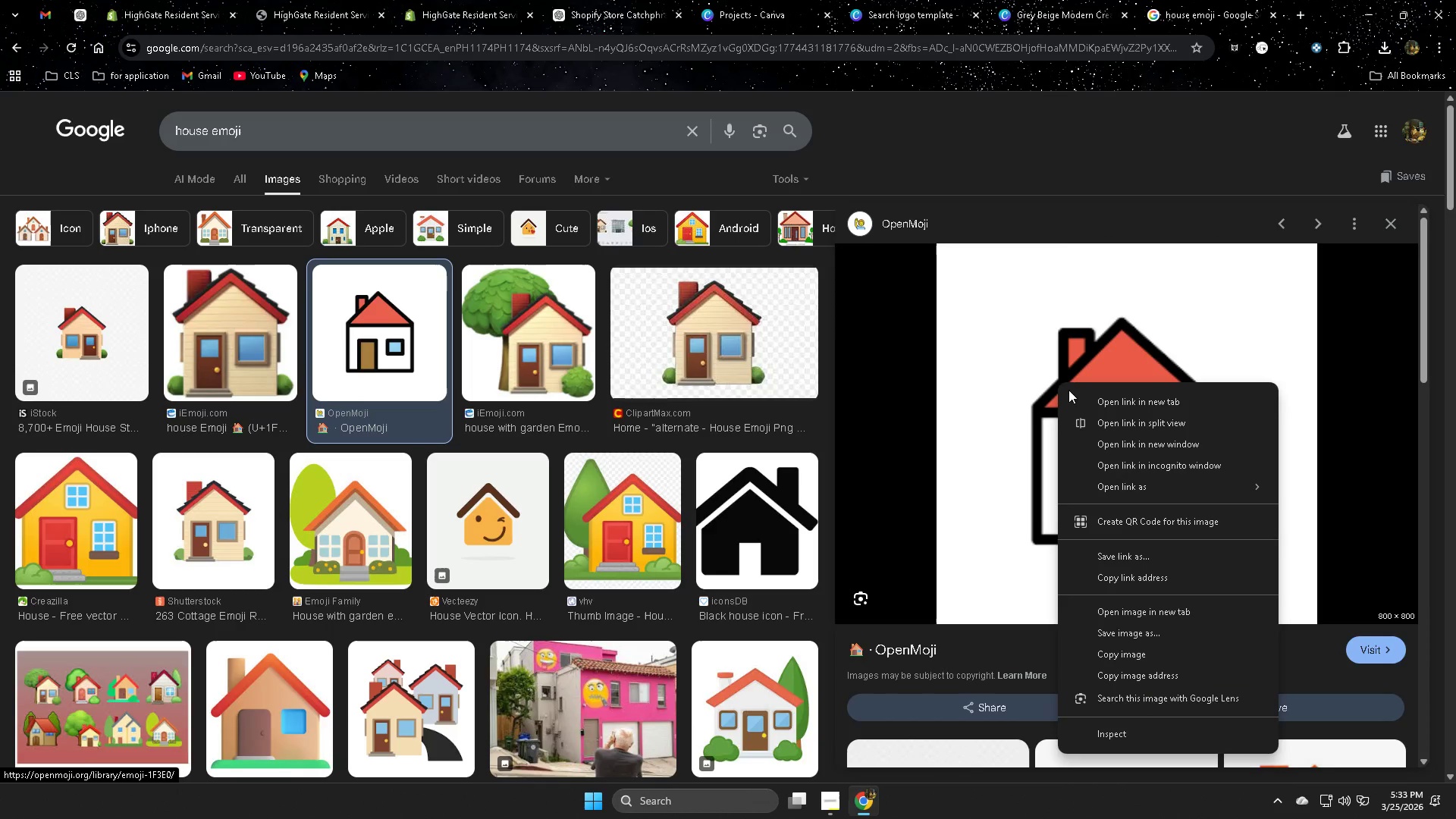 
mouse_move([1143, 465])
 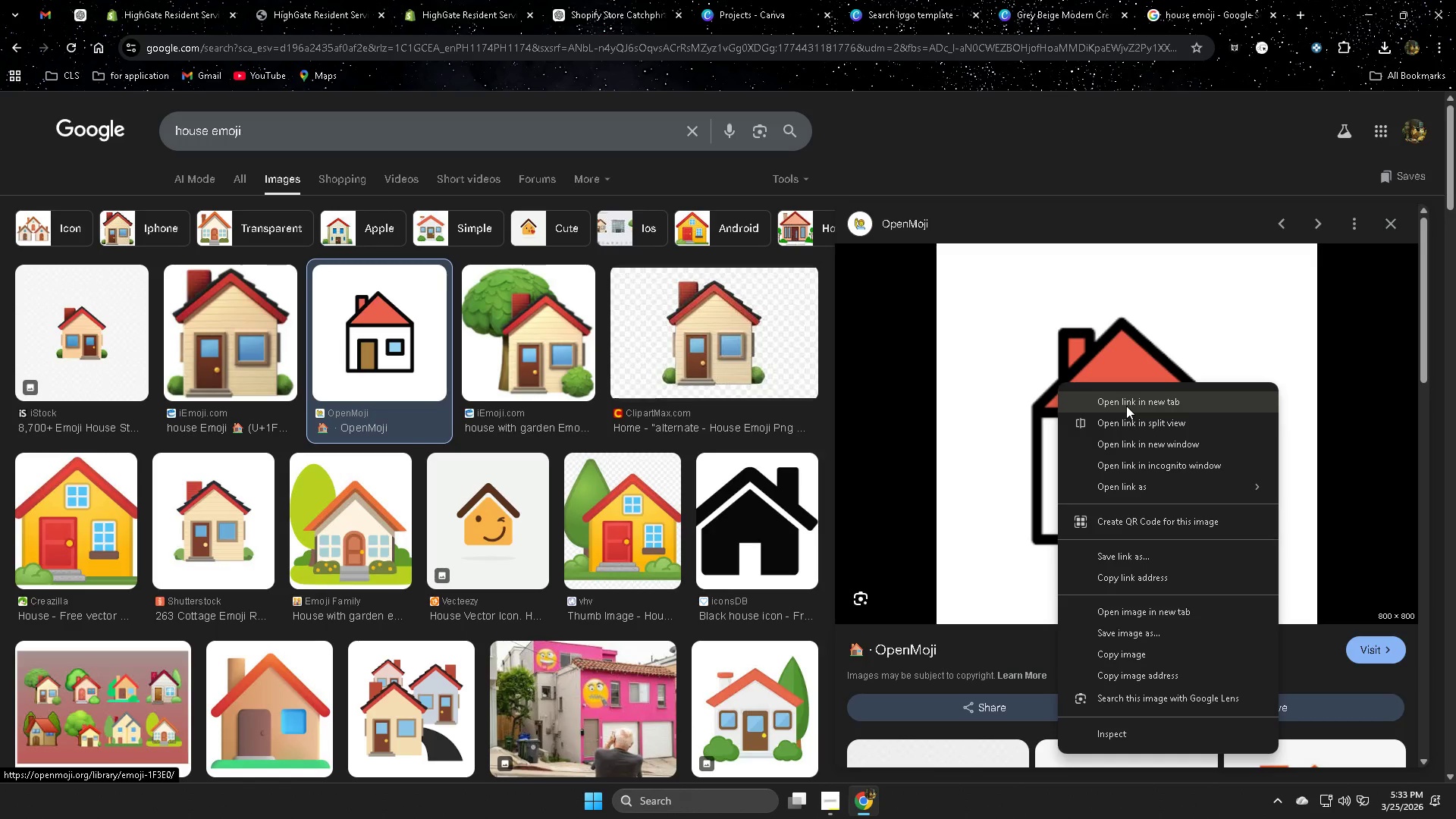 
left_click([1126, 406])
 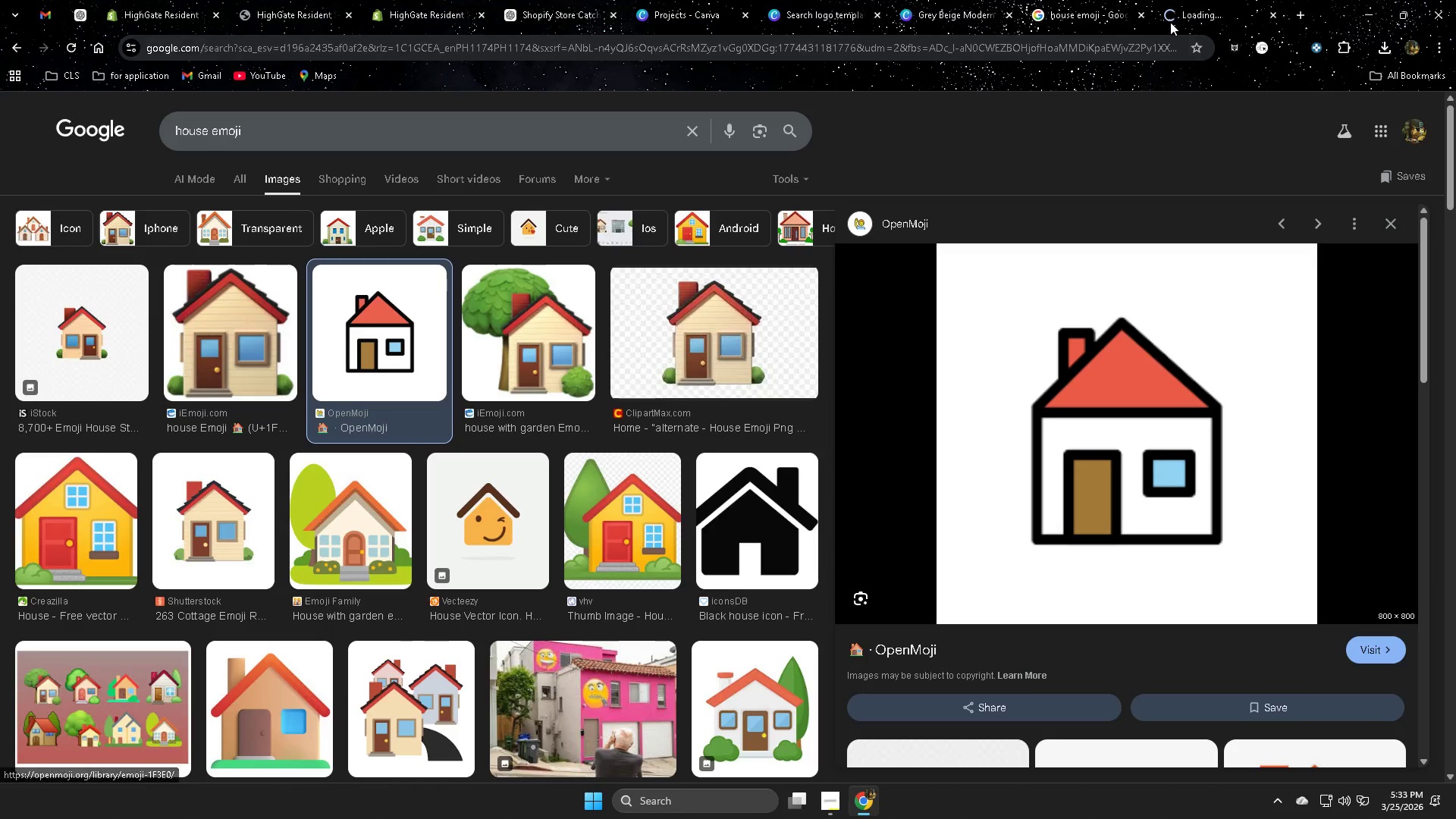 
left_click([1195, 9])
 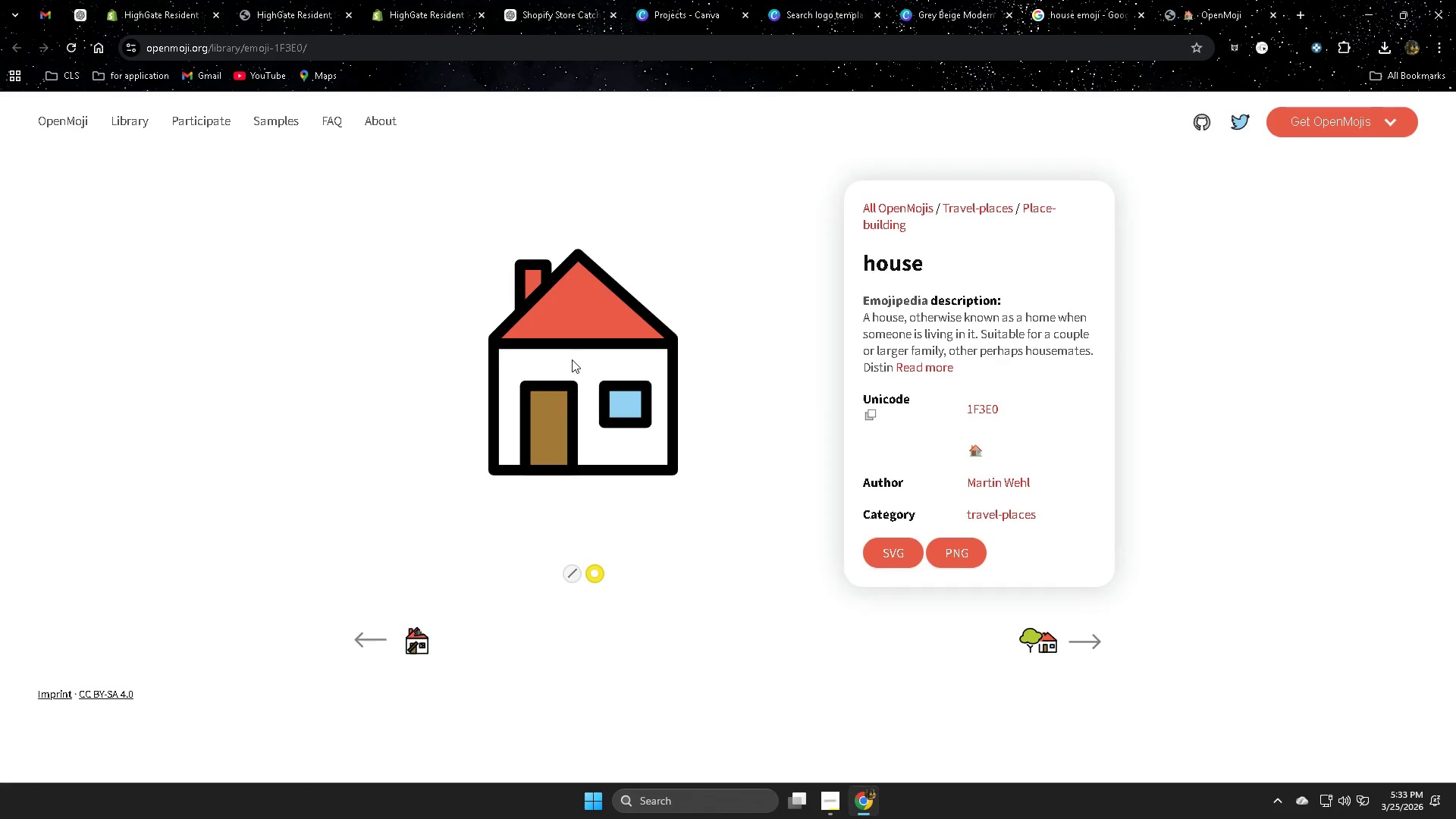 
right_click([573, 358])
 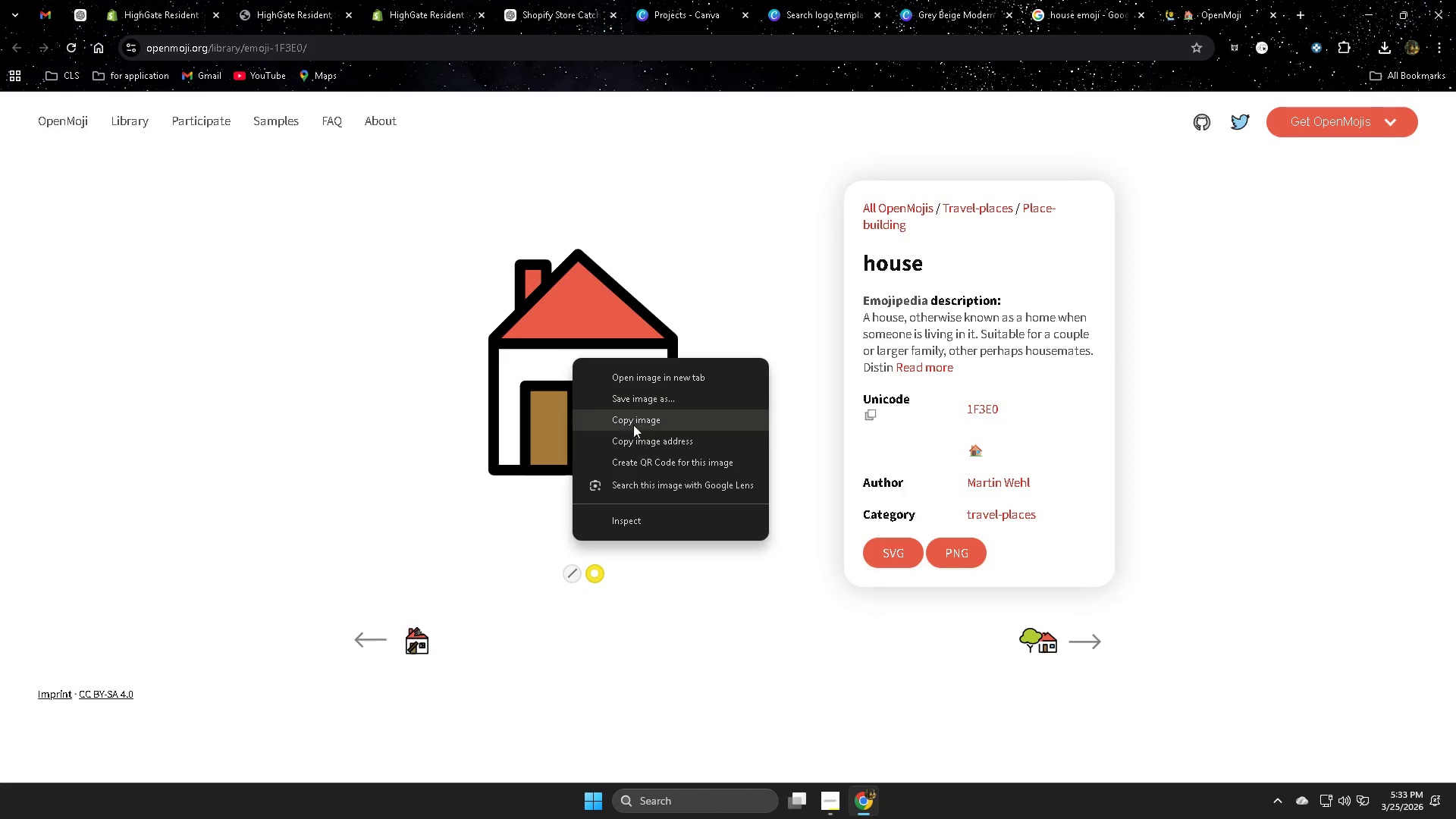 
left_click([651, 403])
 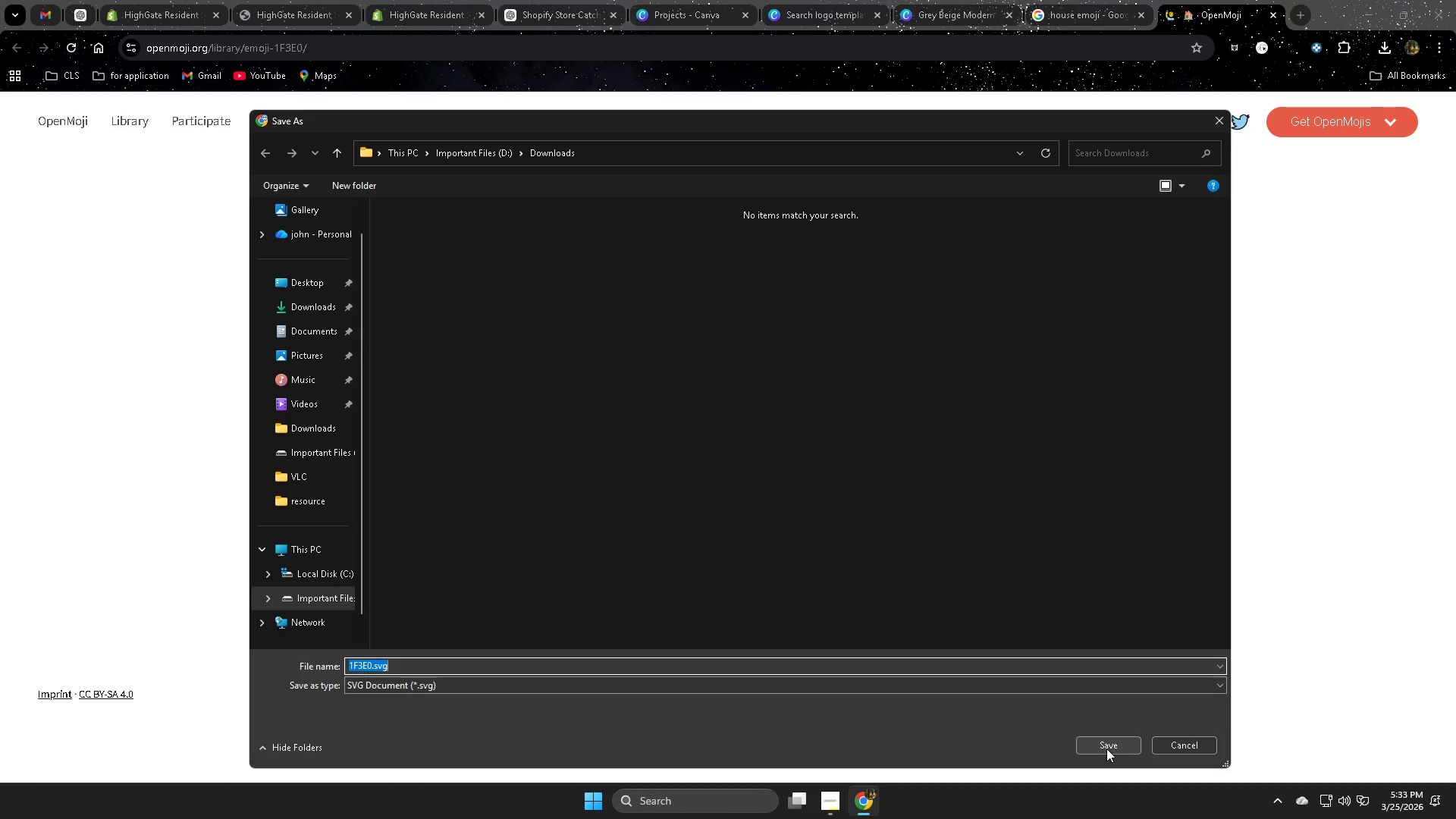 
wait(7.06)
 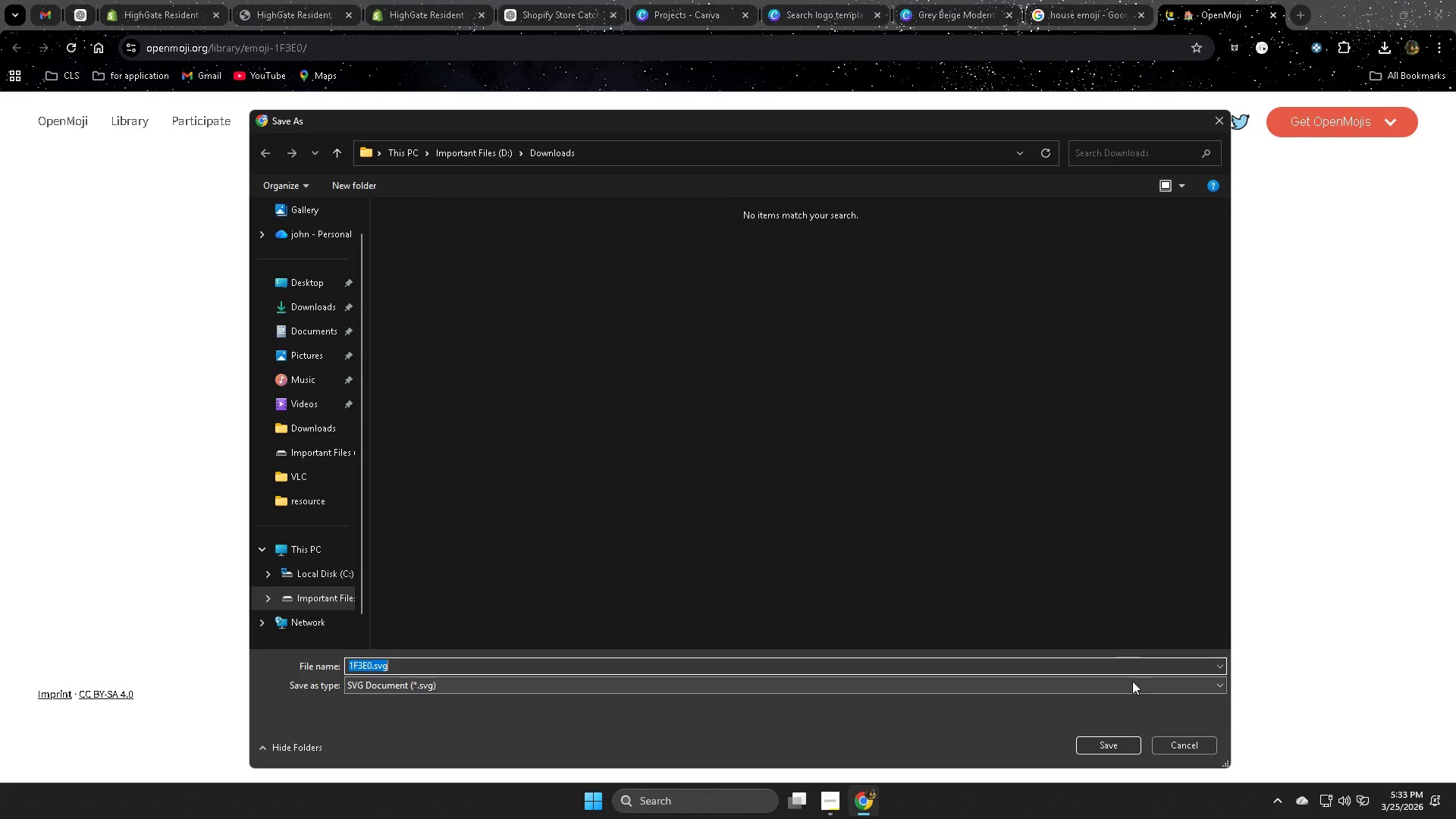 
left_click([530, 682])
 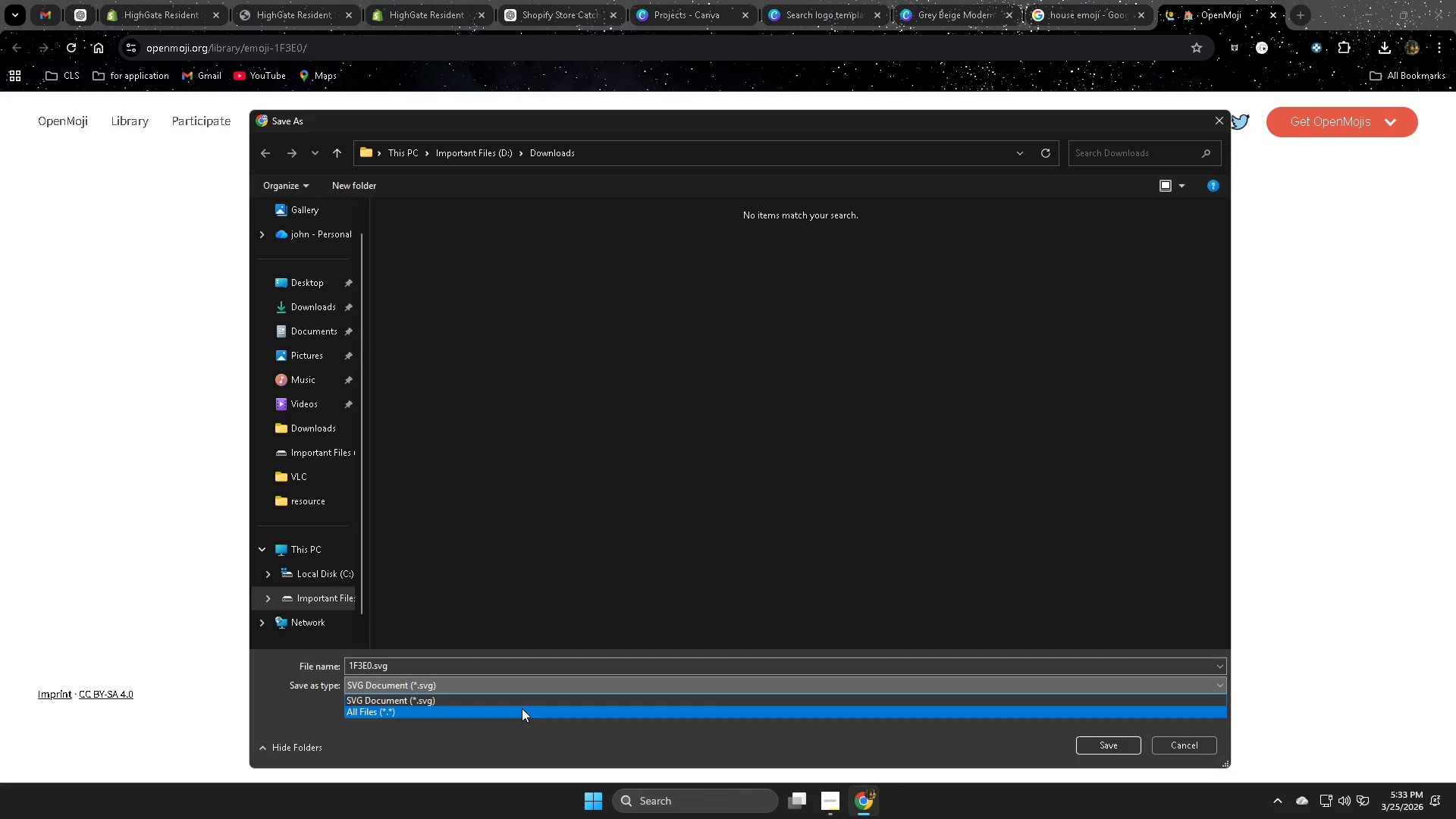 
left_click([522, 708])
 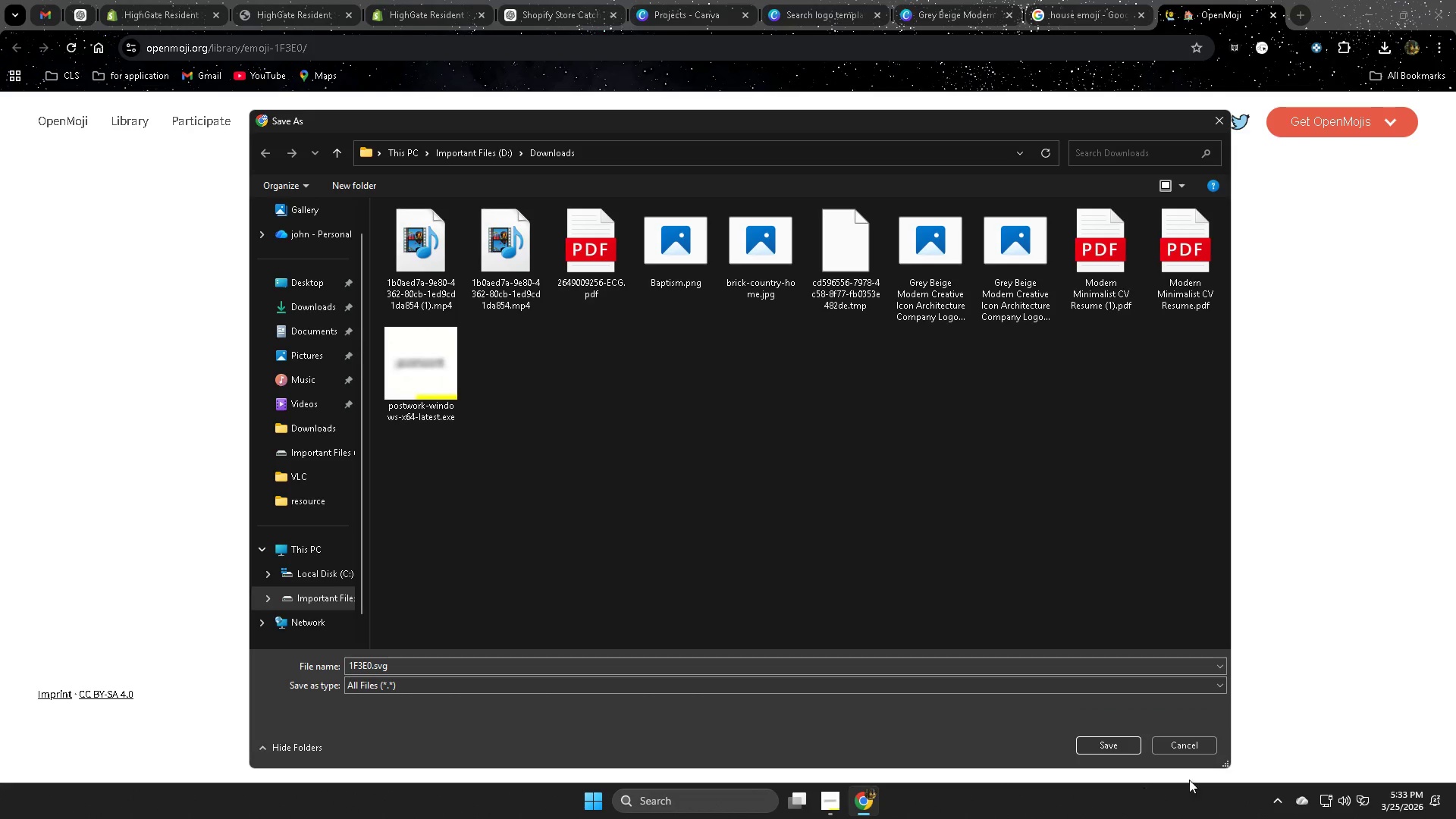 
left_click([1109, 743])
 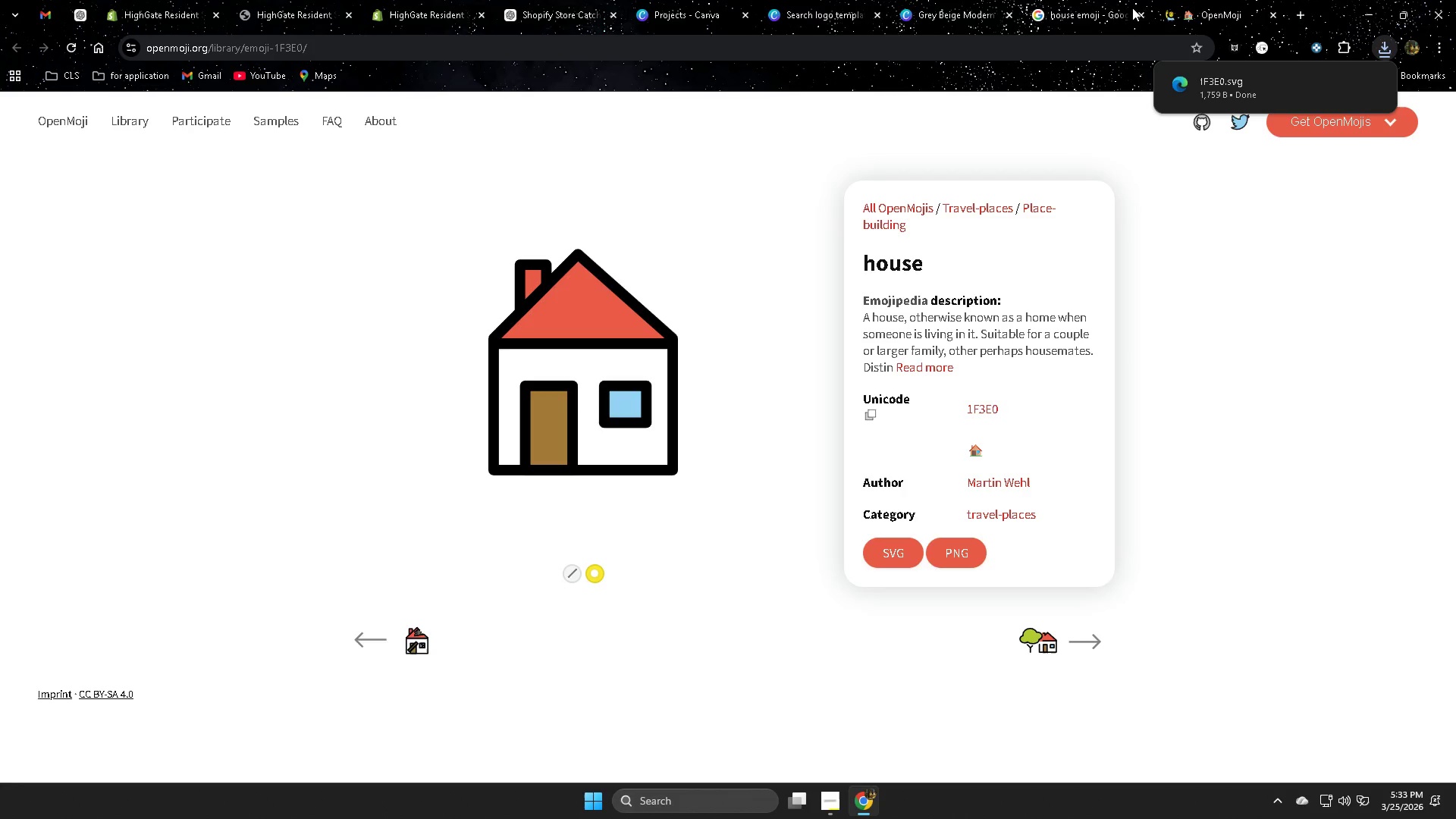 
left_click([262, 4])
 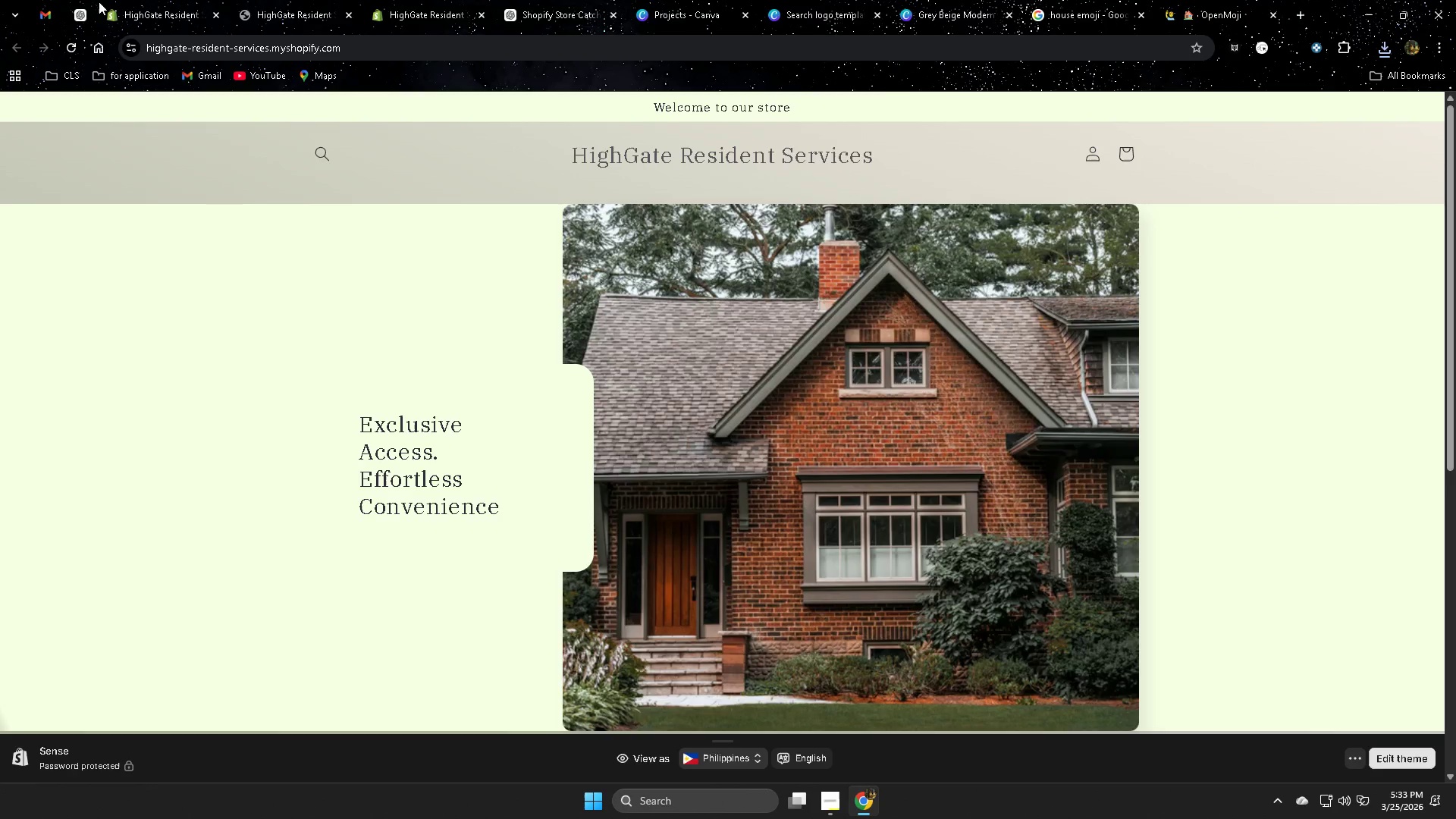 
left_click([167, 9])
 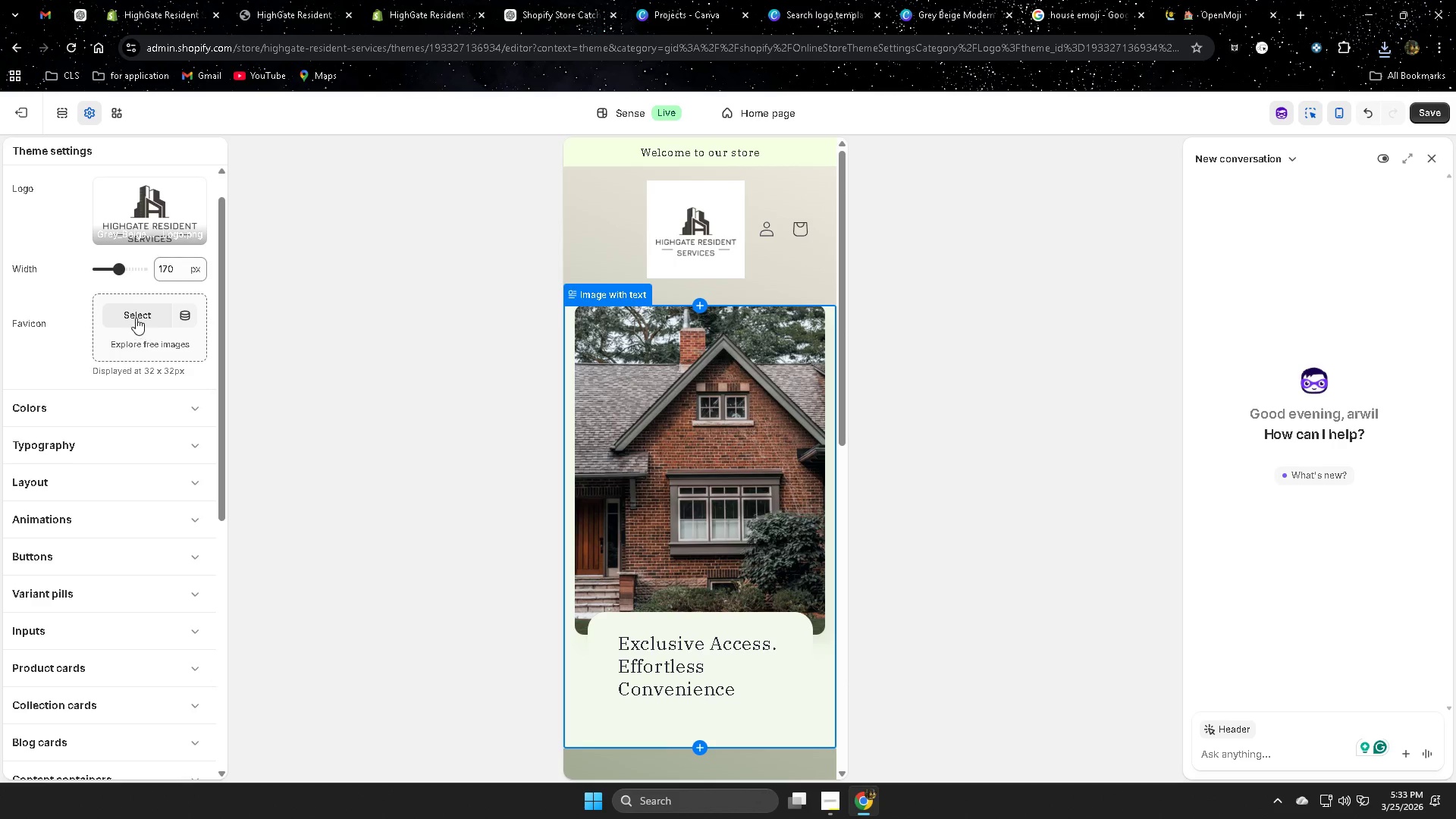 
left_click([135, 317])
 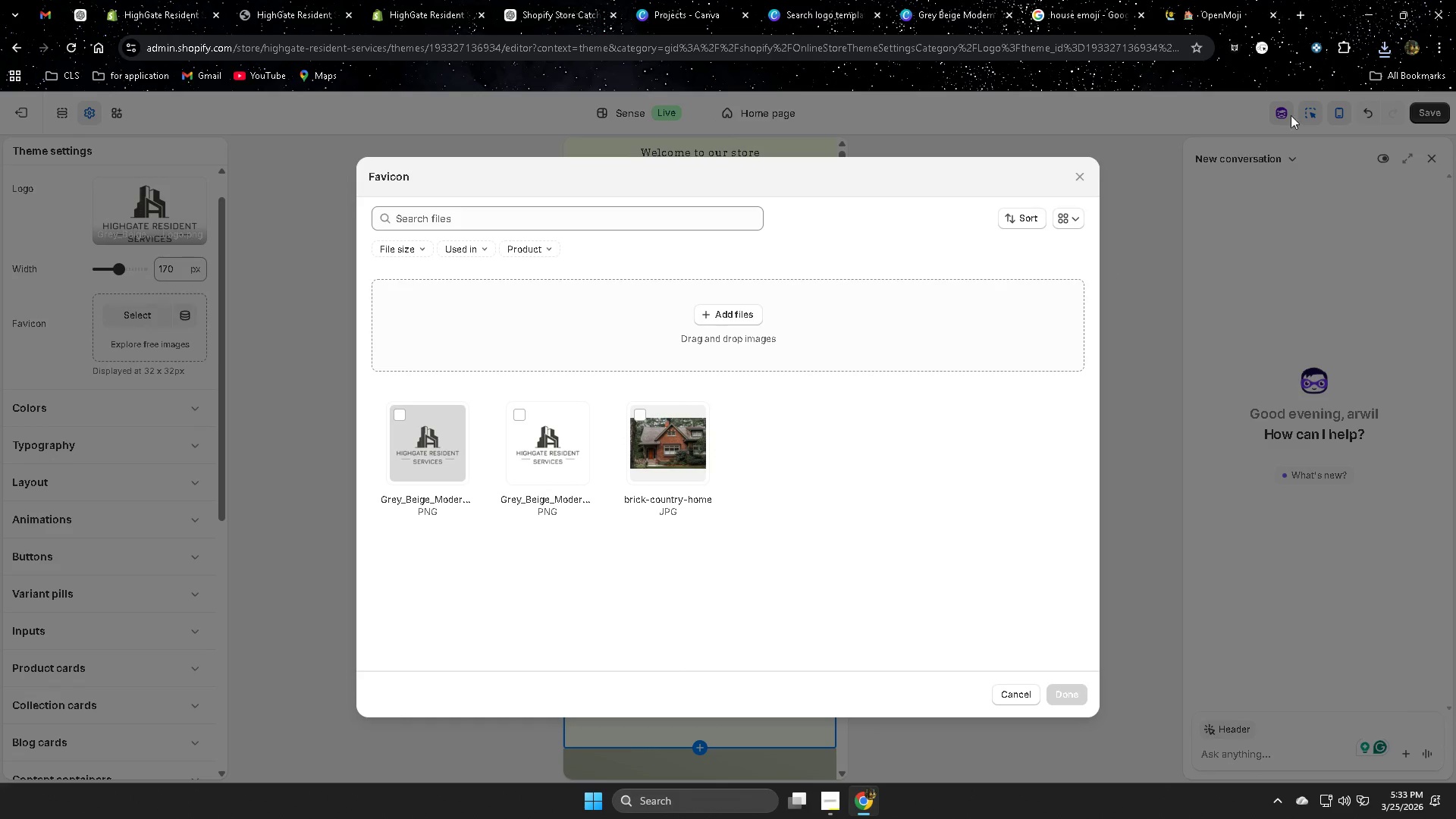 
left_click([1381, 52])
 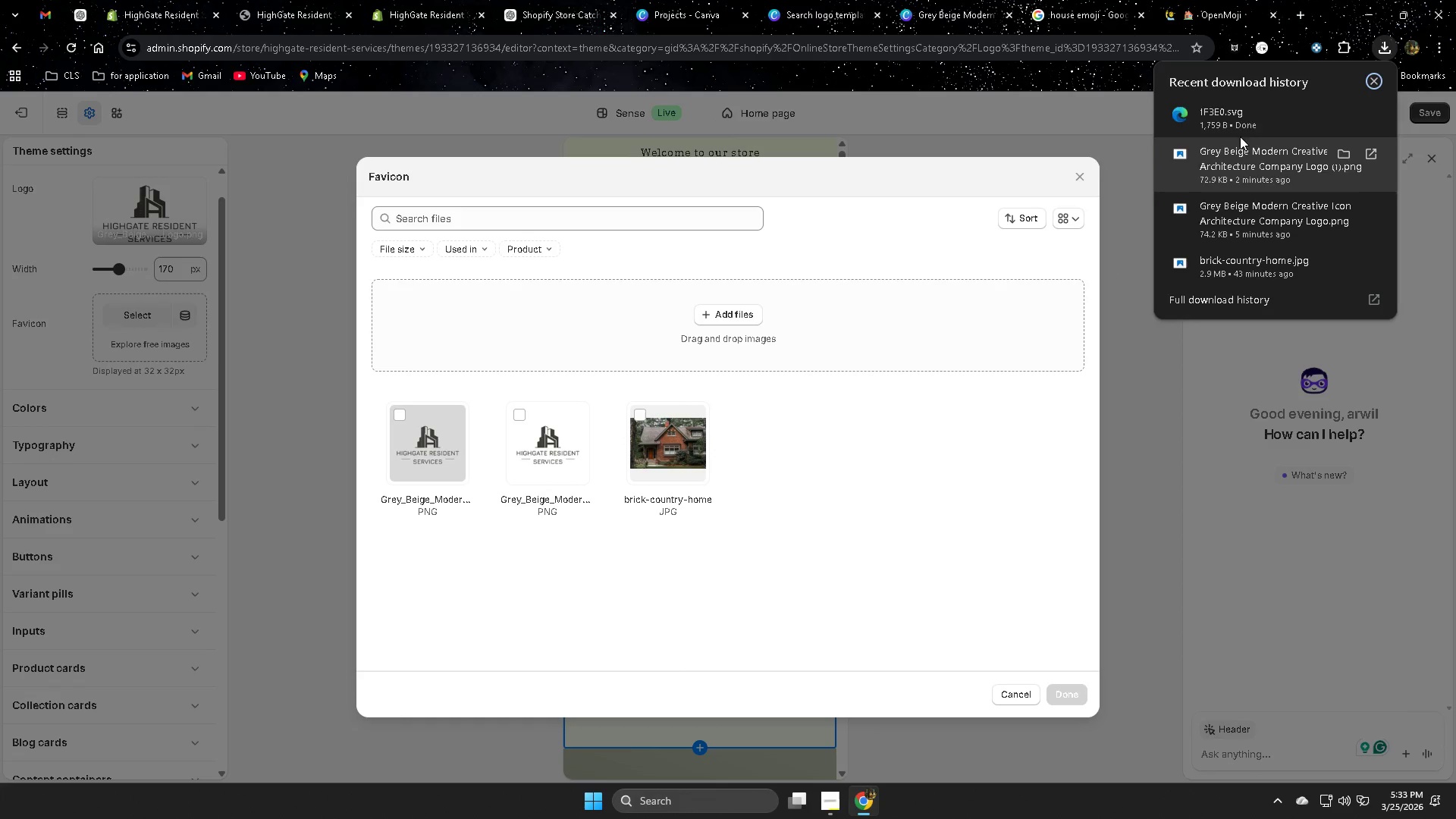 
left_click_drag(start_coordinate=[1232, 118], to_coordinate=[779, 419])
 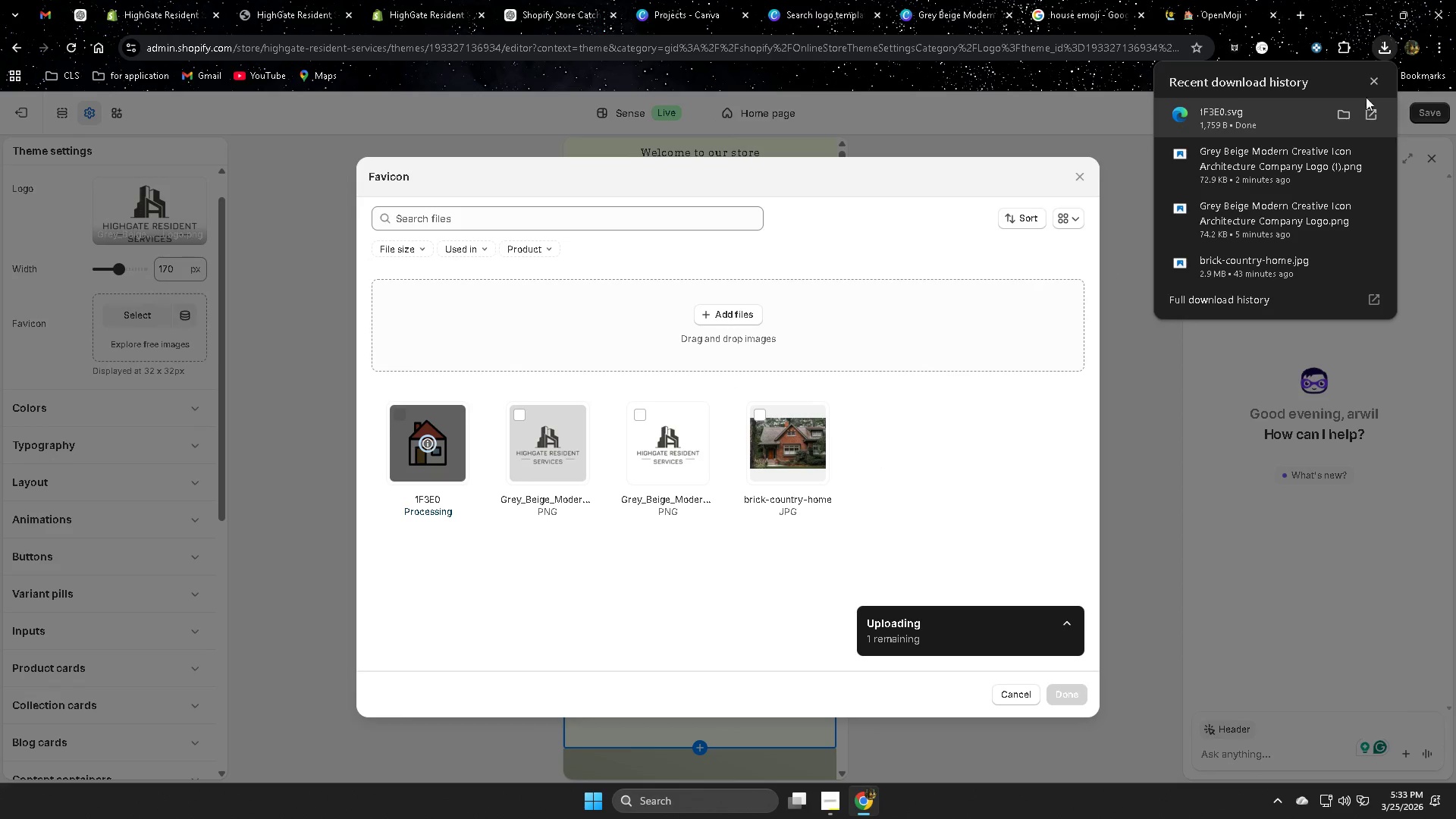 
left_click([1373, 78])
 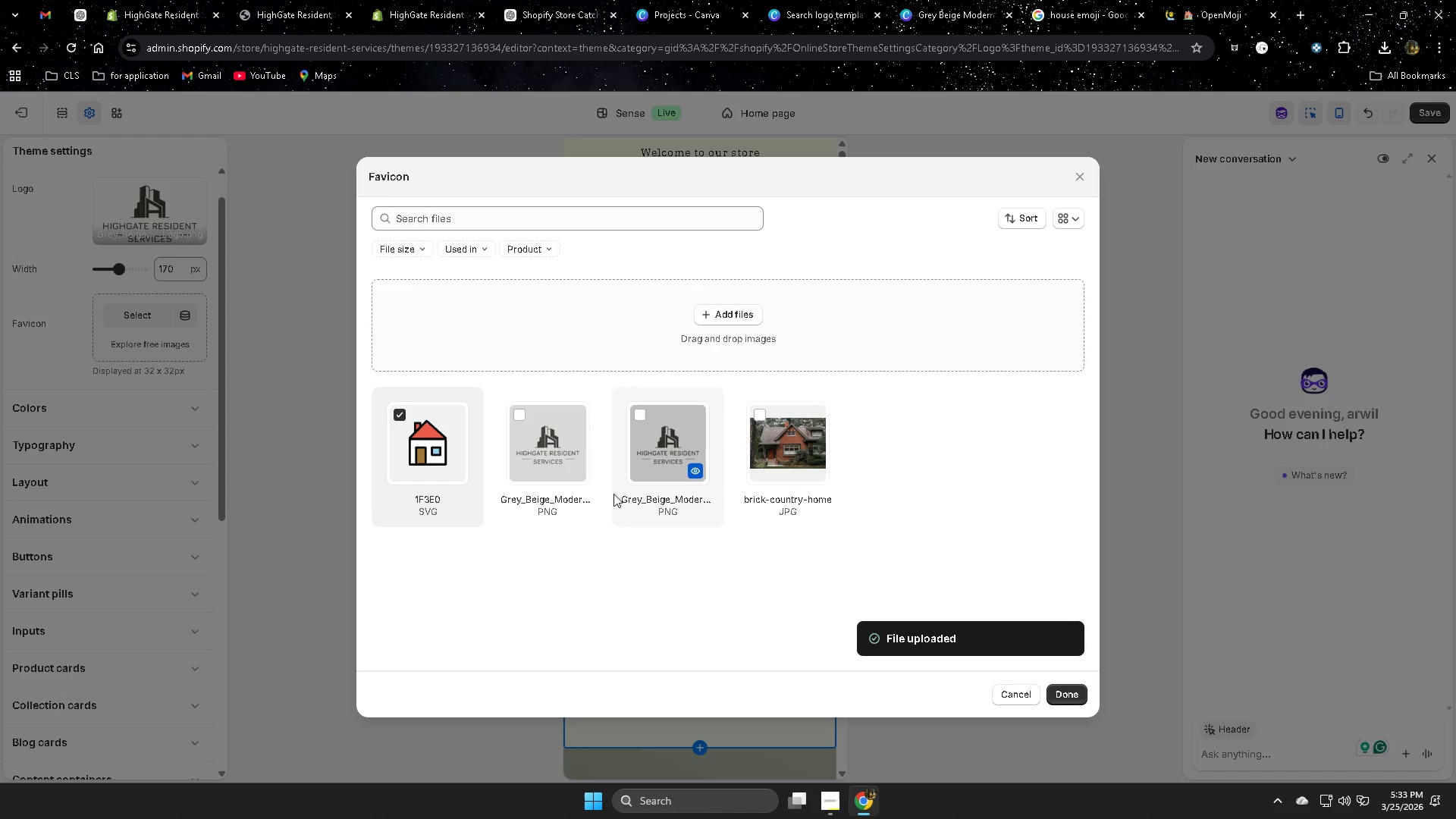 
left_click([1061, 700])
 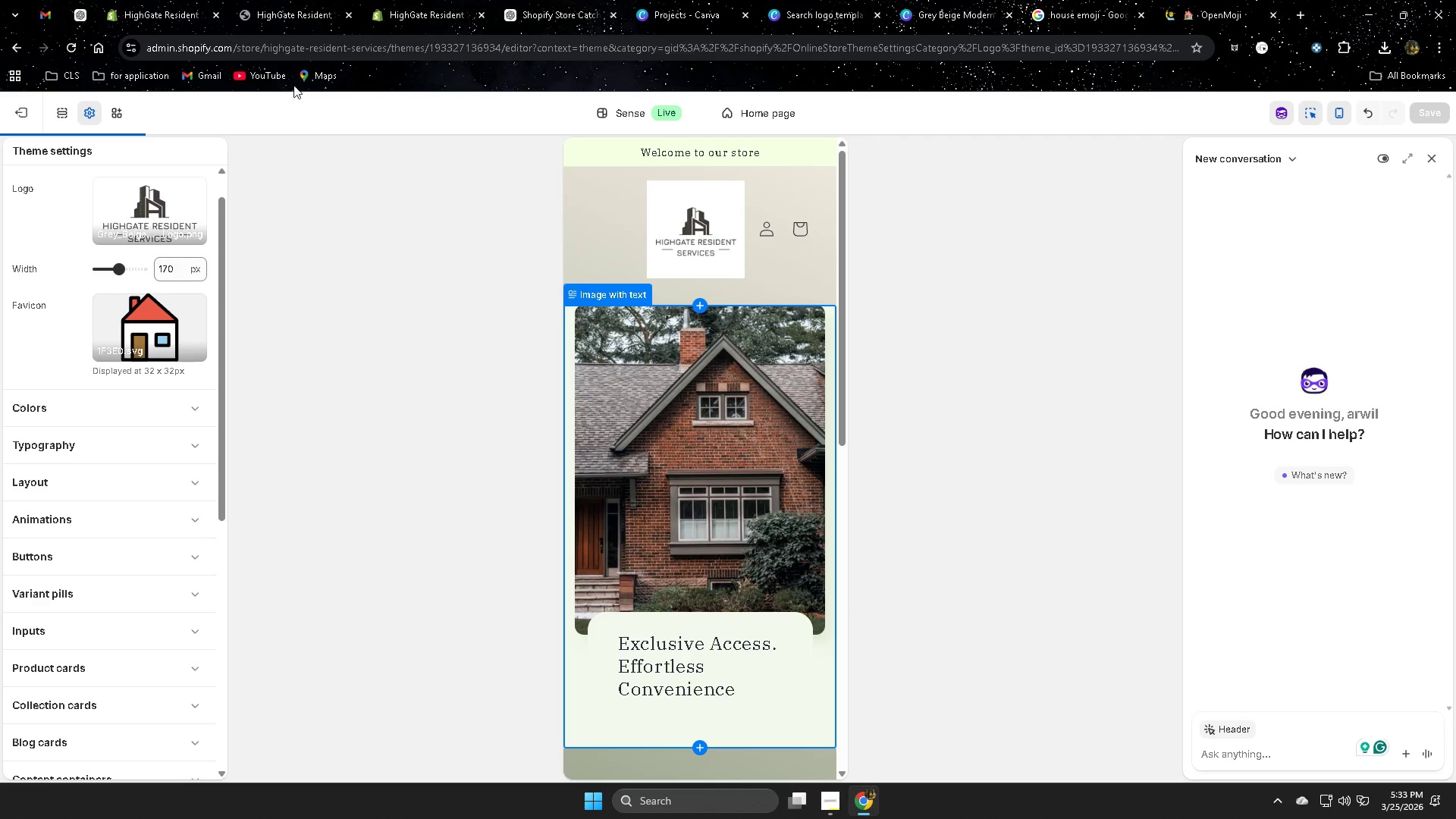 
left_click([284, 8])
 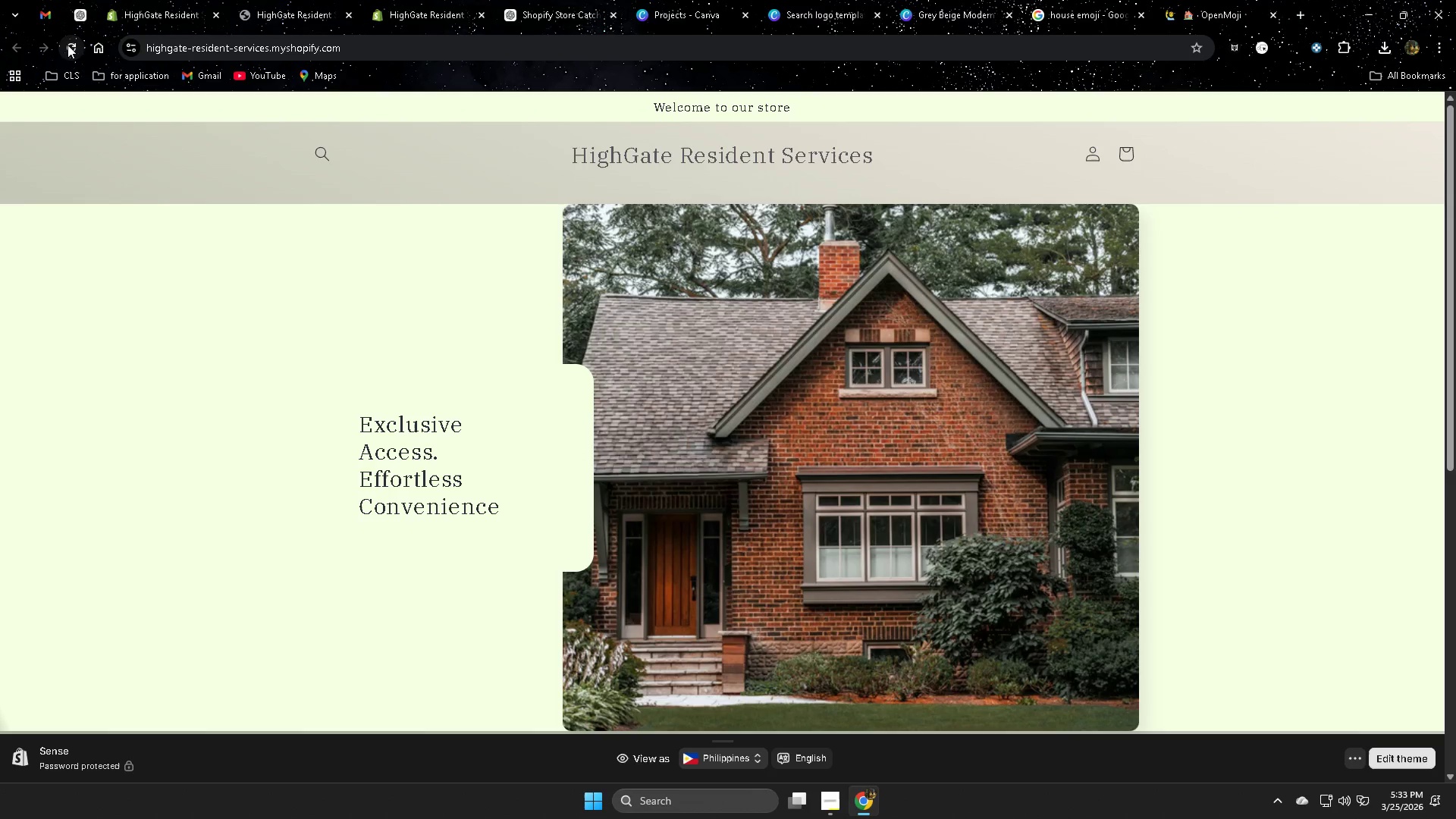 
left_click([68, 49])
 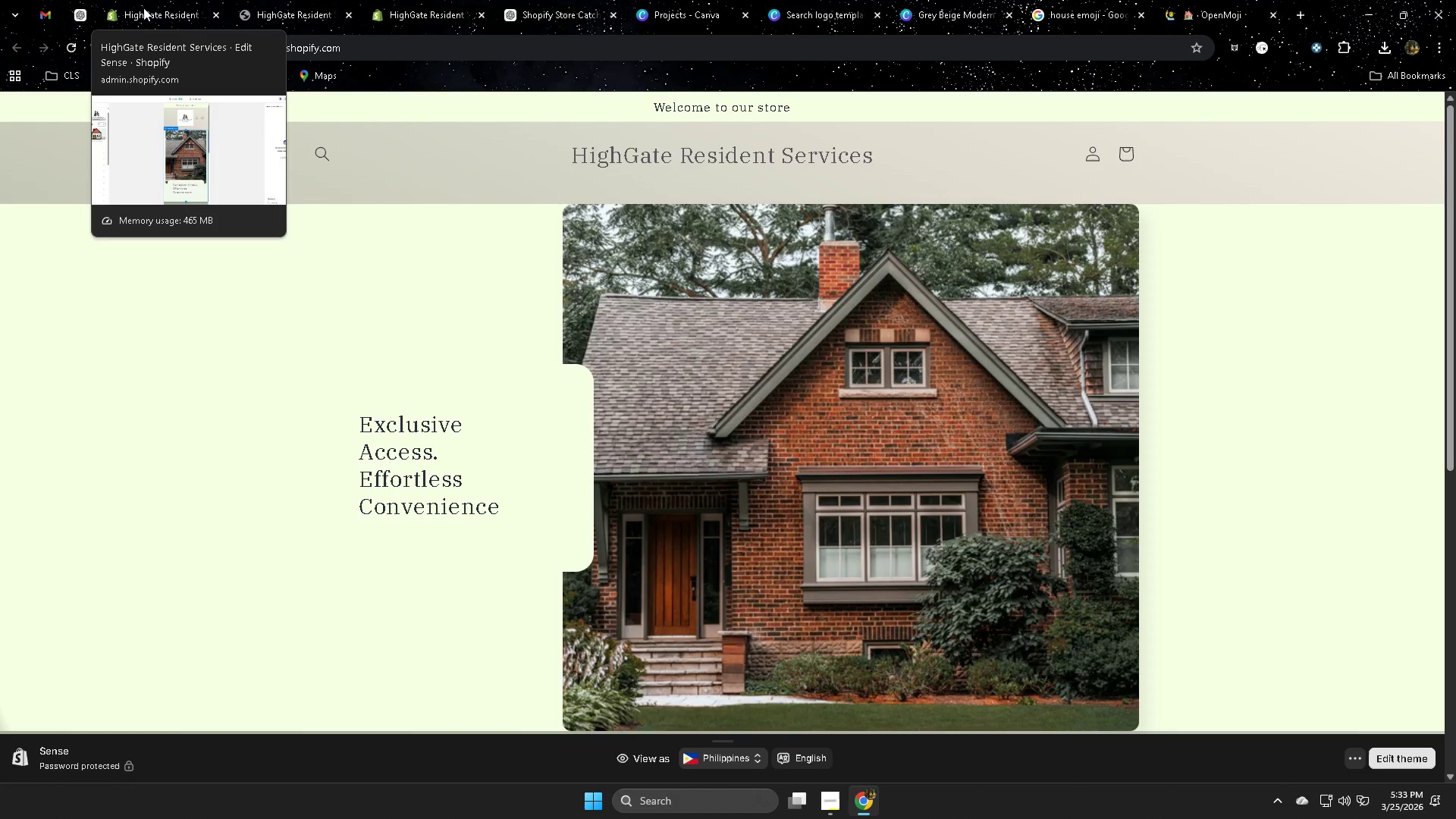 
left_click([143, 8])
 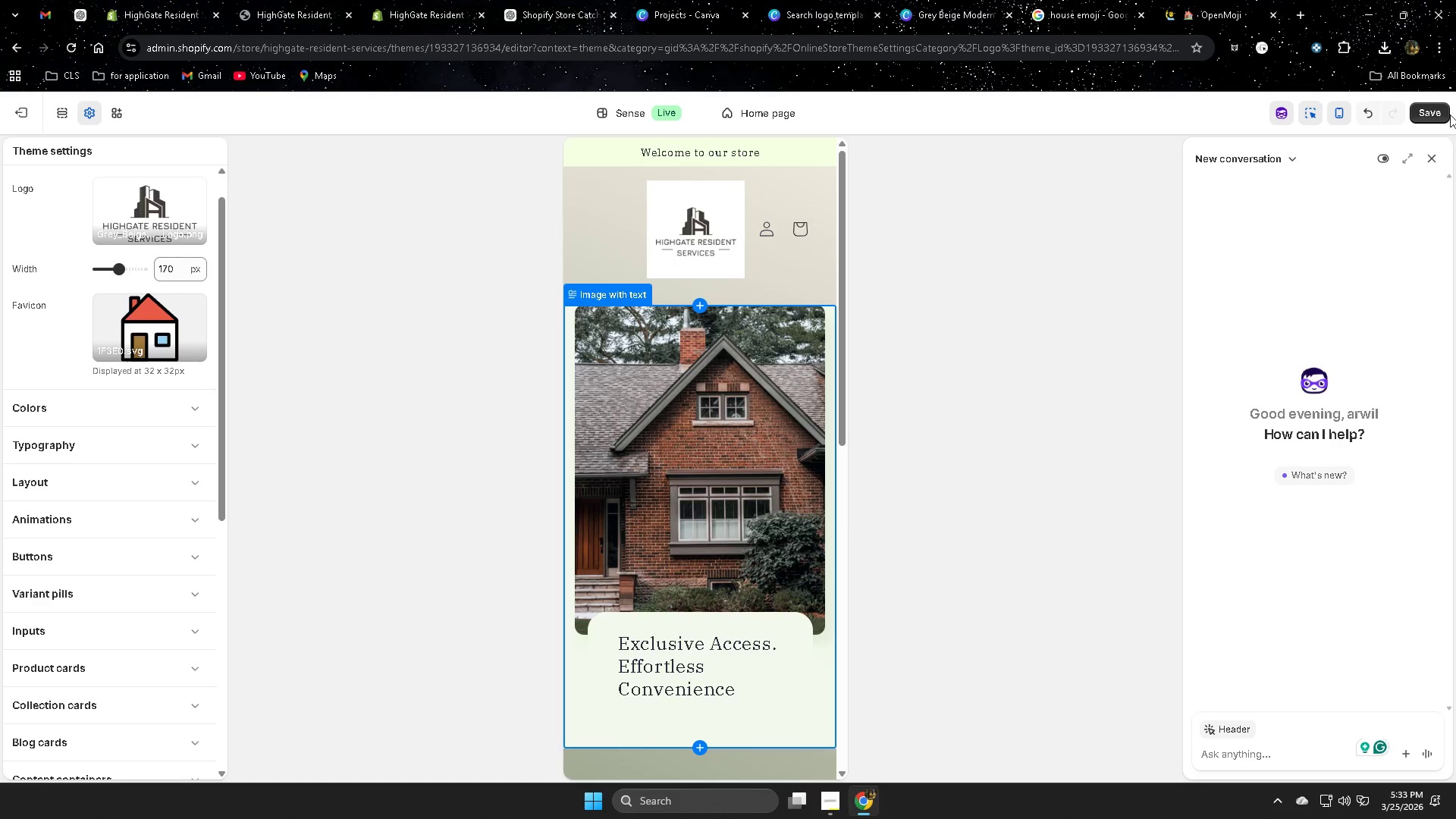 
left_click([1435, 115])
 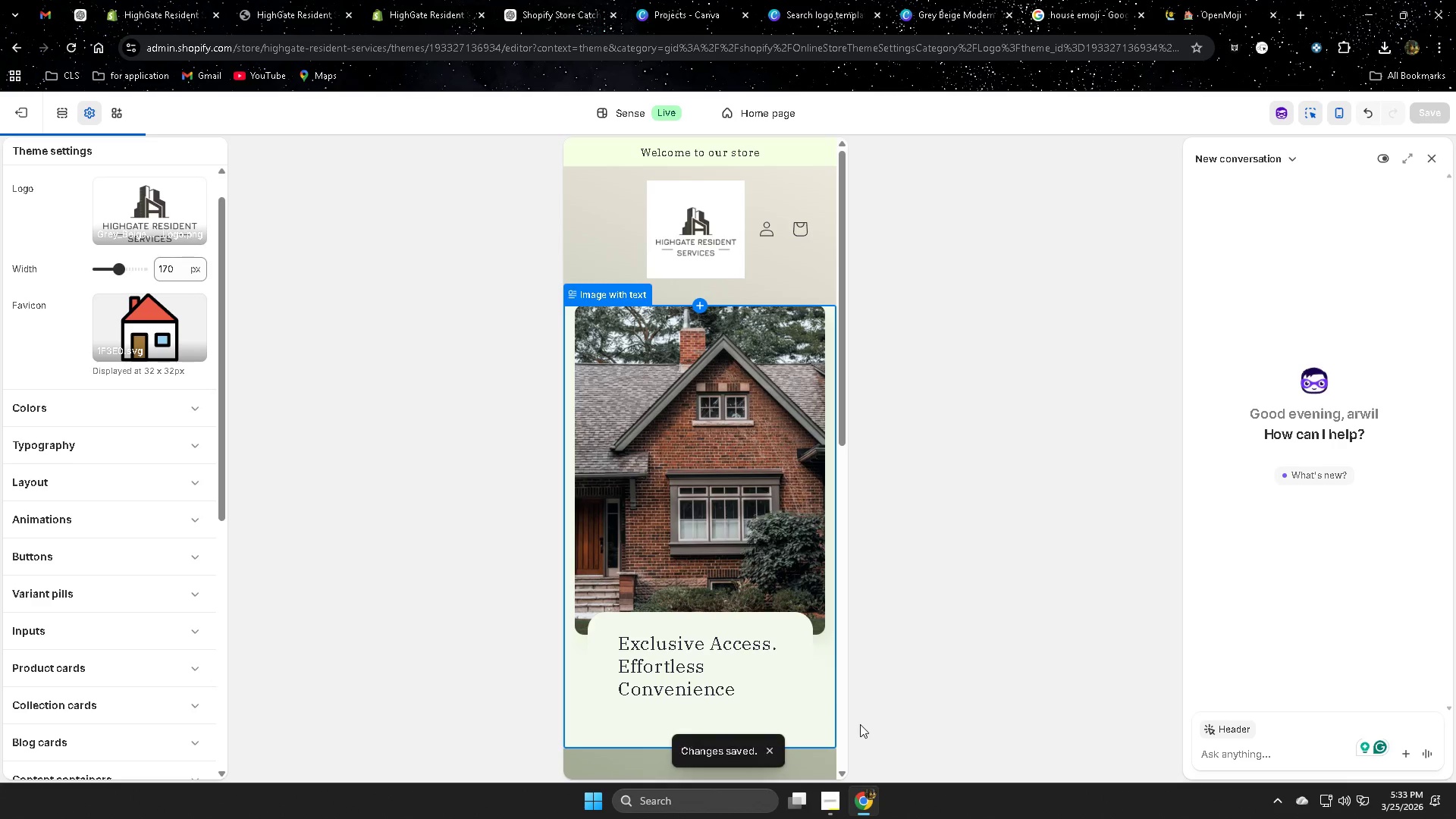 
left_click([310, 1])
 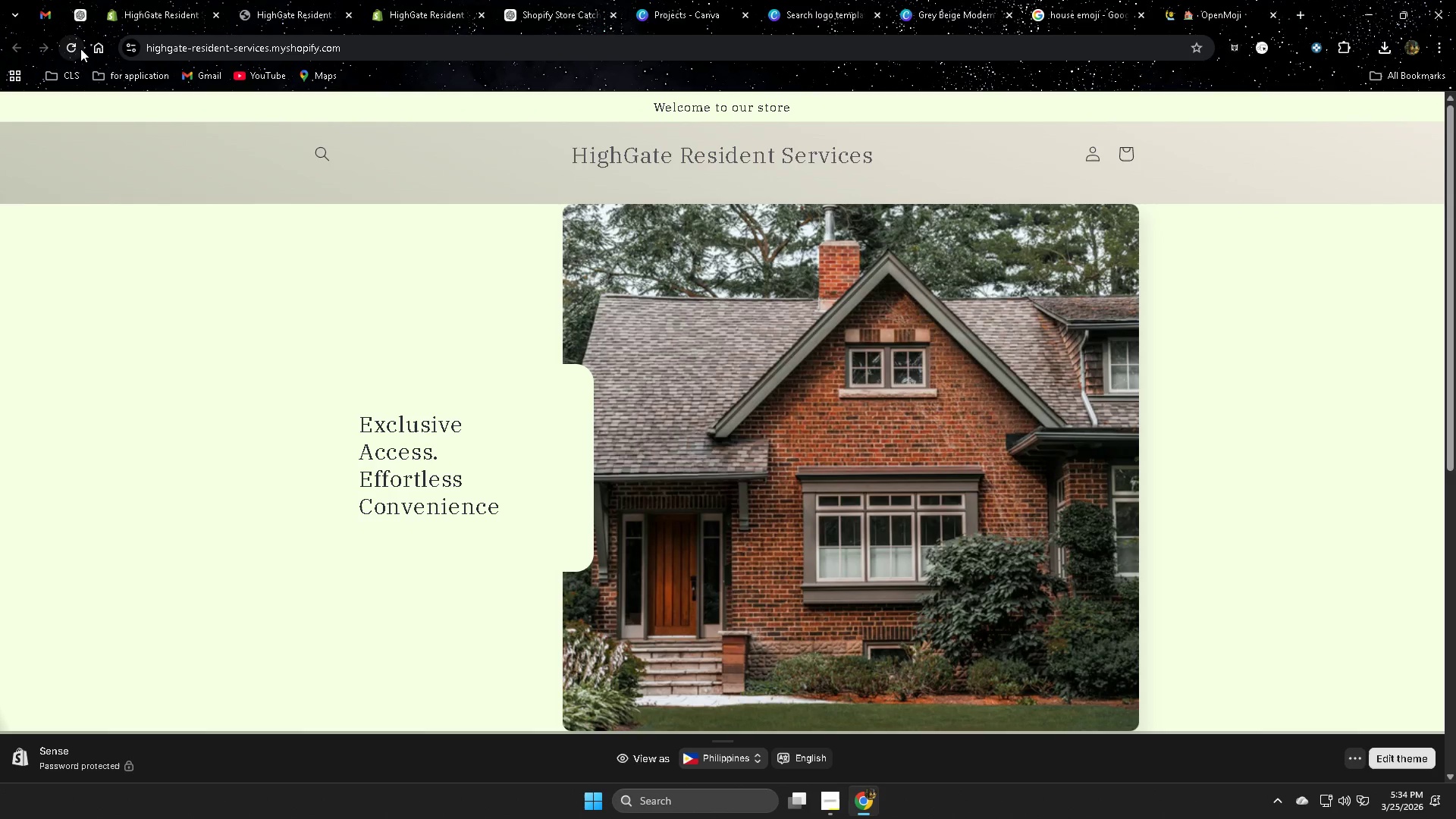 
left_click([72, 49])
 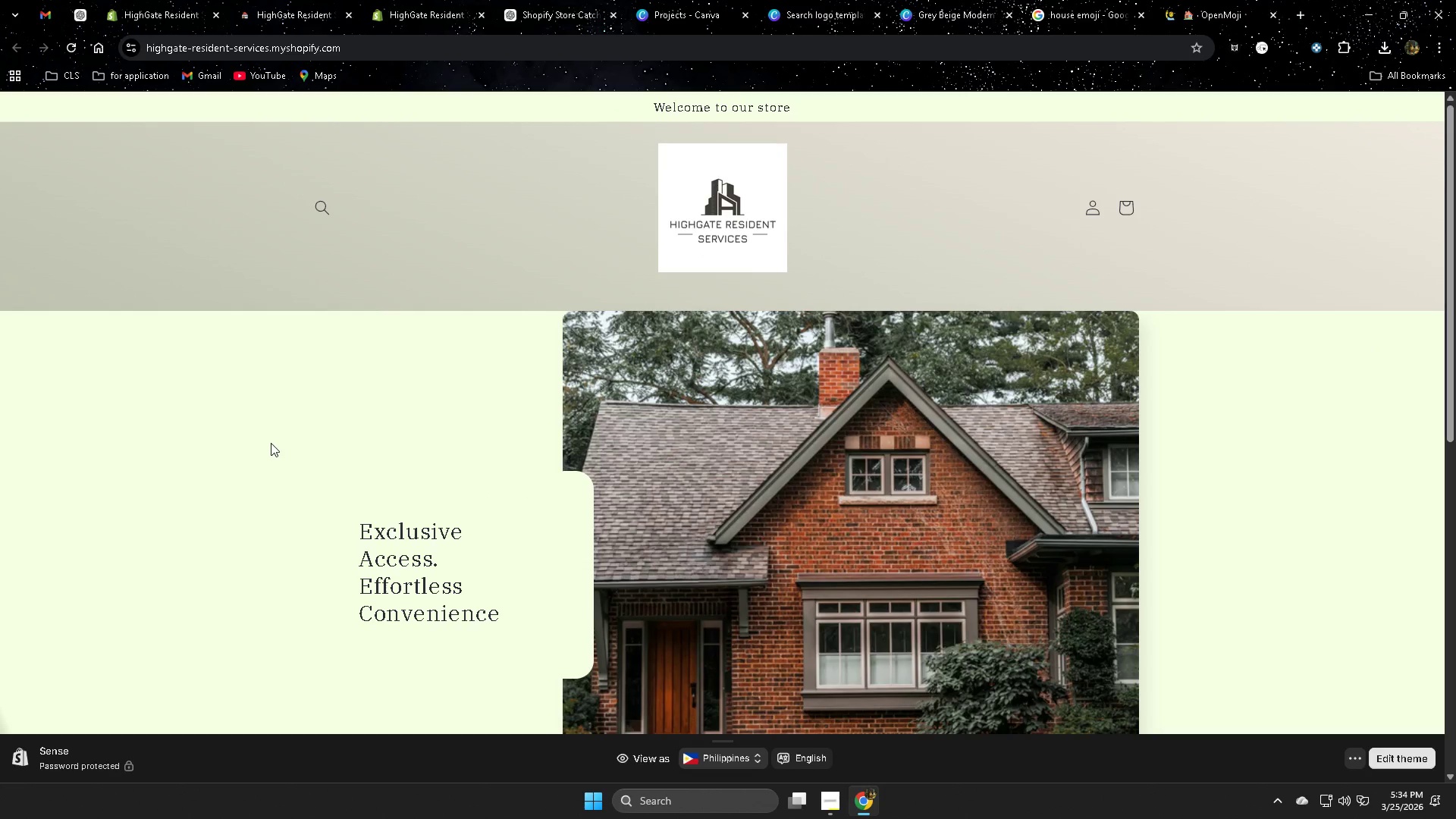 
scroll: coordinate [1228, 489], scroll_direction: none, amount: 0.0
 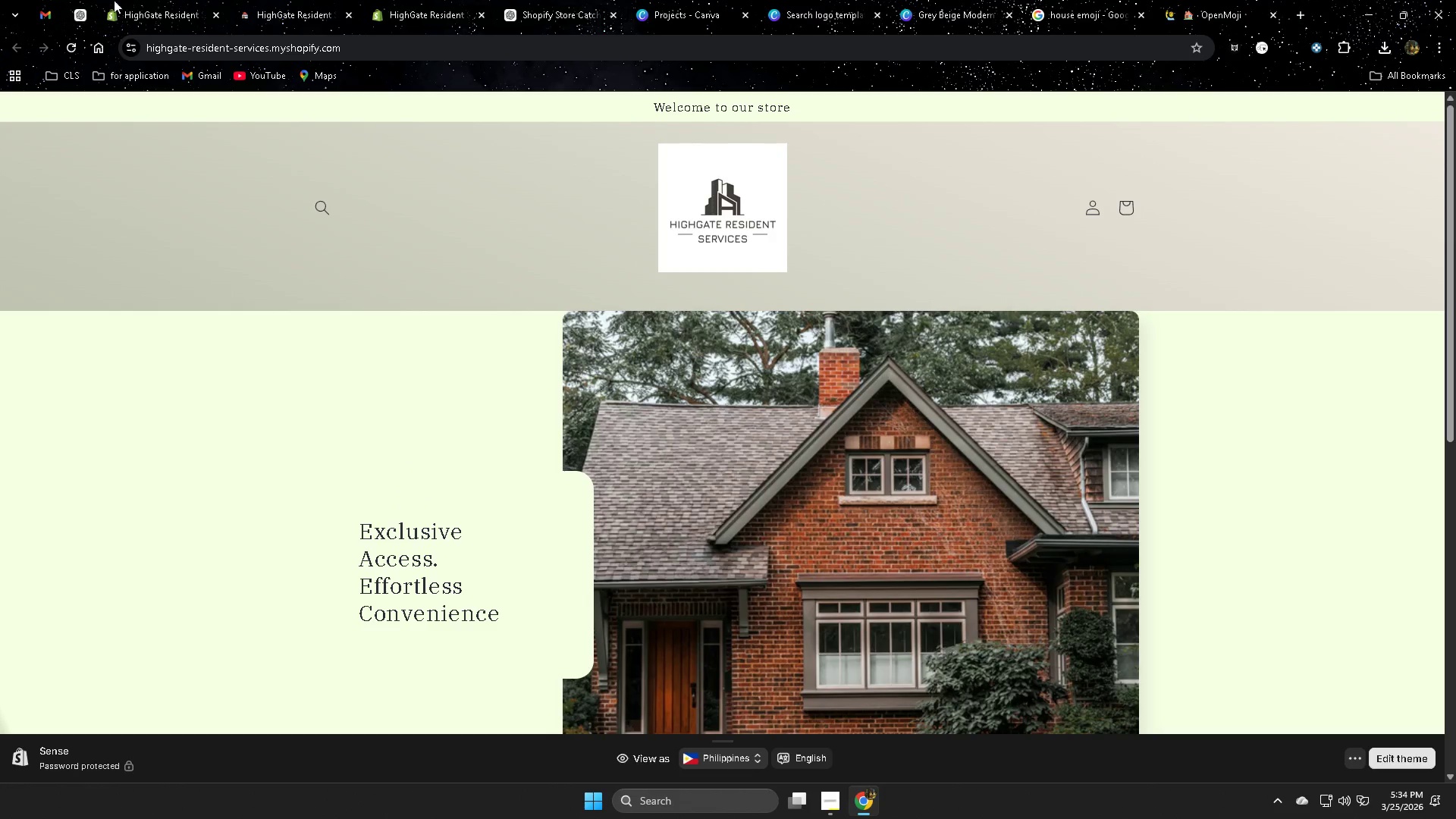 
left_click([183, 8])
 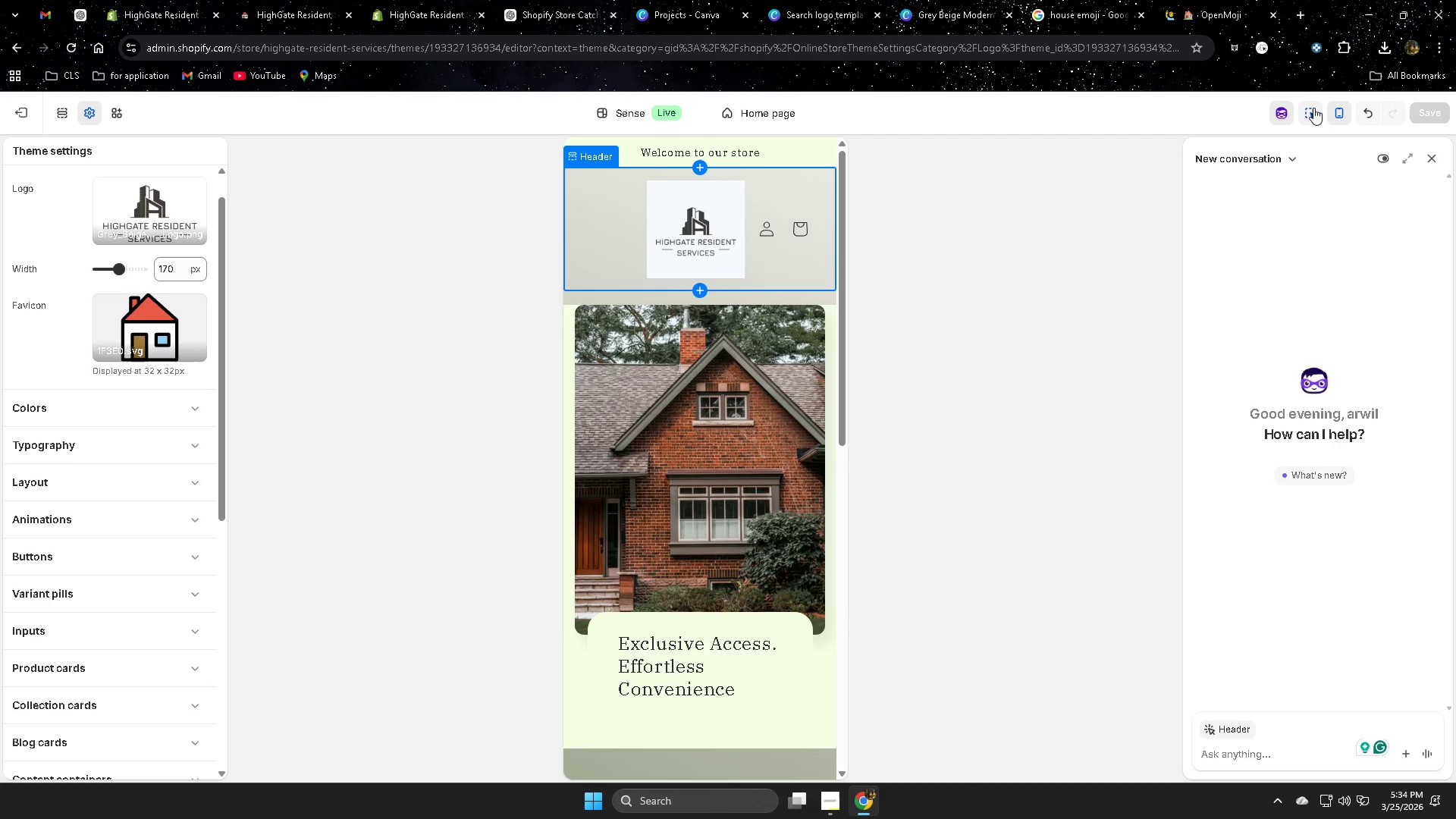 
wait(7.5)
 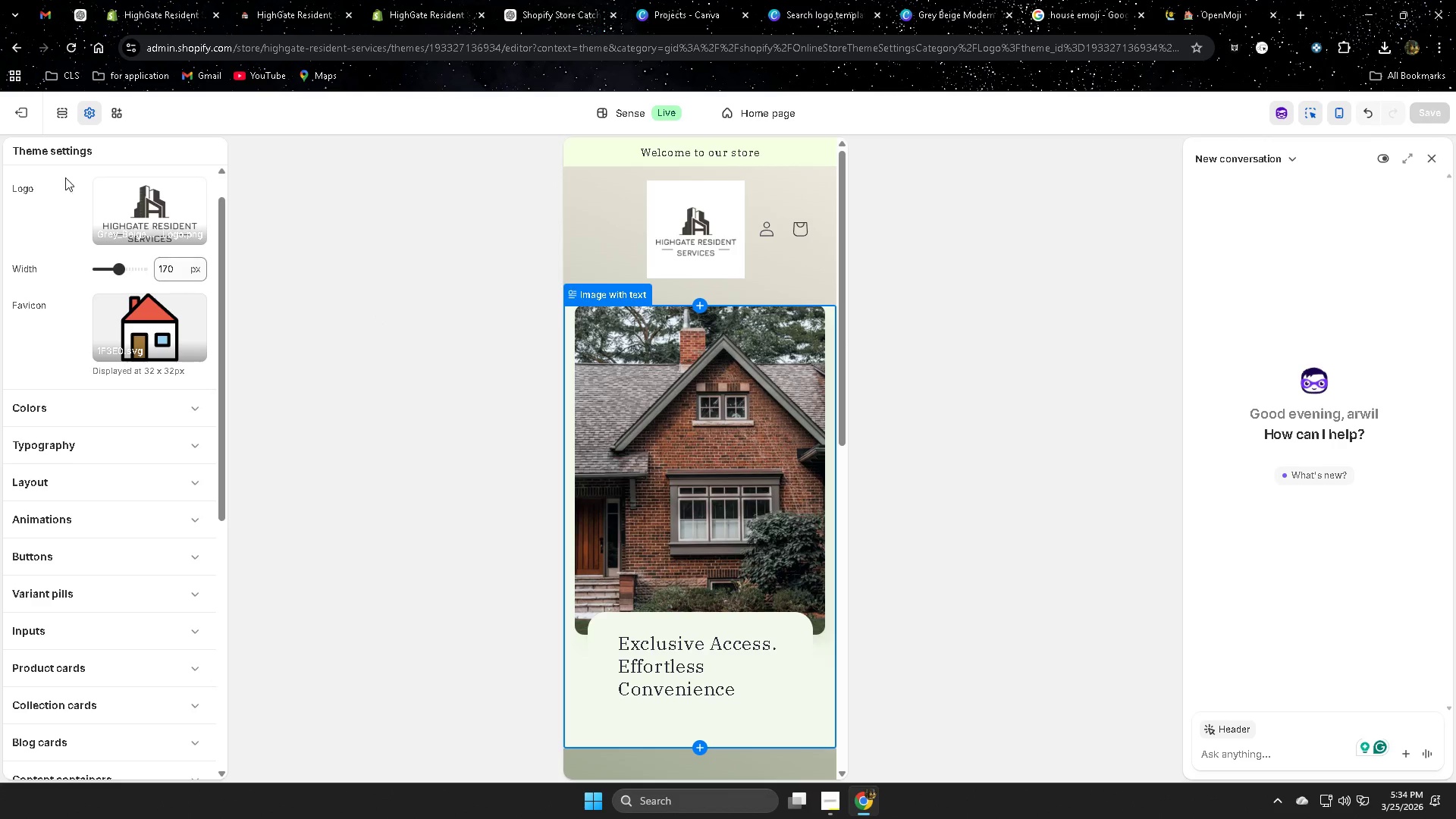 
left_click([376, 242])
 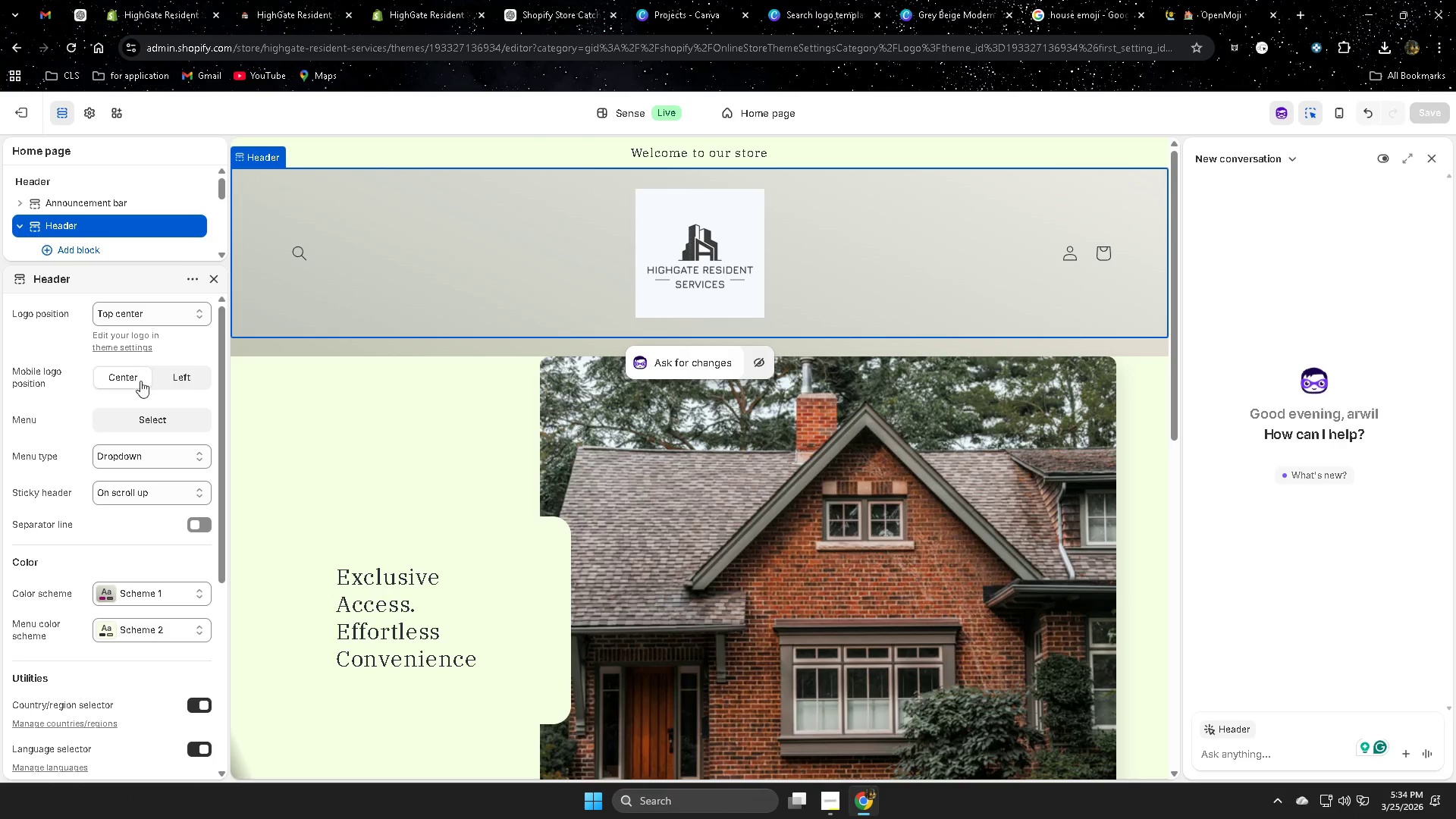 
left_click([169, 378])
 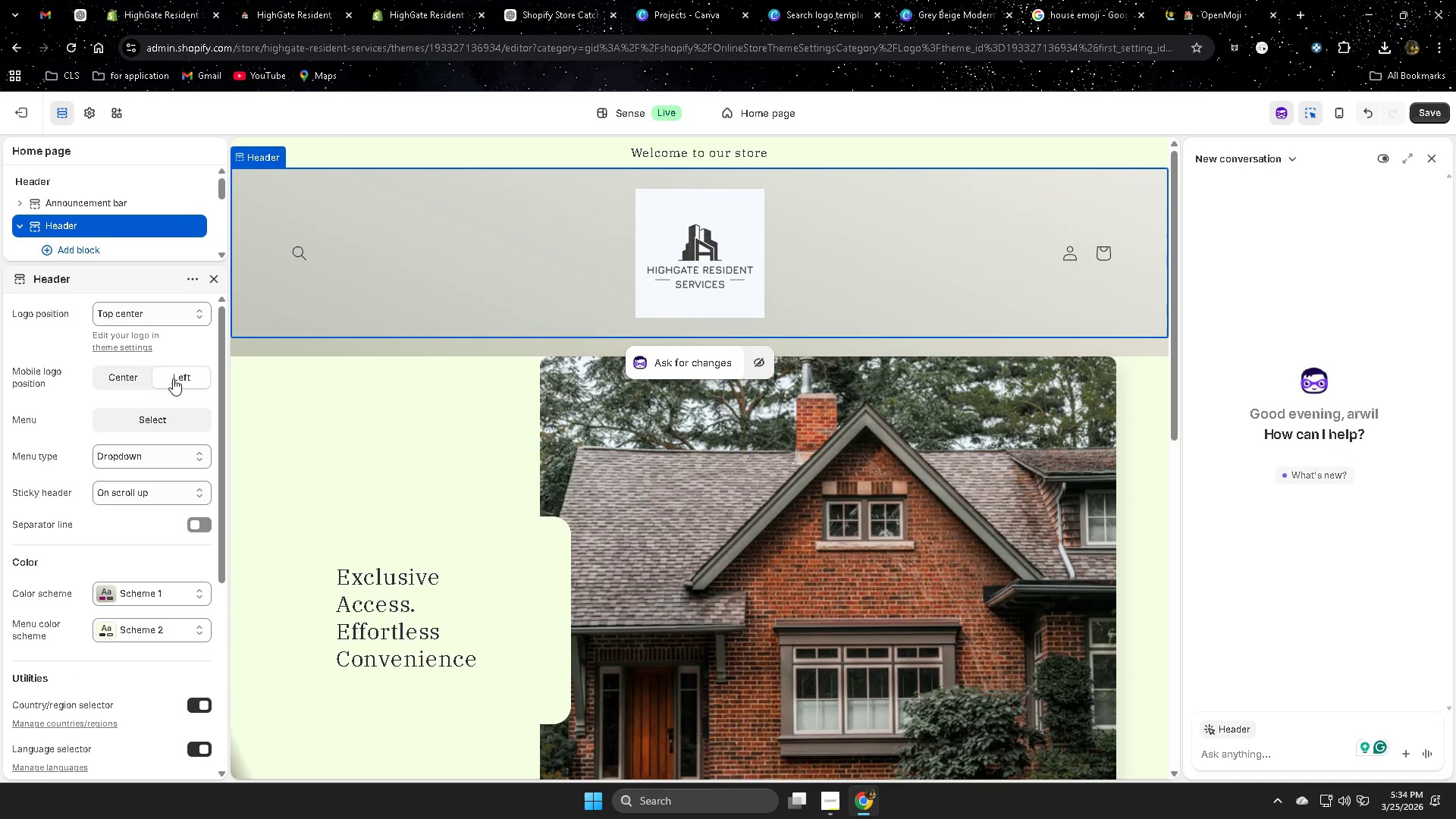 
left_click([128, 381])
 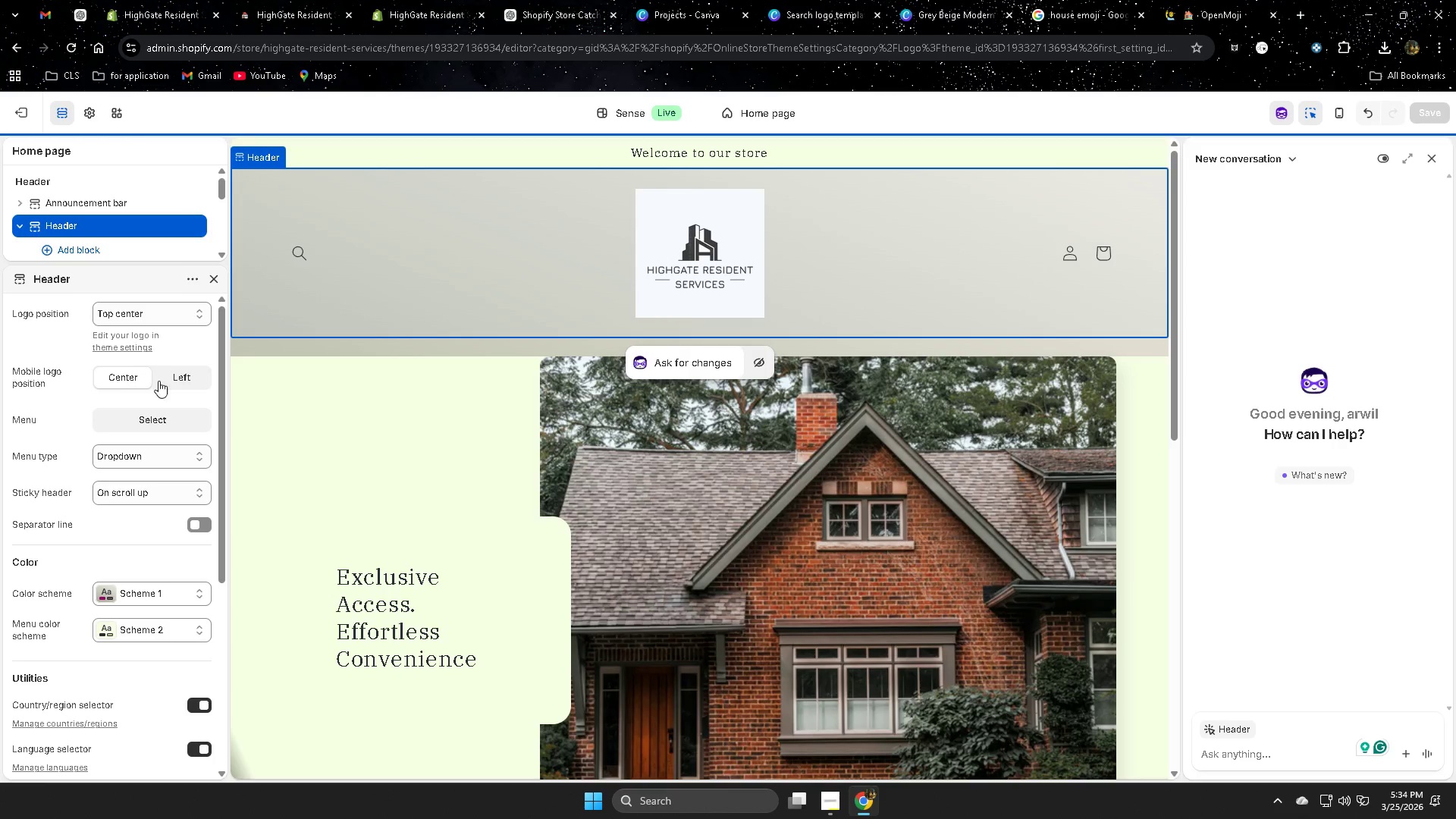 
left_click([177, 381])
 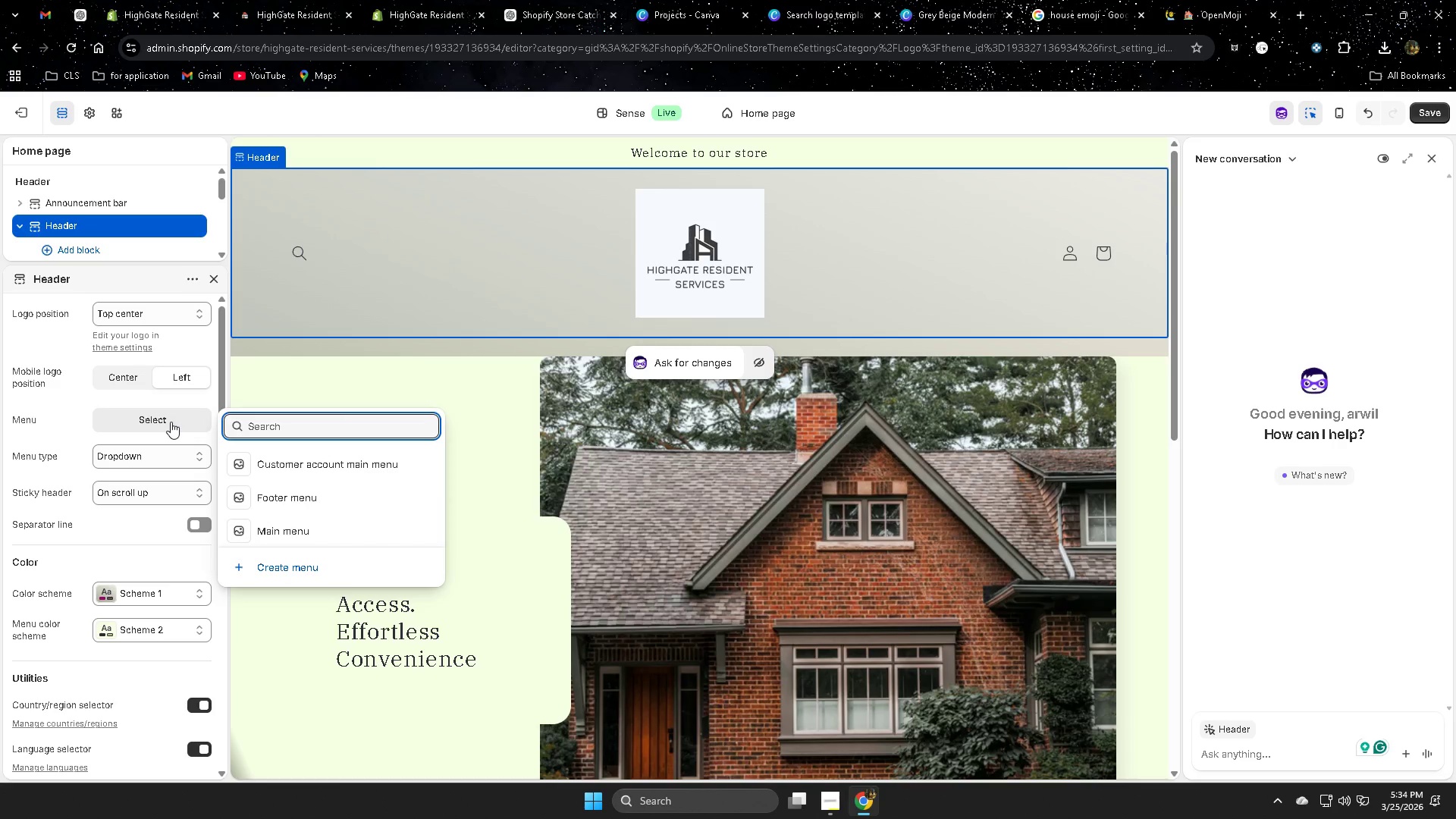 
left_click([171, 422])
 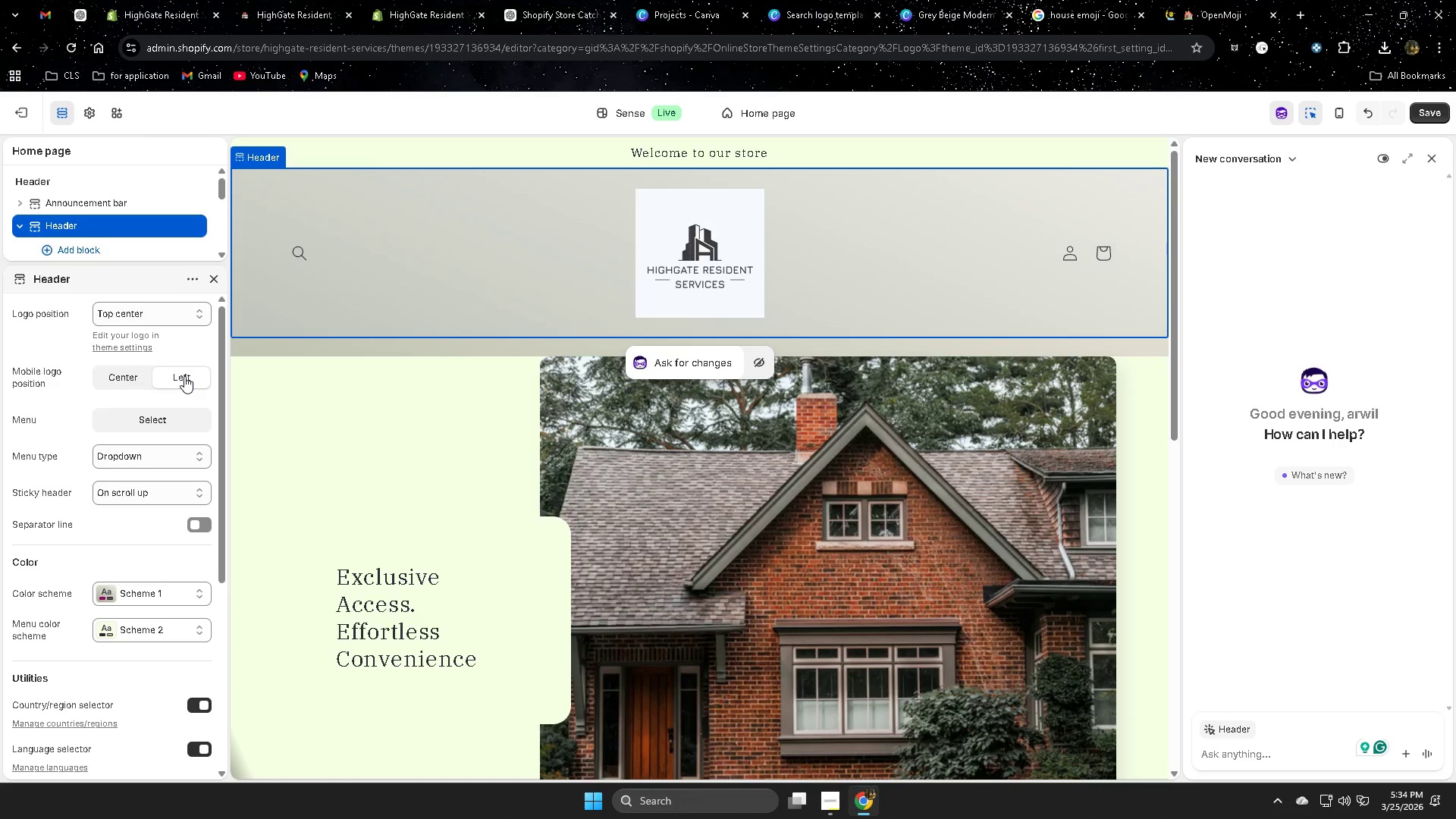 
double_click([128, 383])
 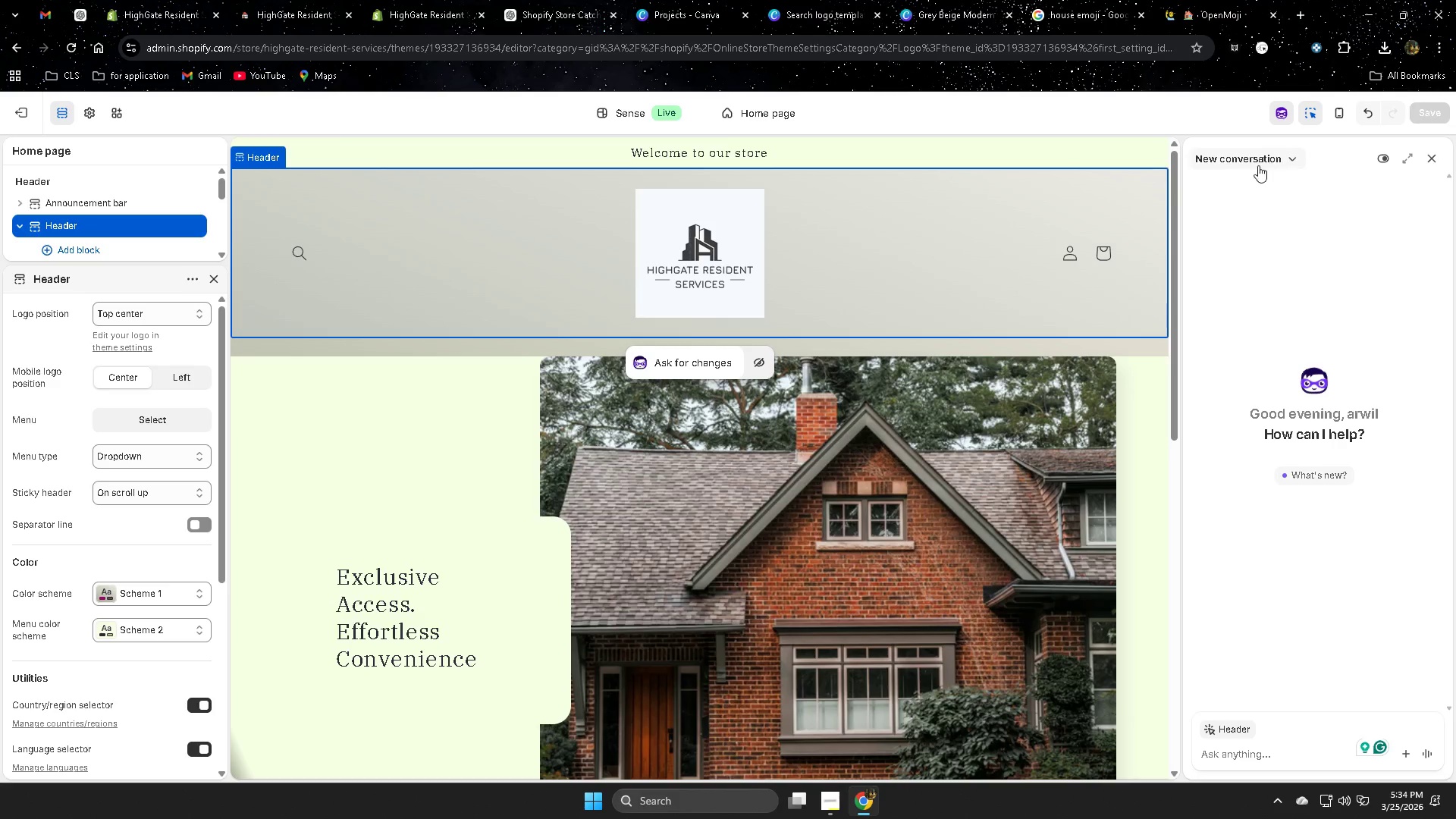 
scroll: coordinate [799, 507], scroll_direction: down, amount: 1.0
 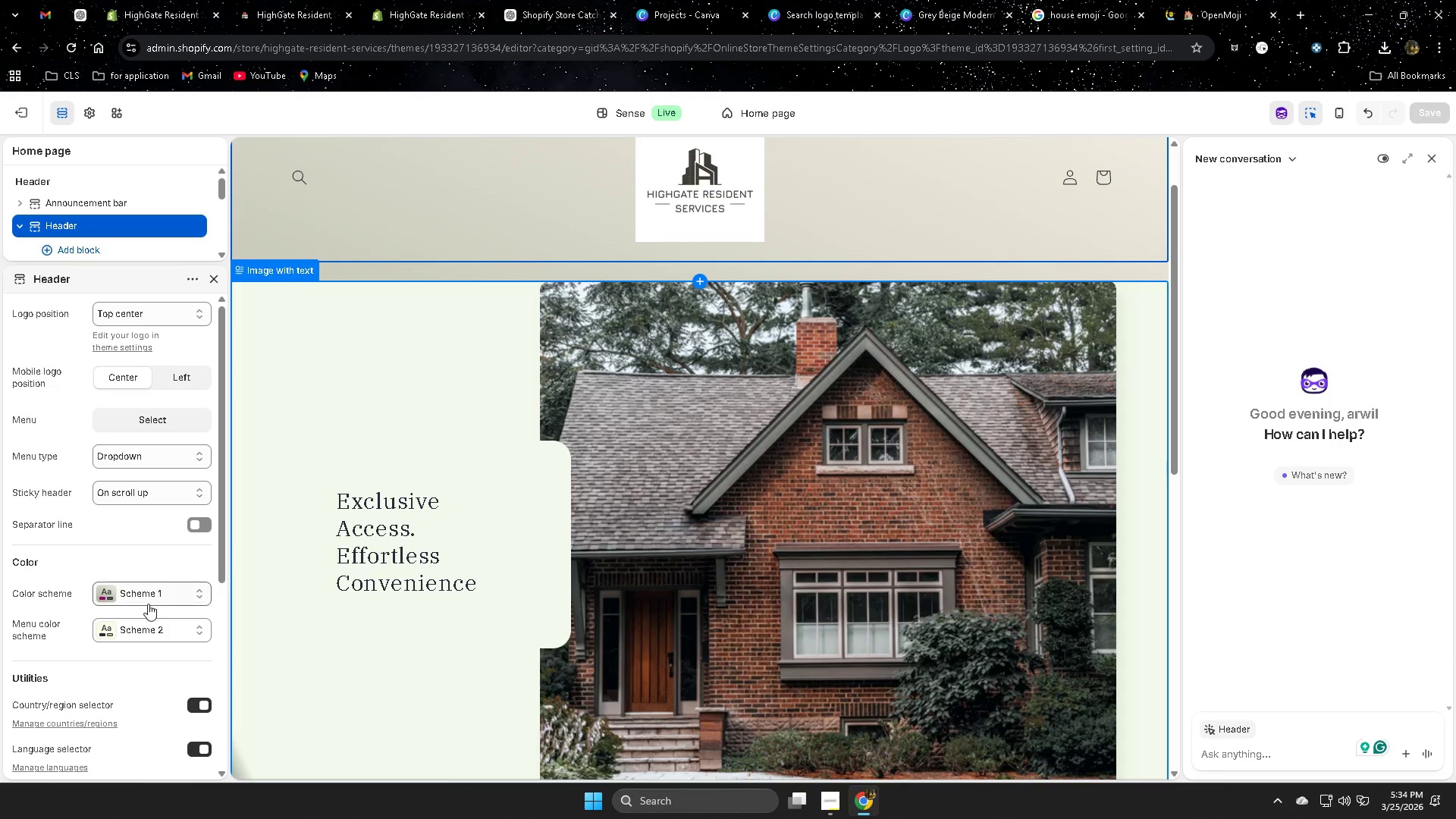 
scroll: coordinate [604, 517], scroll_direction: up, amount: 3.0
 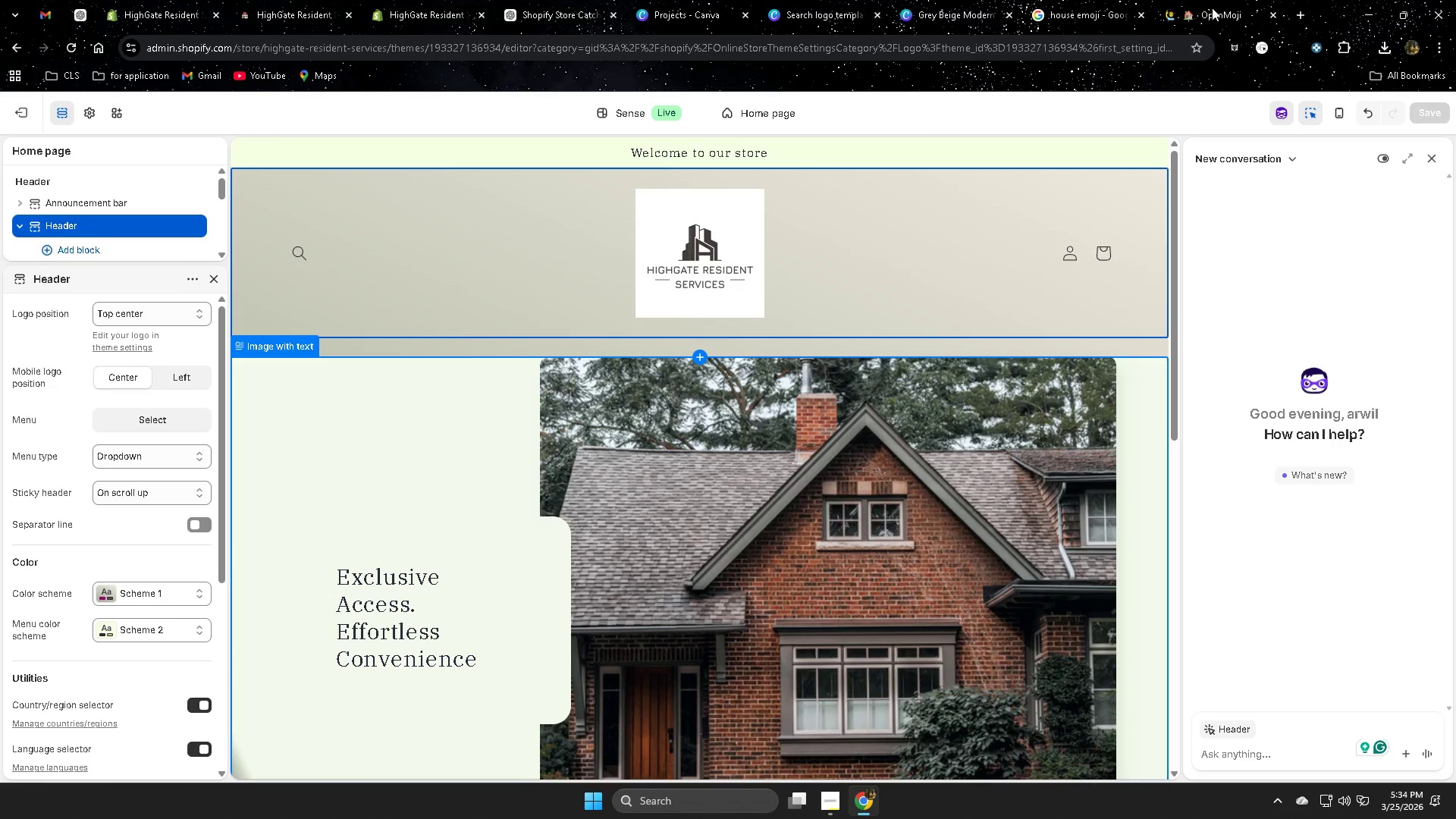 
key(Control+ControlLeft)
 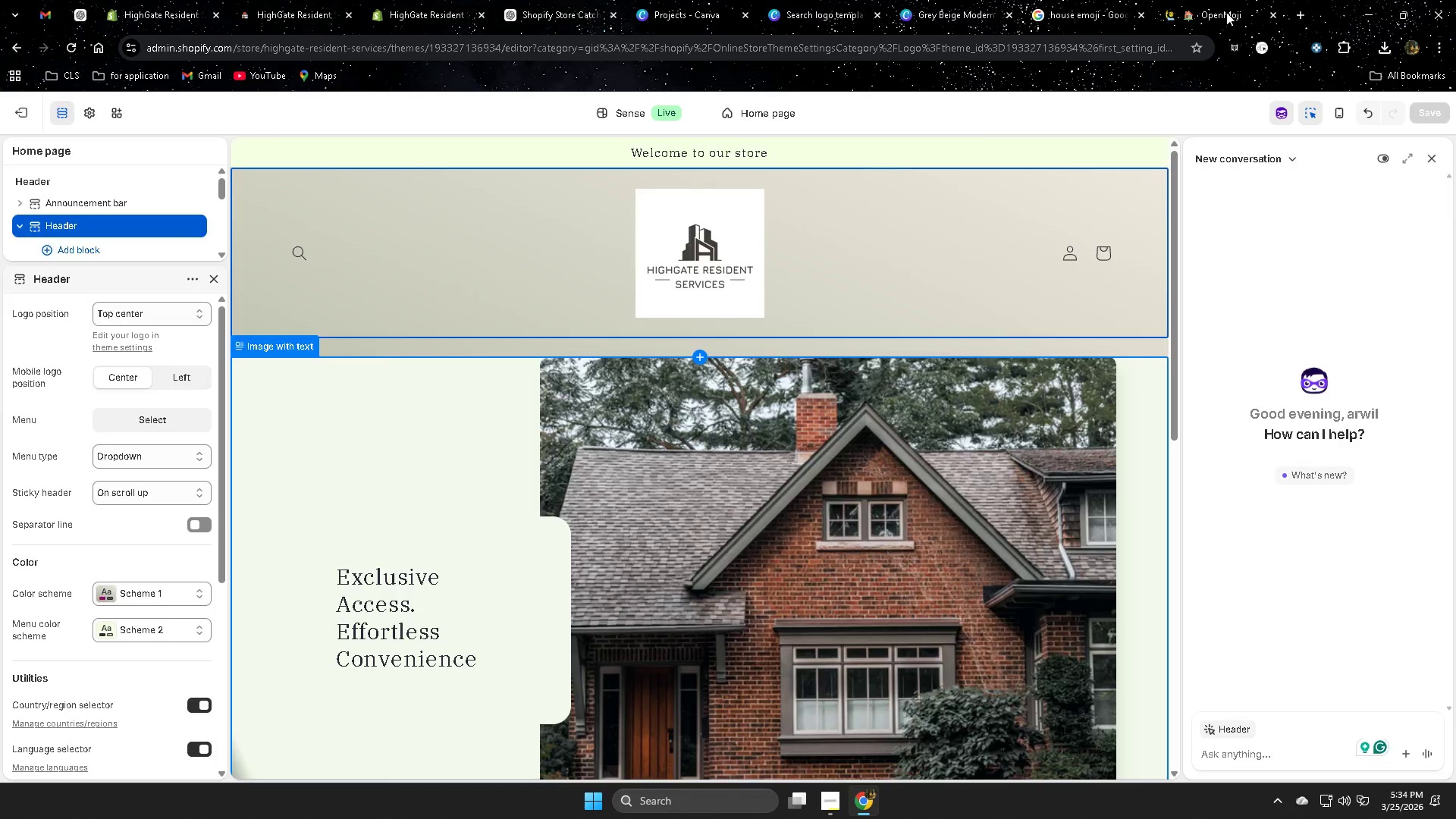 
left_click([1226, 12])
 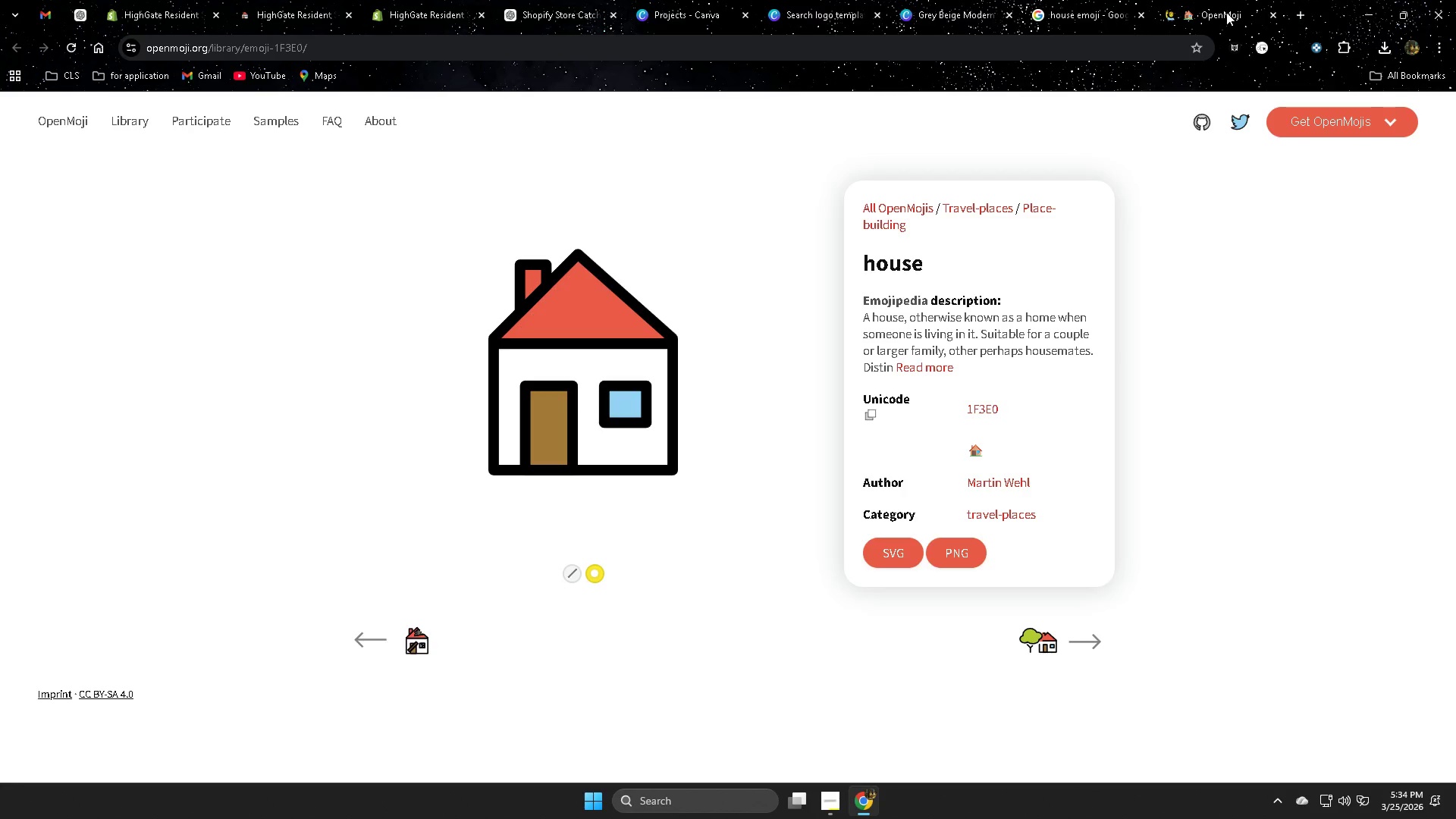 
key(Control+ControlLeft)
 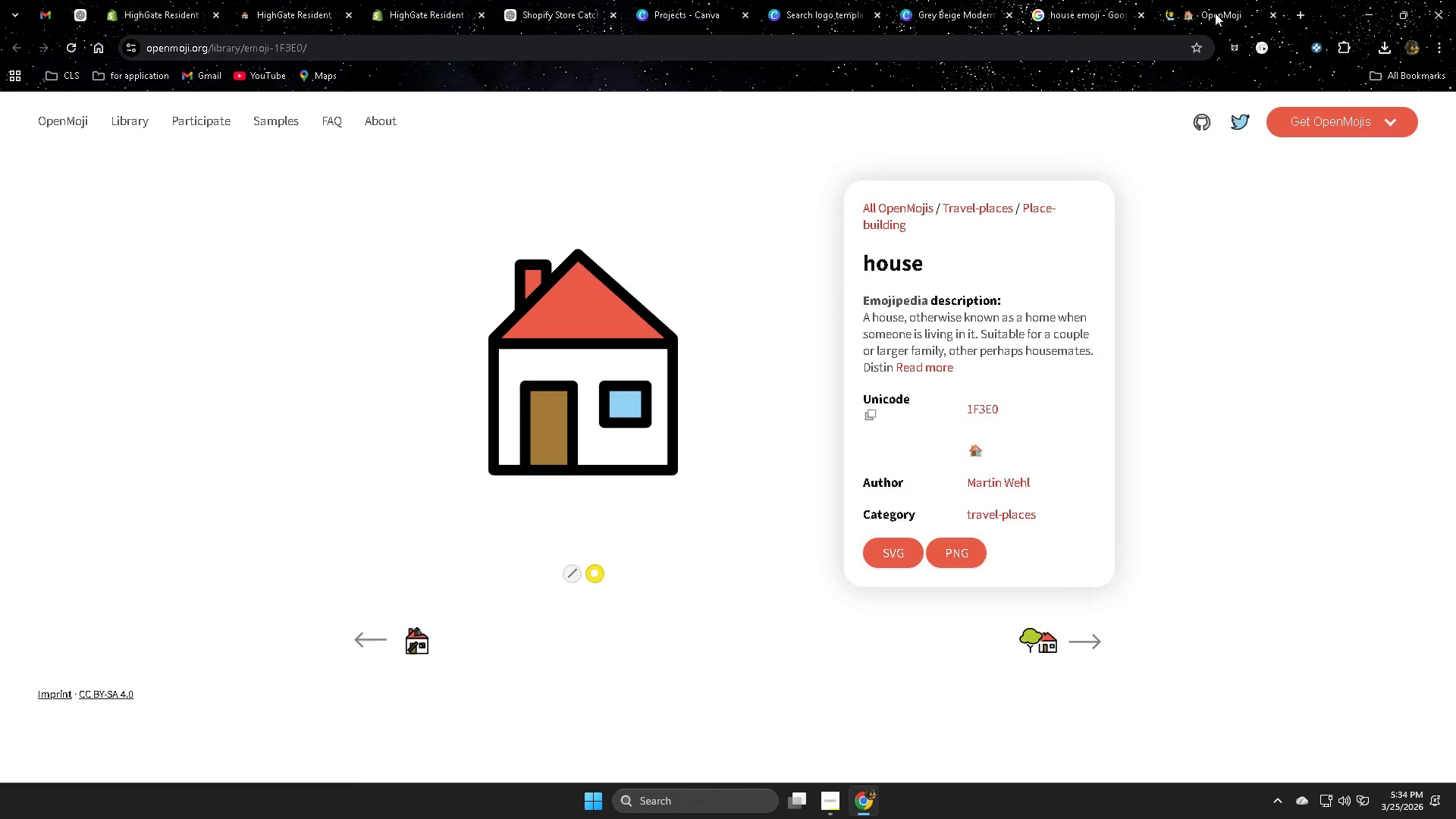 
key(Control+W)
 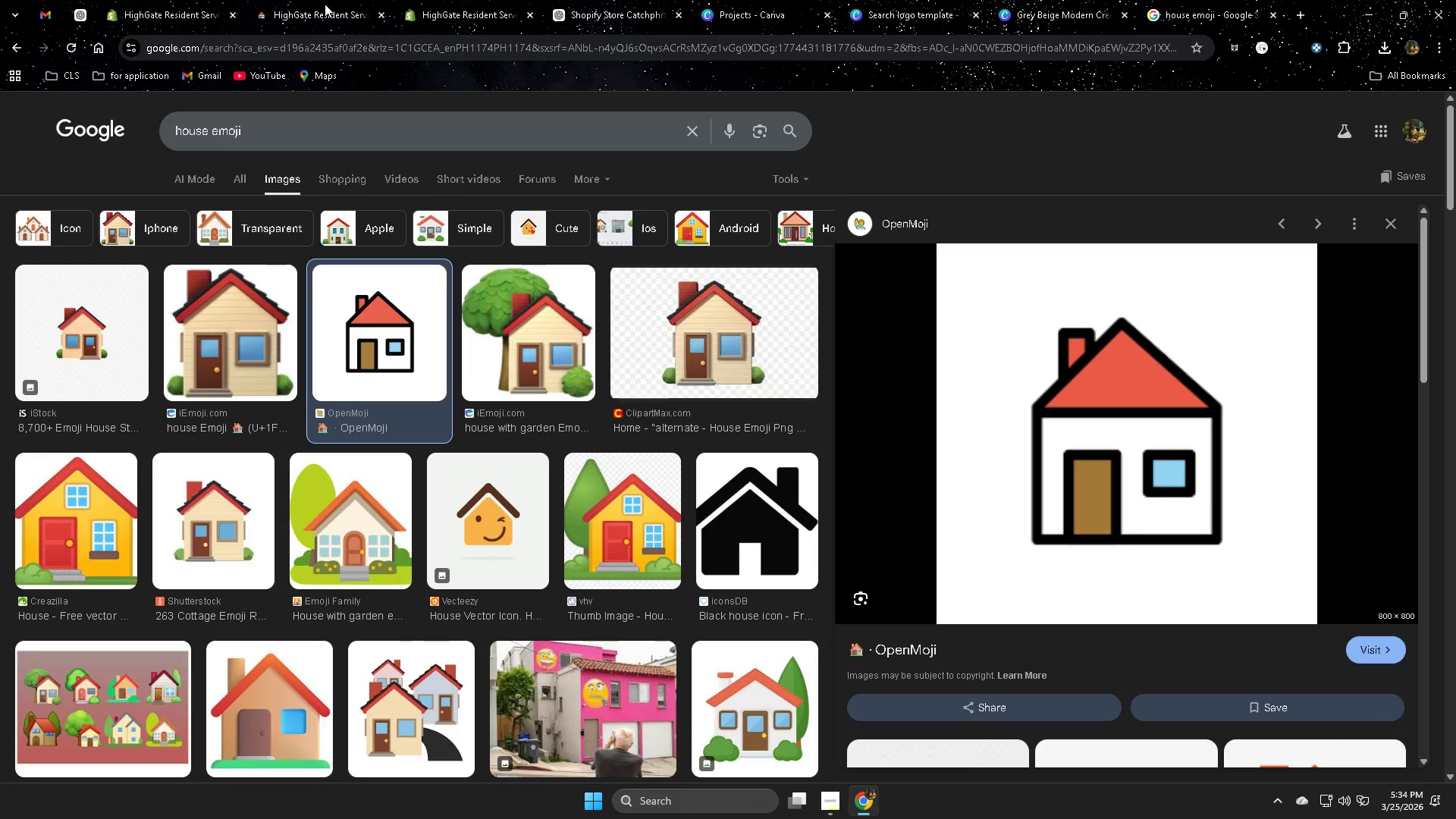 
left_click([325, 4])
 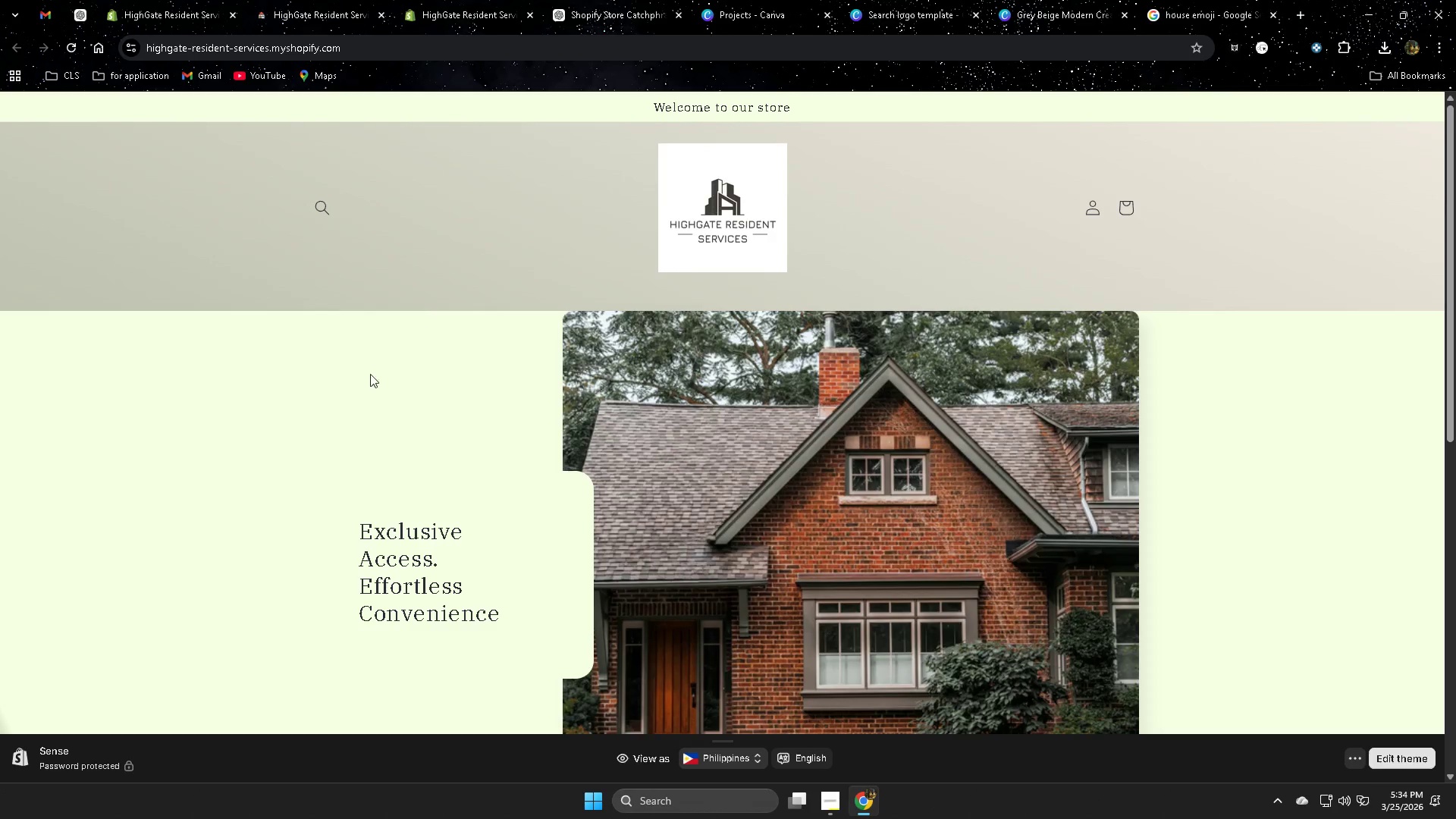 
scroll: coordinate [173, 436], scroll_direction: up, amount: 3.0
 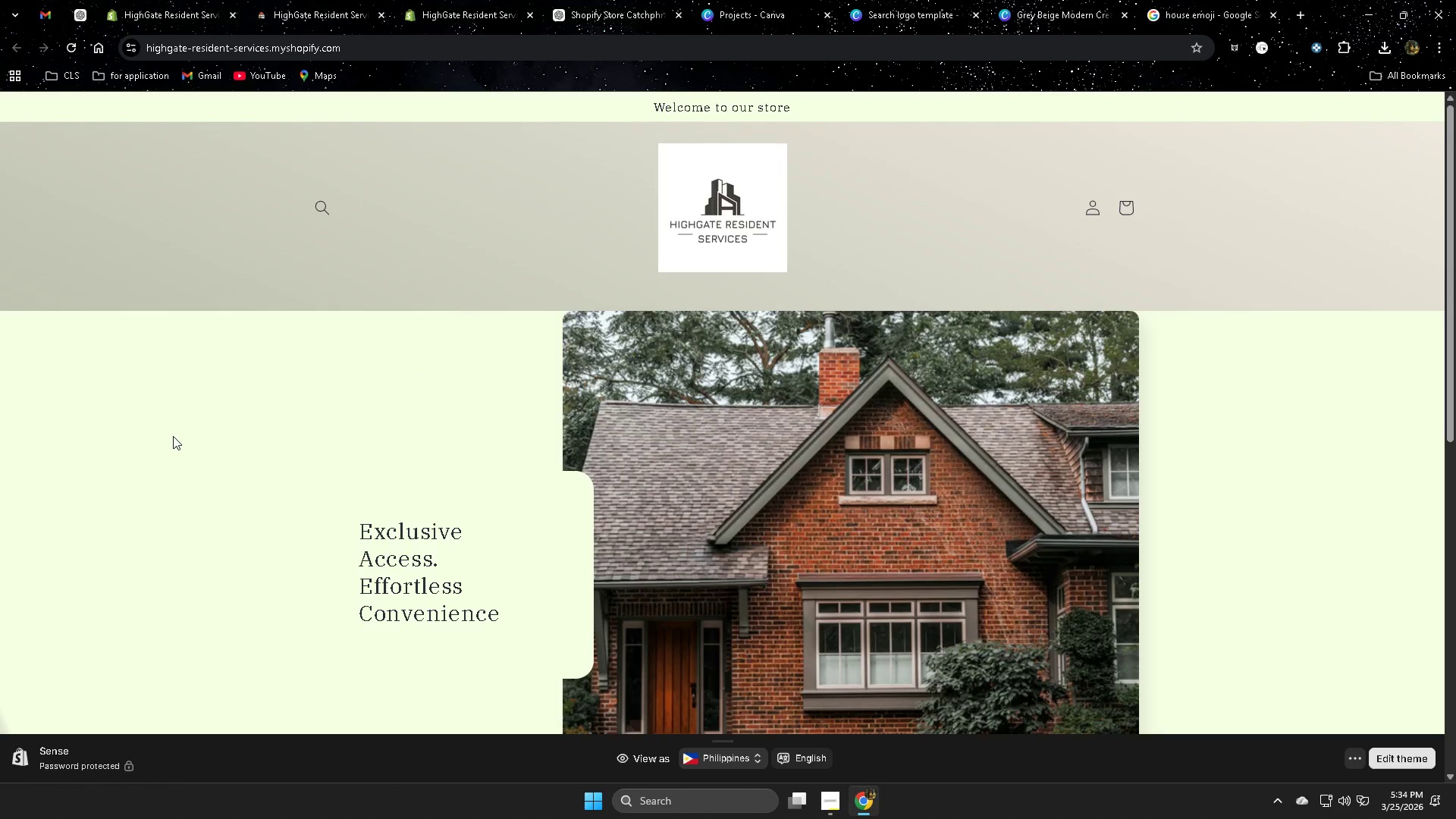 
scroll: coordinate [173, 436], scroll_direction: down, amount: 1.0
 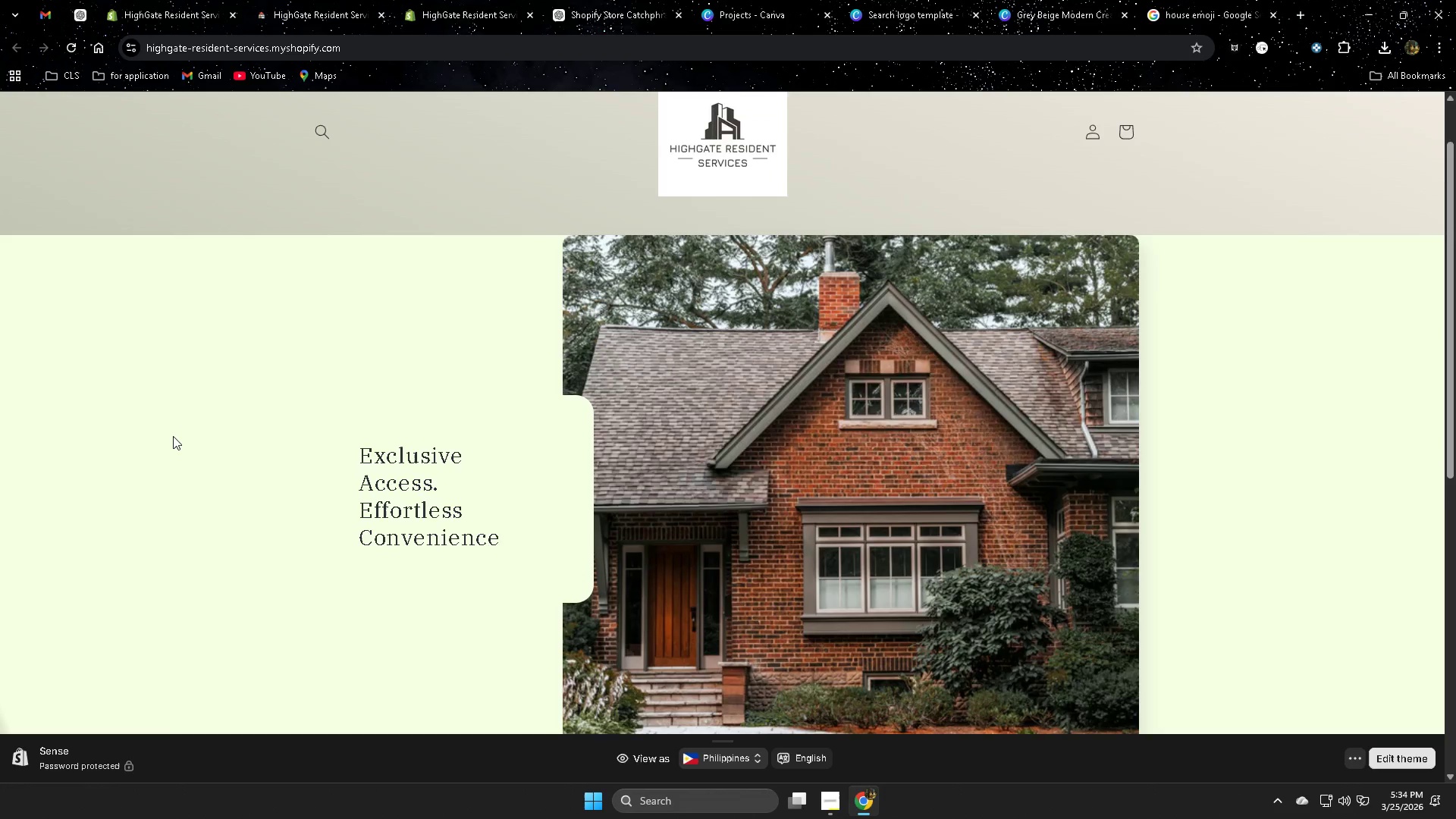 
scroll: coordinate [174, 435], scroll_direction: up, amount: 4.0
 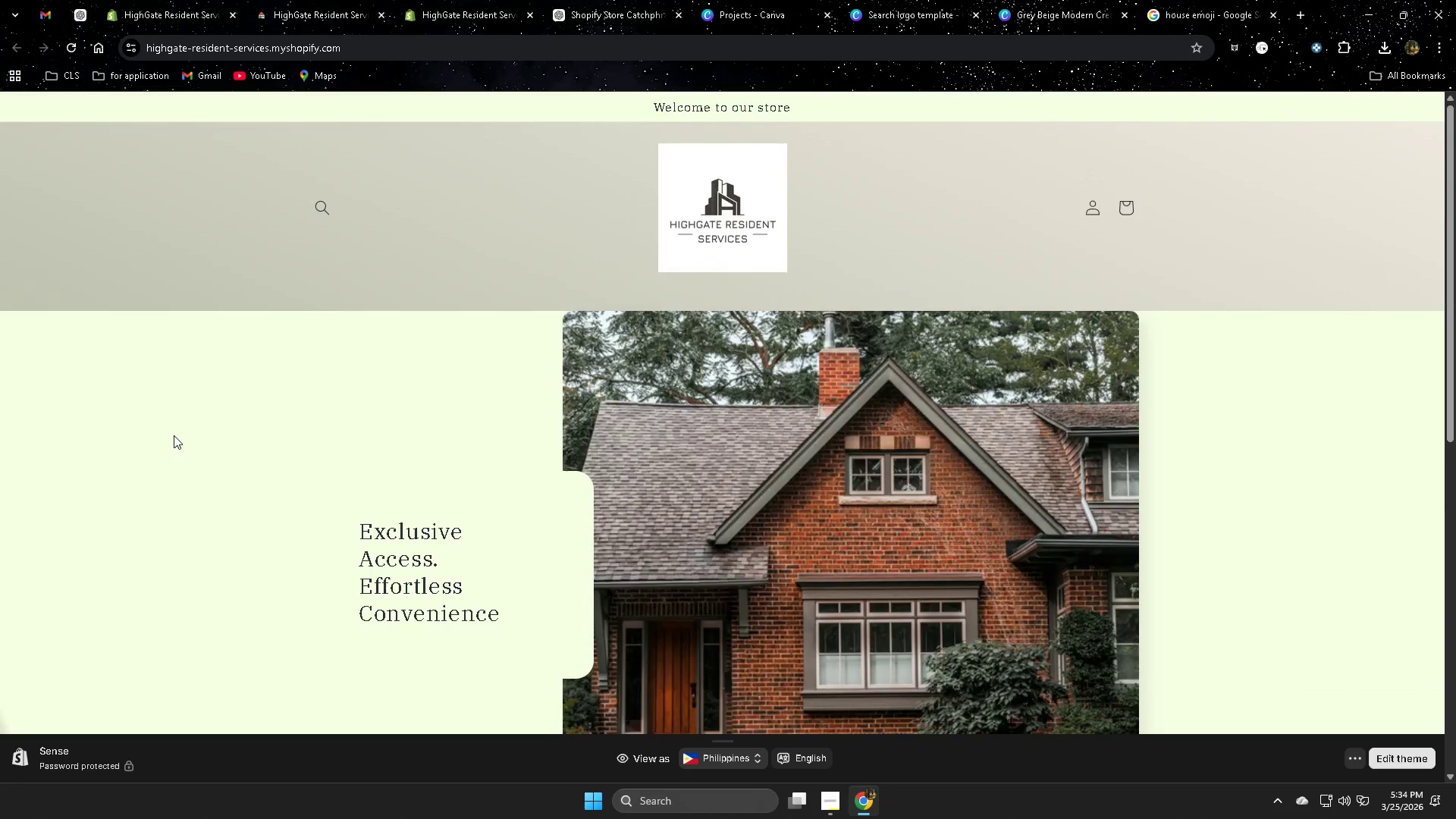 
scroll: coordinate [174, 435], scroll_direction: down, amount: 4.0
 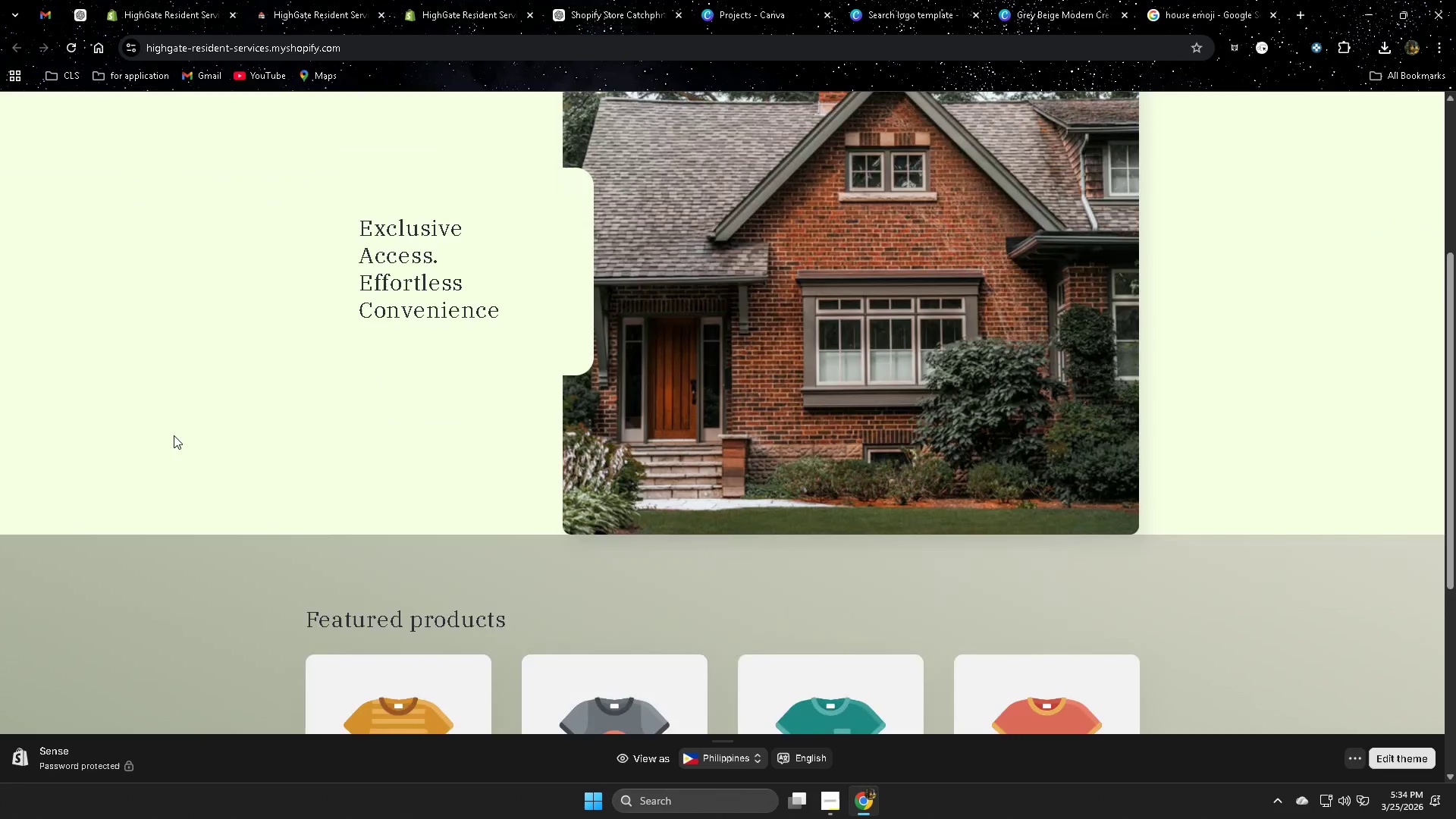 
scroll: coordinate [174, 435], scroll_direction: up, amount: 2.0
 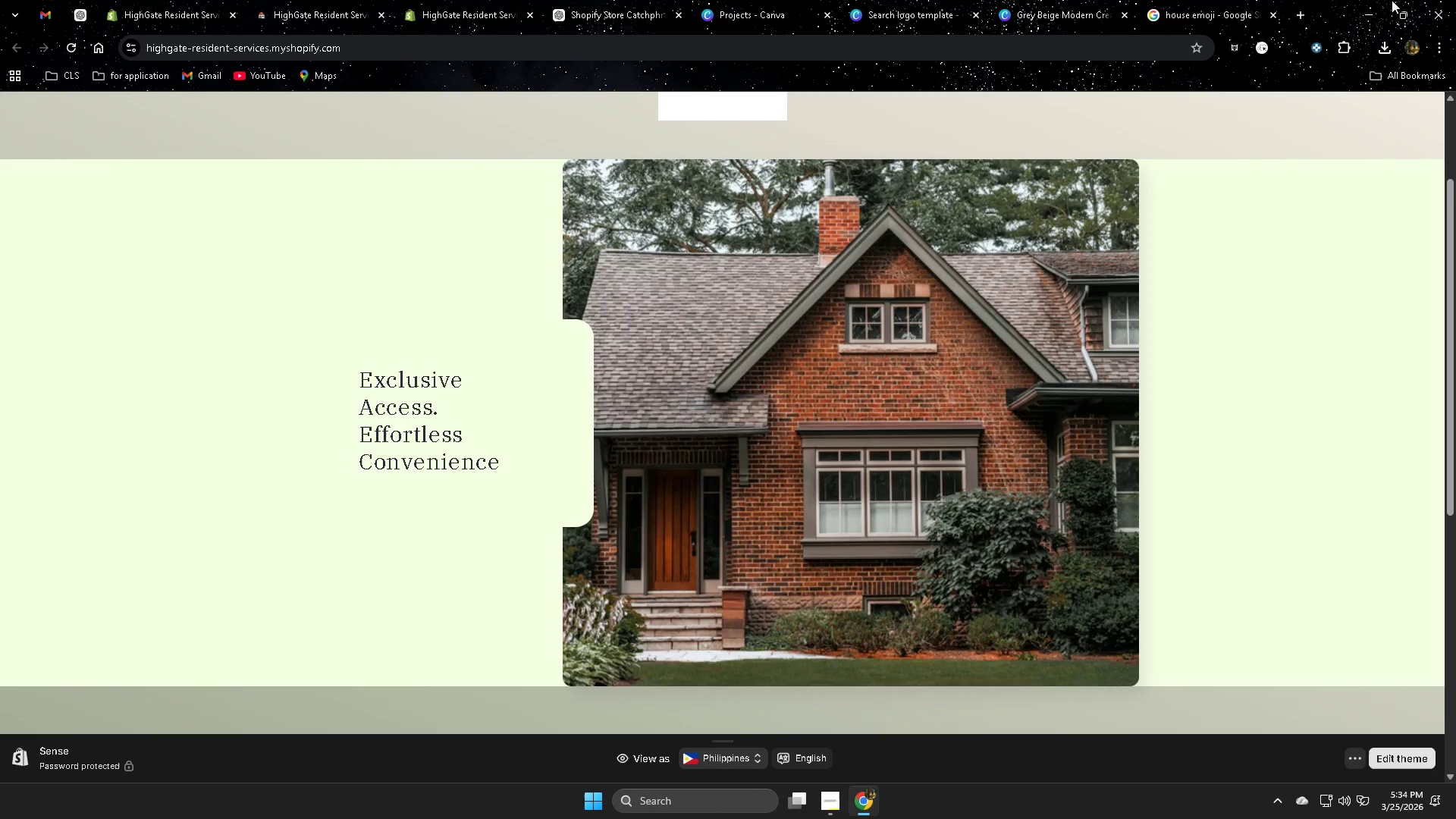 
left_click([1301, 9])
 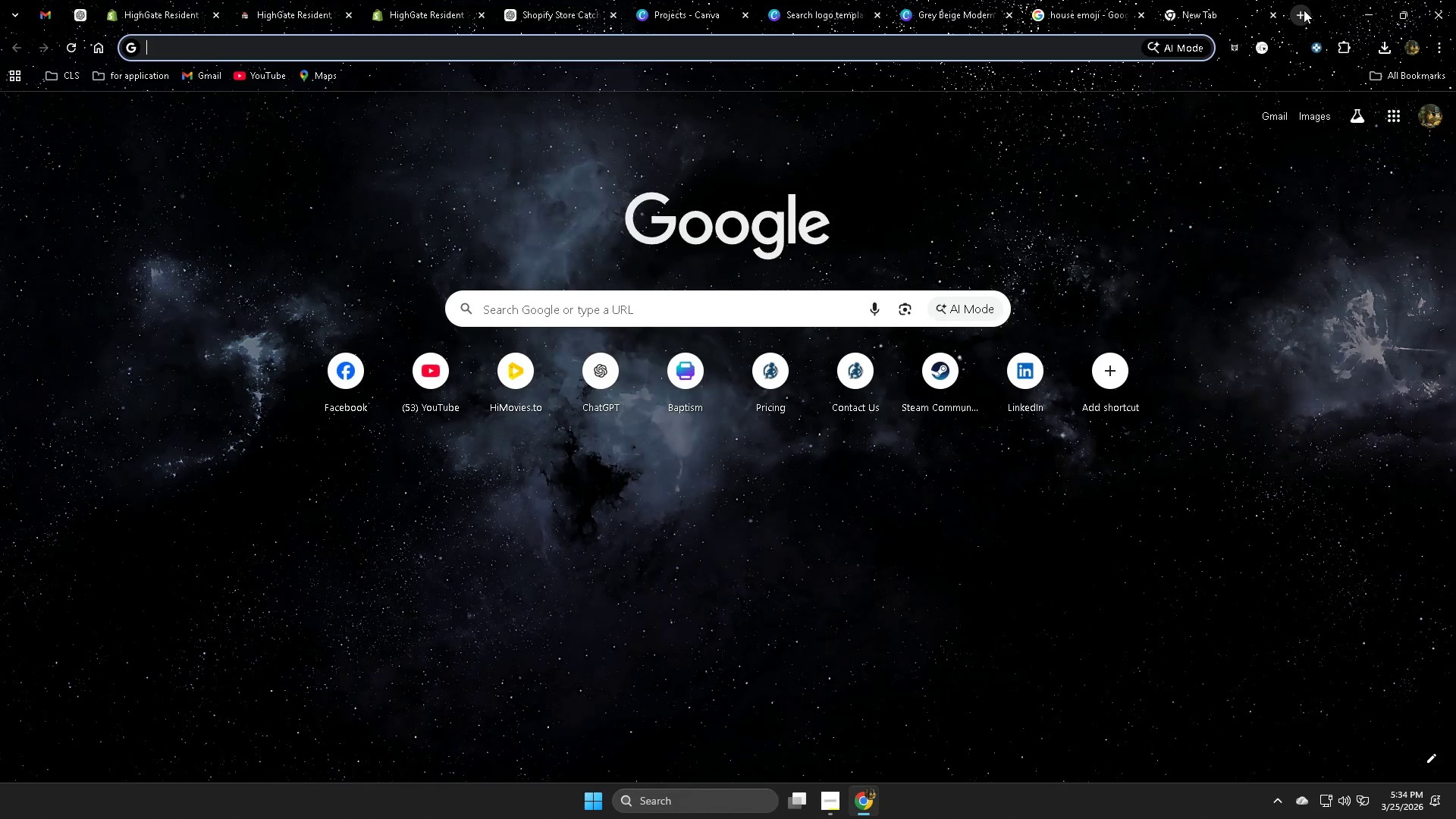 
type(sho)
 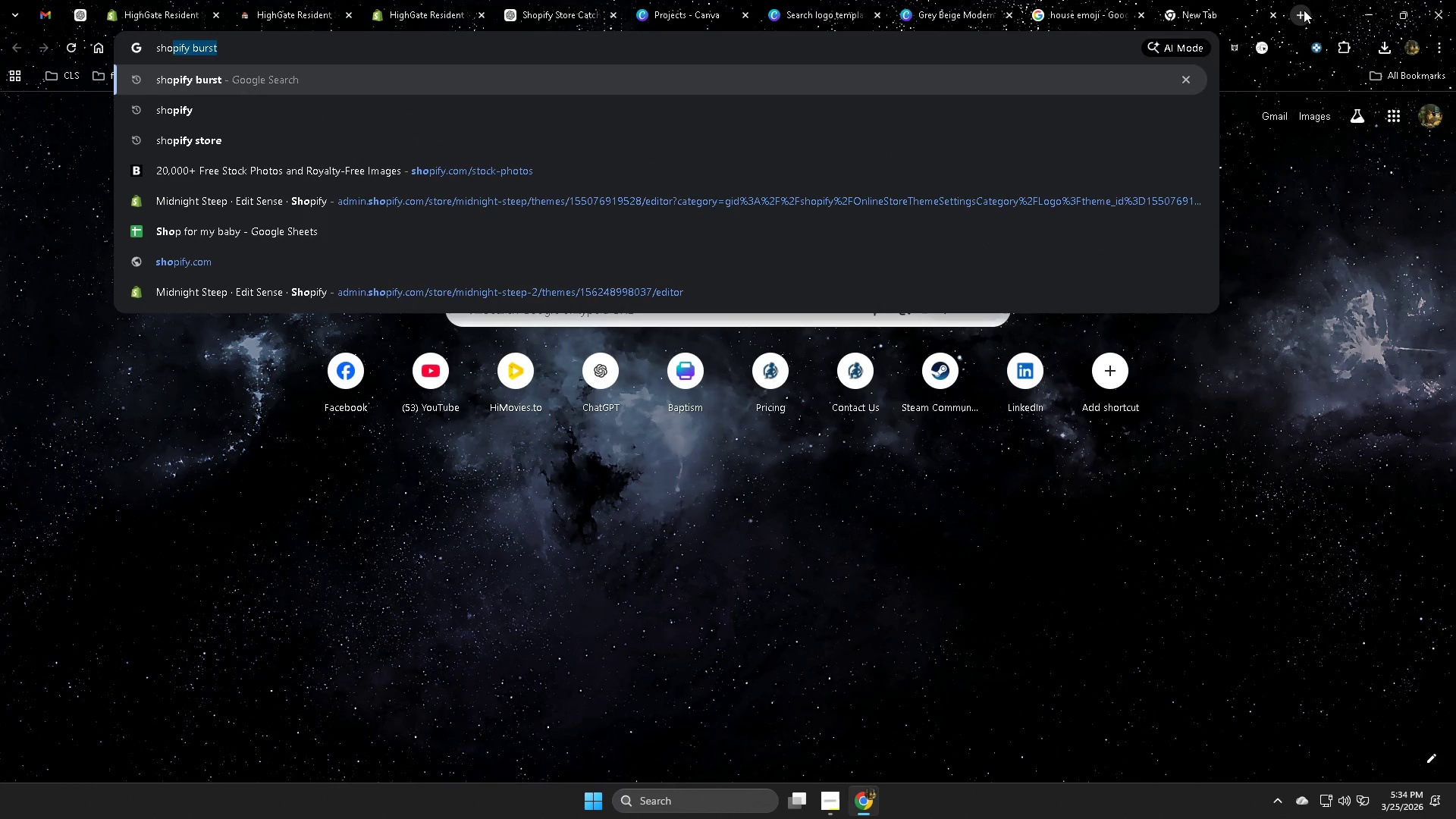 
key(ArrowRight)
 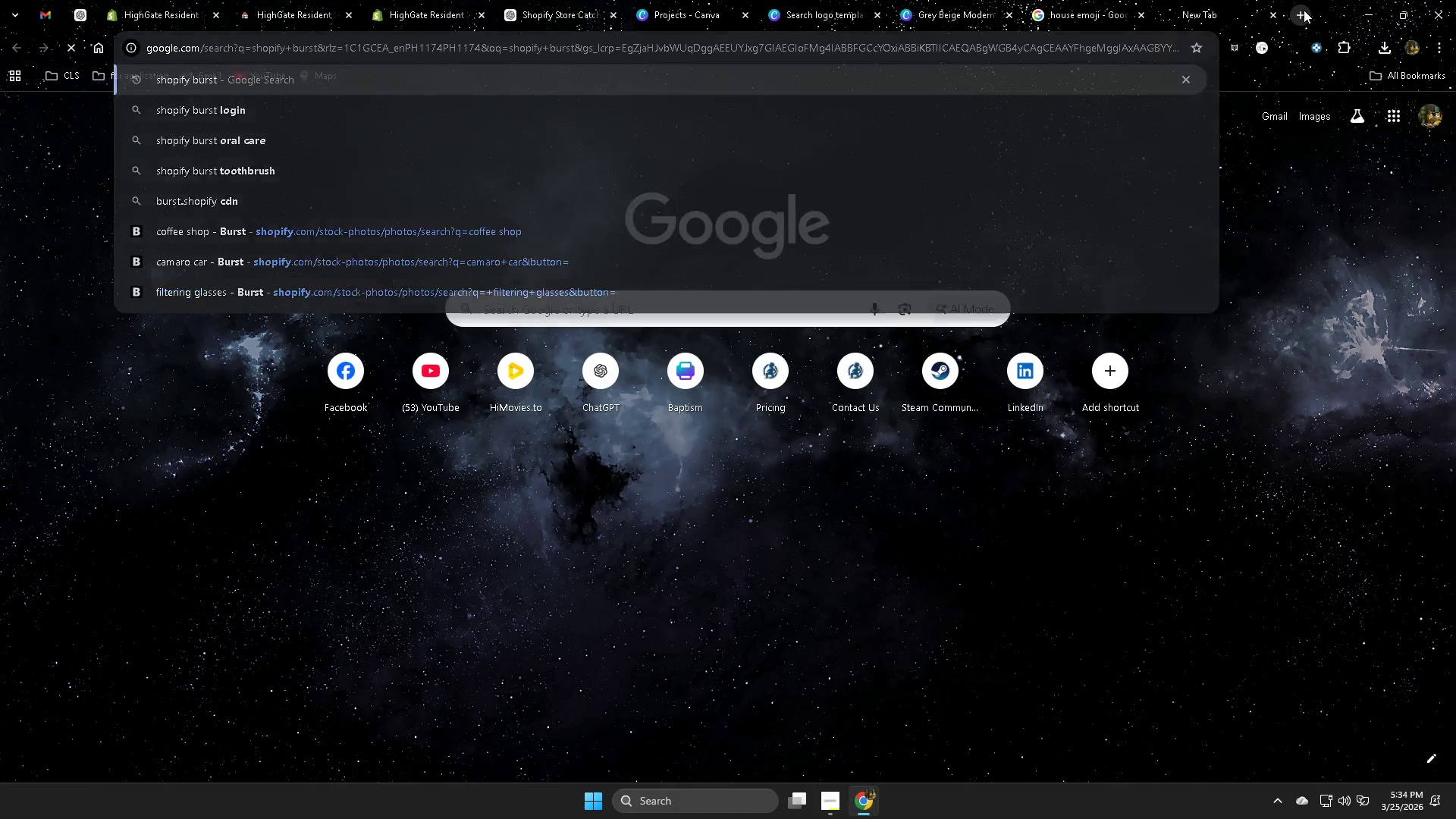 
key(Enter)
 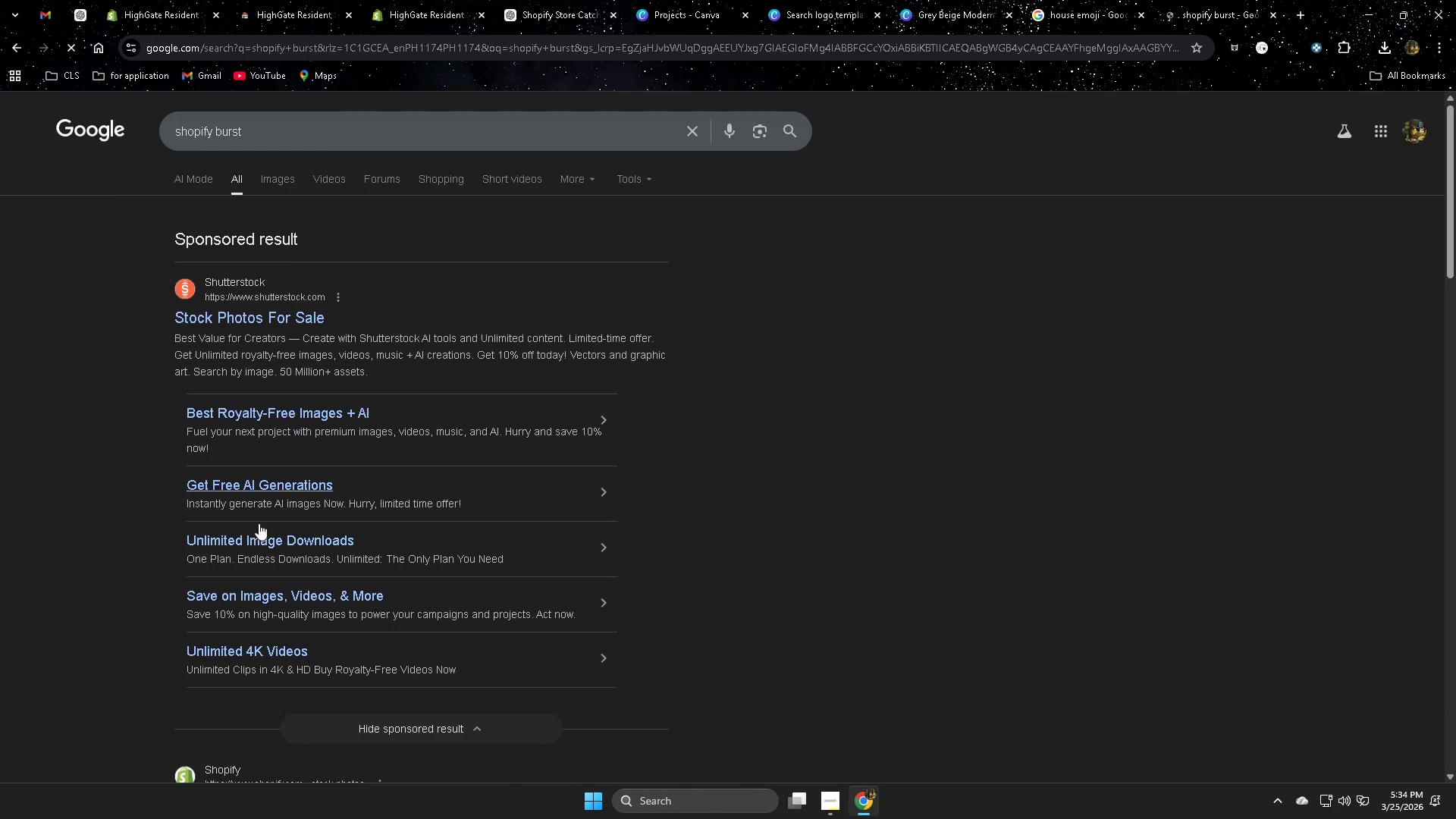 
scroll: coordinate [253, 623], scroll_direction: down, amount: 3.0
 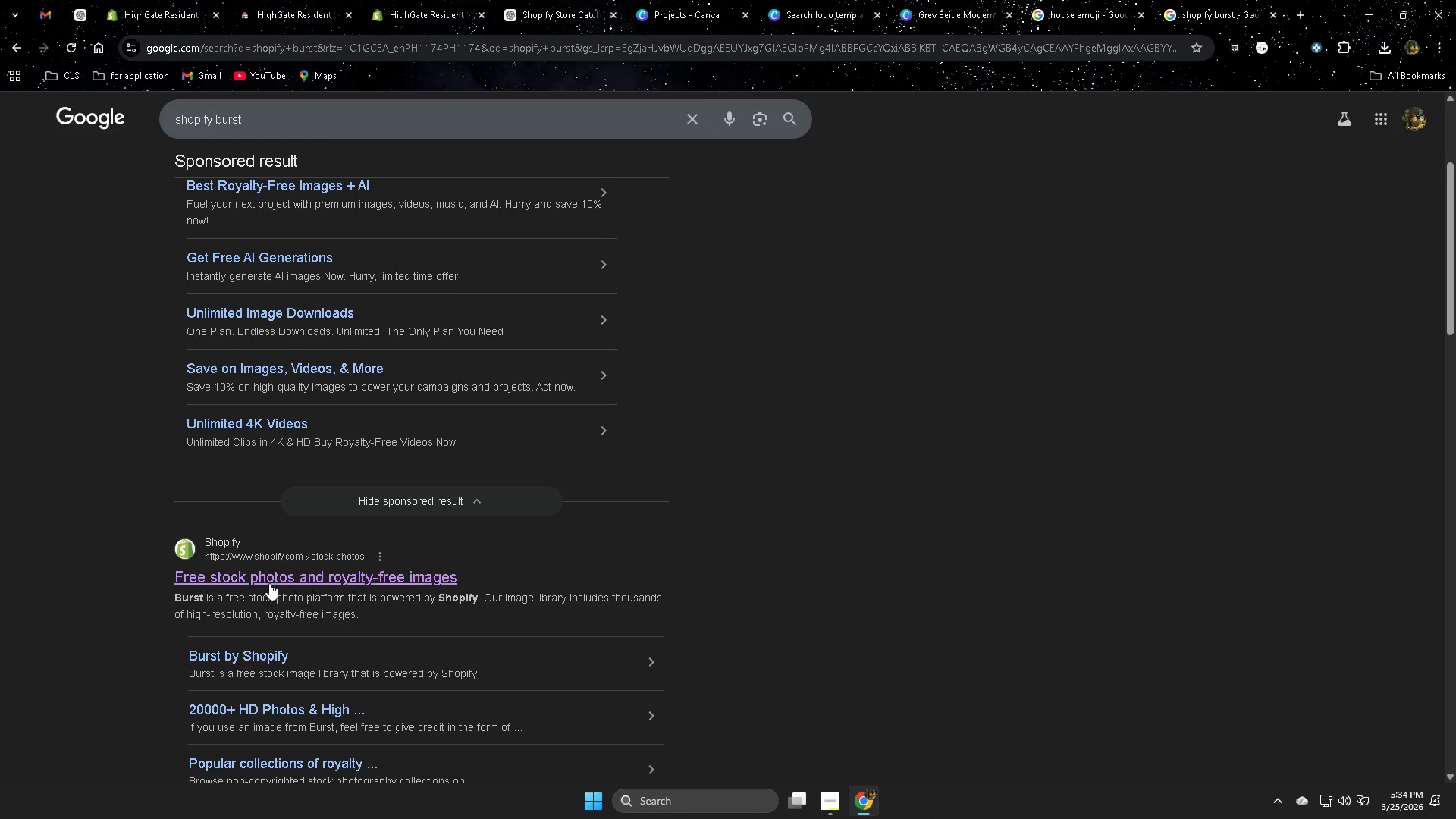 
left_click([271, 579])
 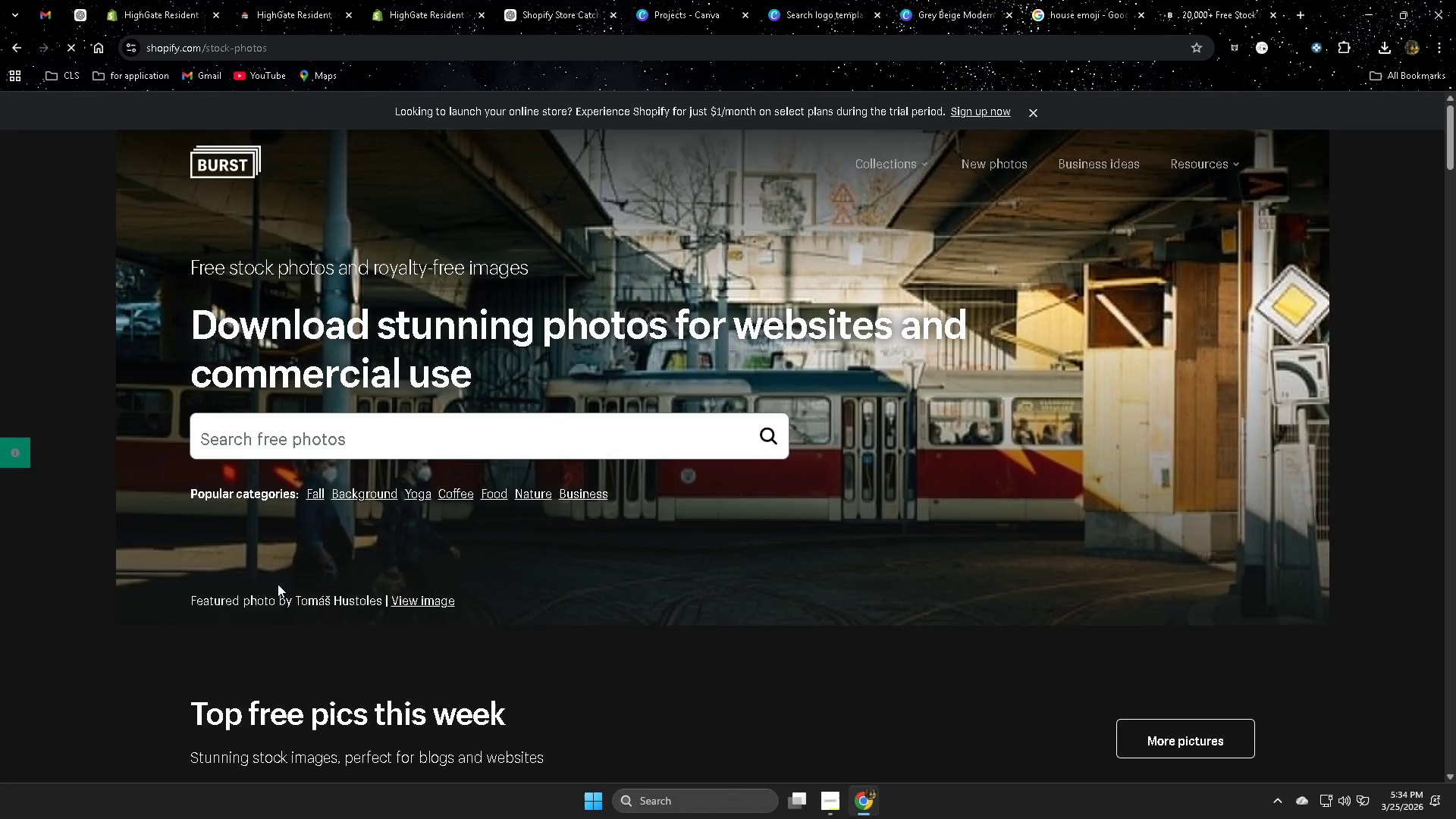 
wait(5.5)
 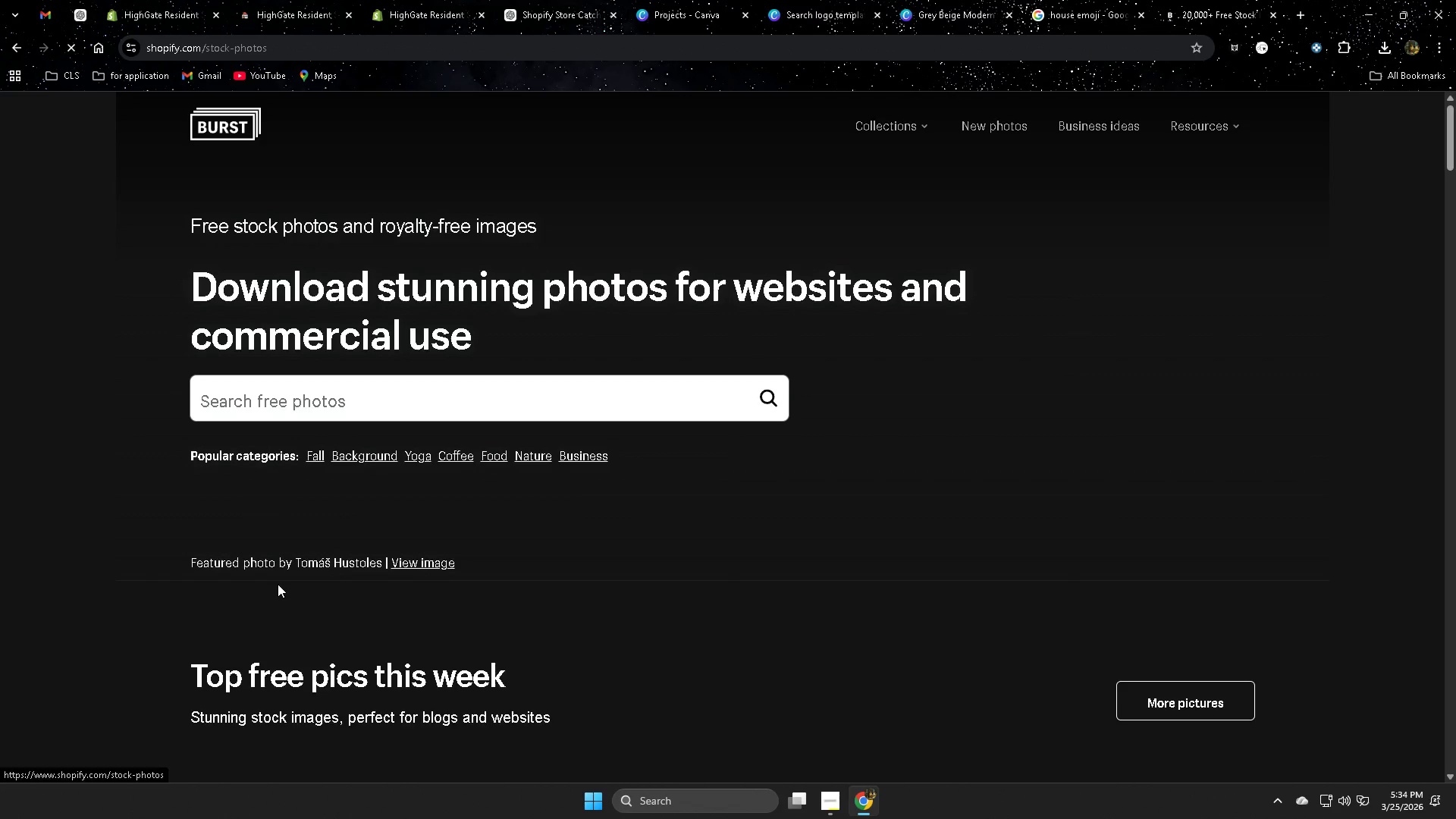 
left_click([409, 445])
 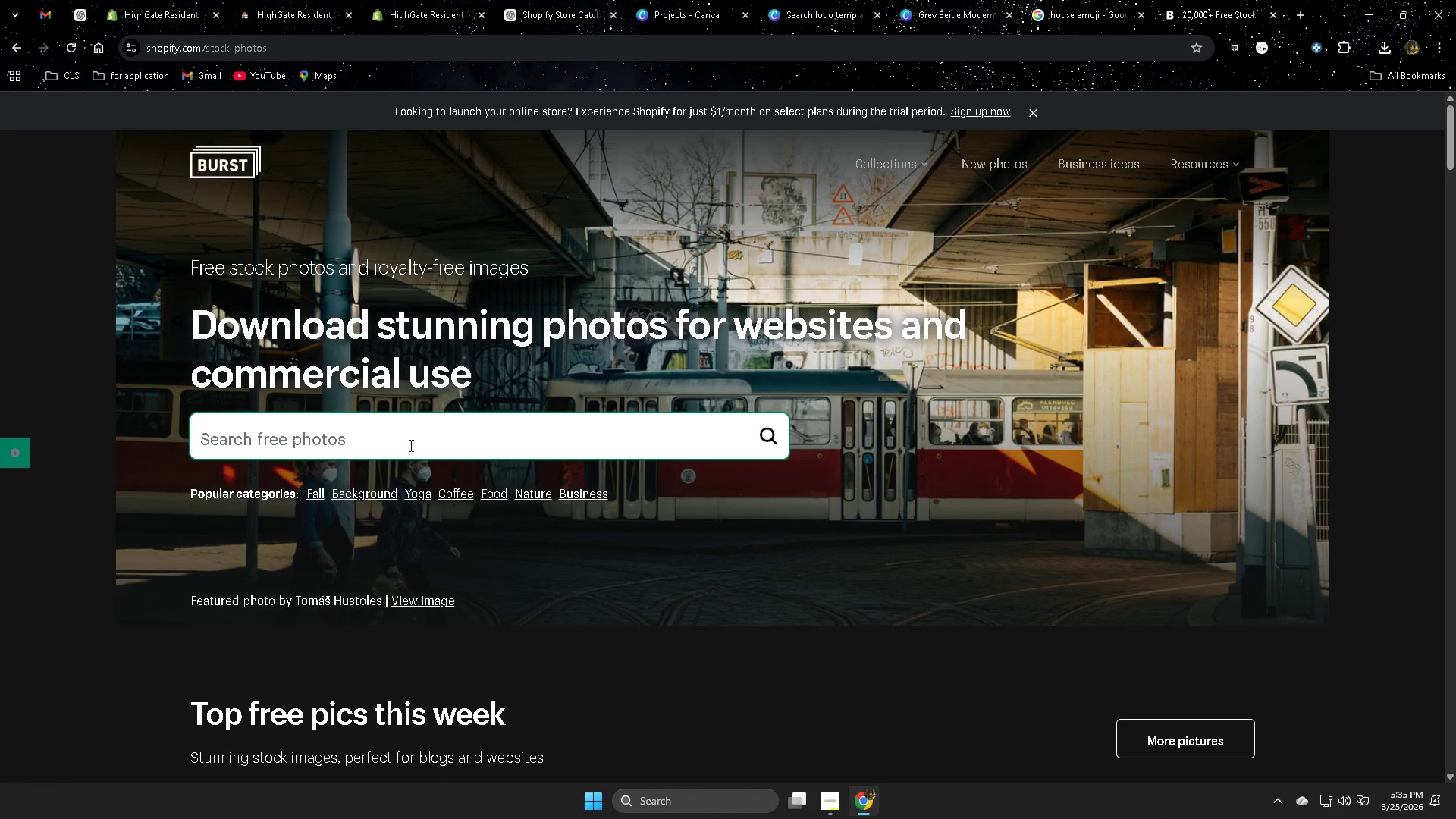 
type(re)
 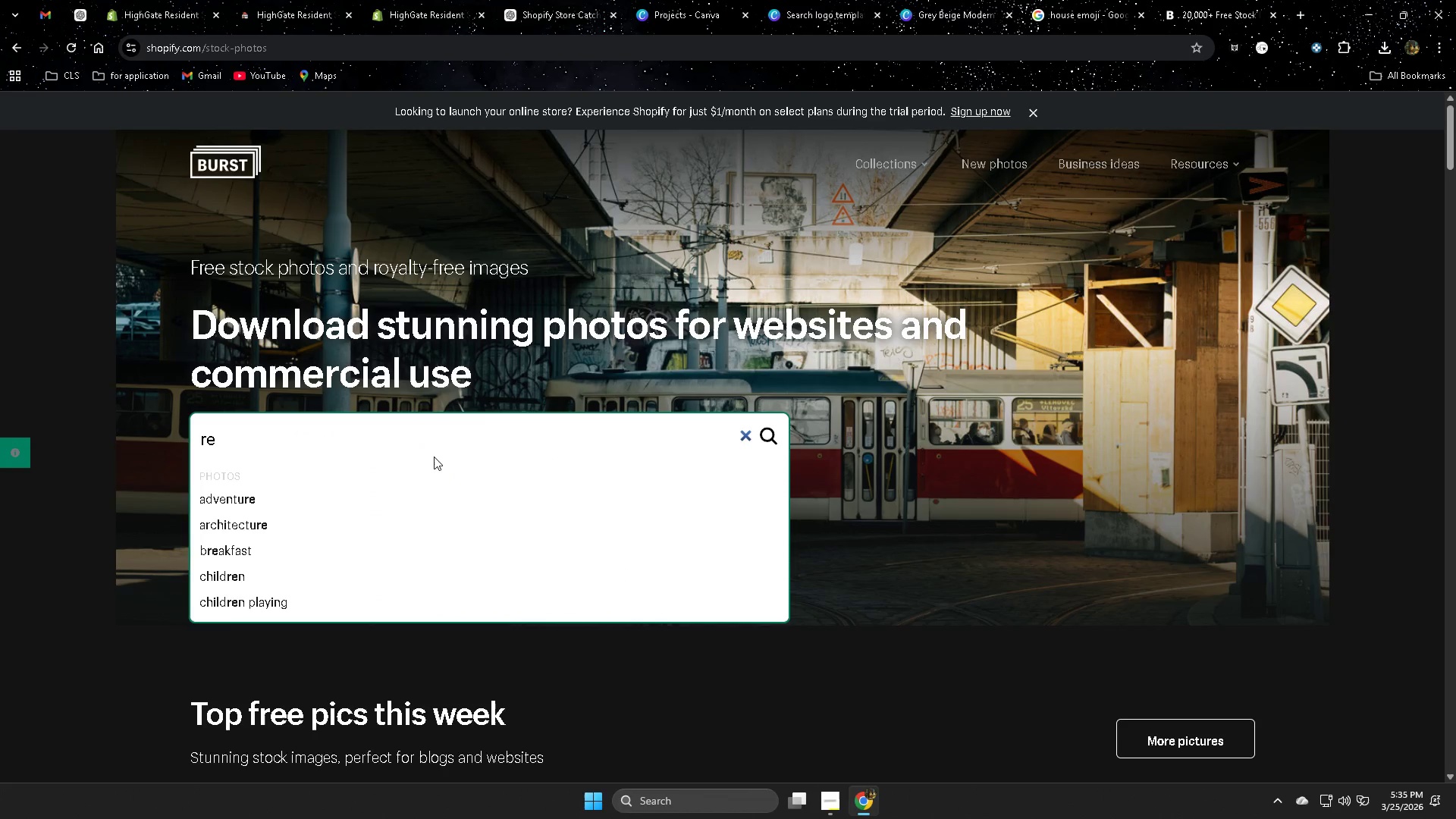 
key(Backspace)
key(Backspace)
key(Backspace)
type(houy)
key(Backspace)
key(Backspace)
key(Backspace)
key(Backspace)
key(Backspace)
type(ho)
key(Backspace)
key(Backspace)
type(home )
key(Backspace)
key(Backspace)
key(Backspace)
key(Backspace)
key(Backspace)
type(real)
key(Backspace)
key(Backspace)
key(Backspace)
key(Backspace)
type(ho)
key(Backspace)
key(Backspace)
type(home)
 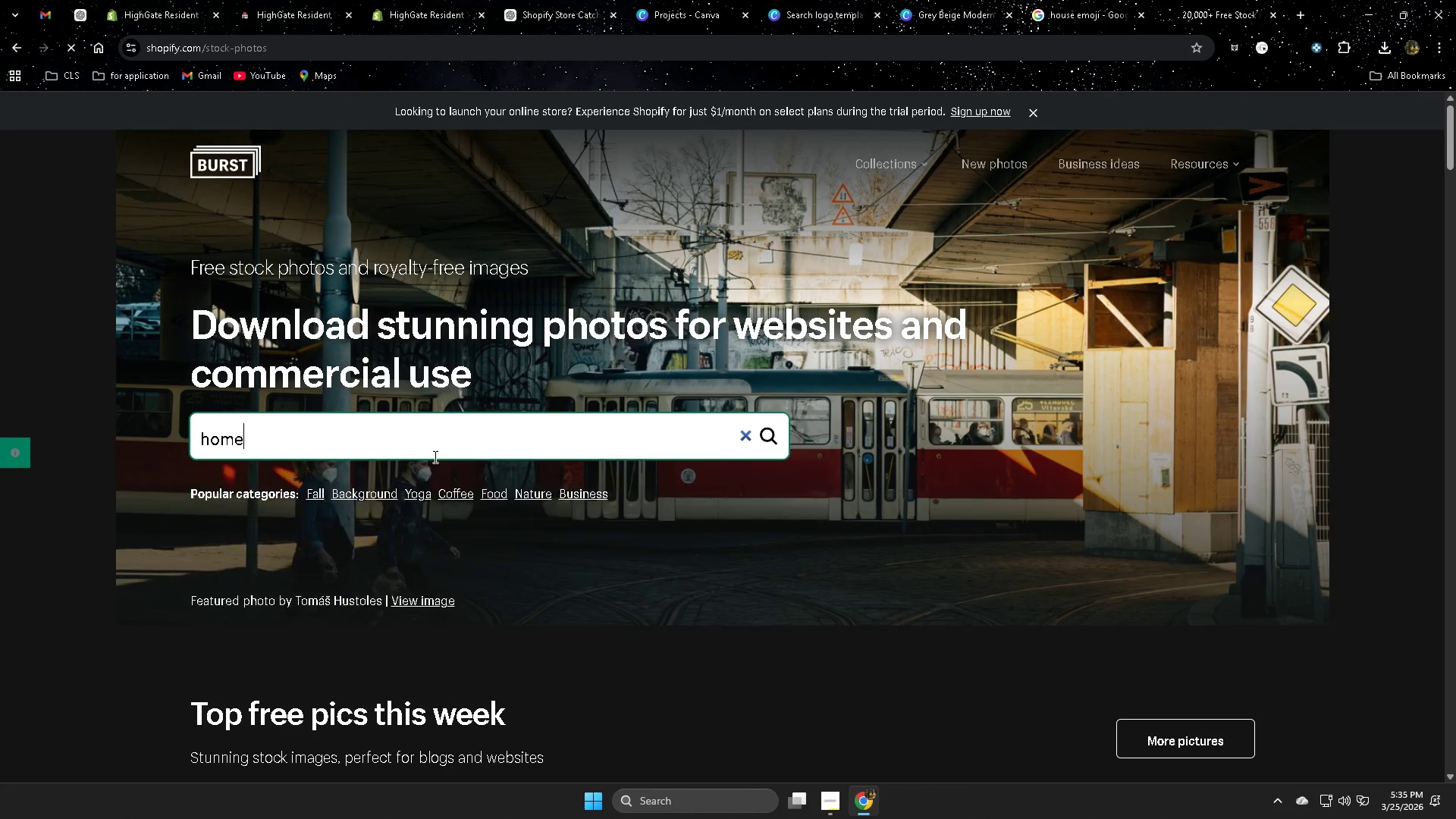 
key(Enter)
 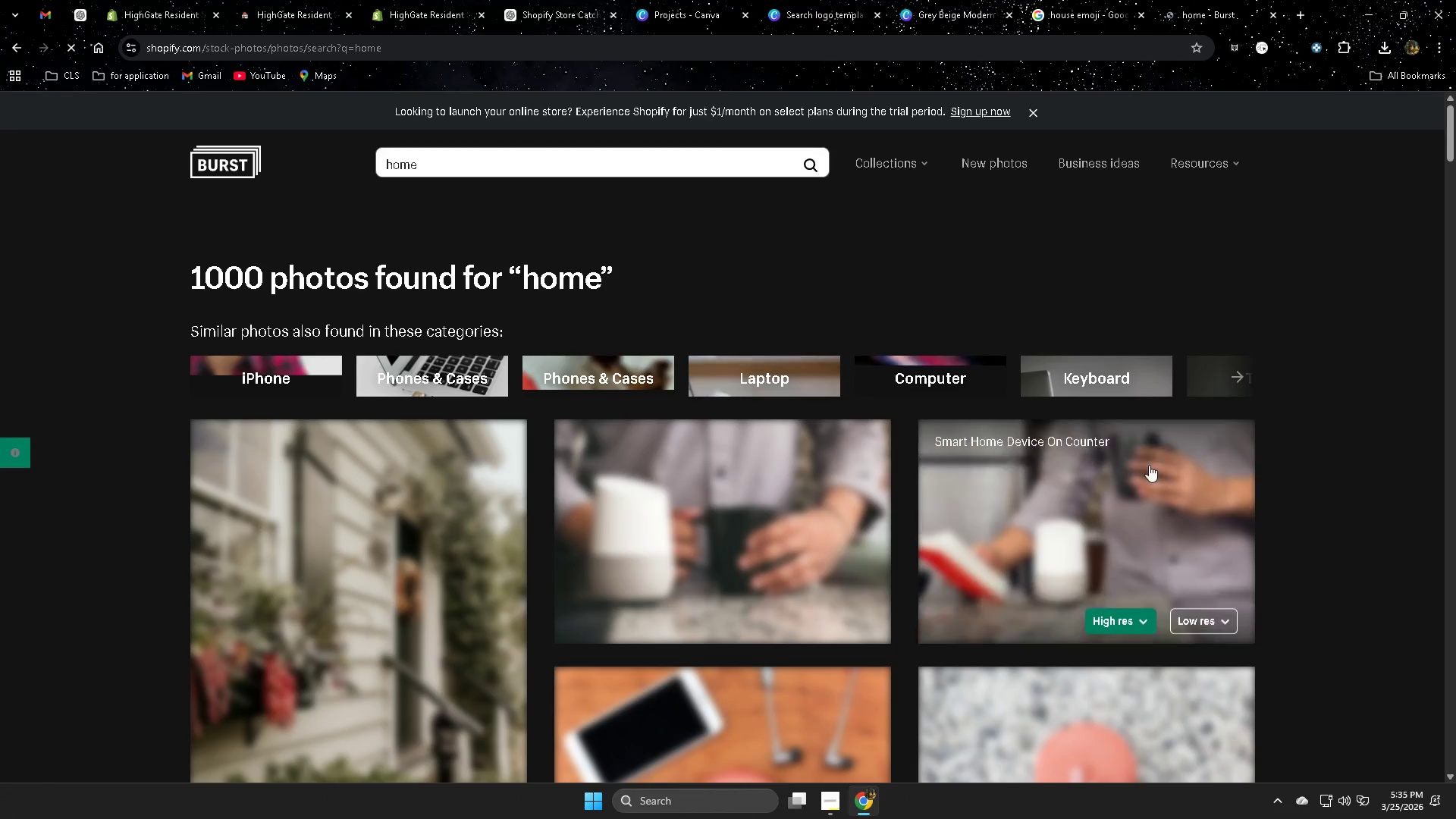 
wait(5.23)
 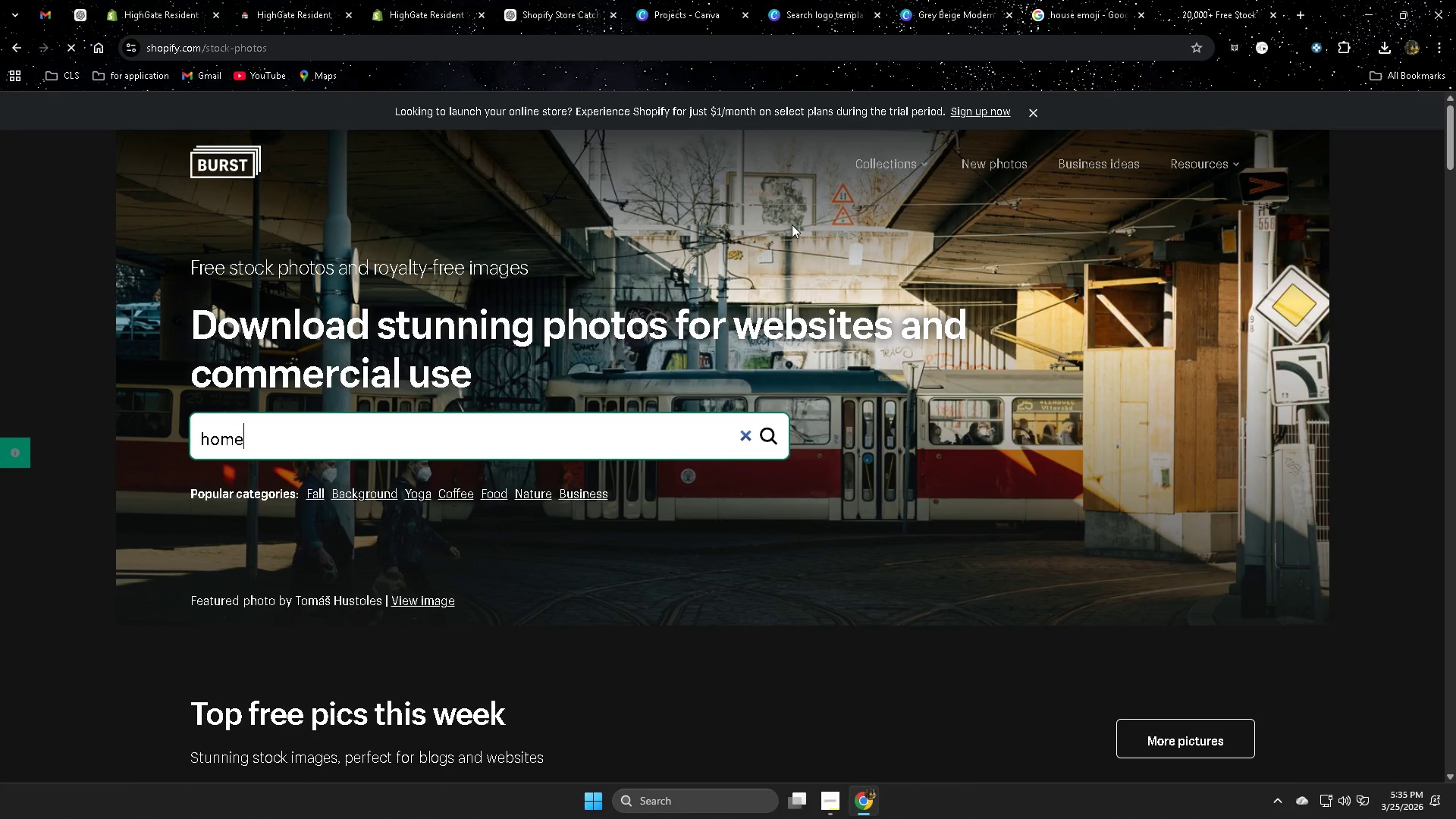 
scroll: coordinate [421, 469], scroll_direction: down, amount: 11.0
 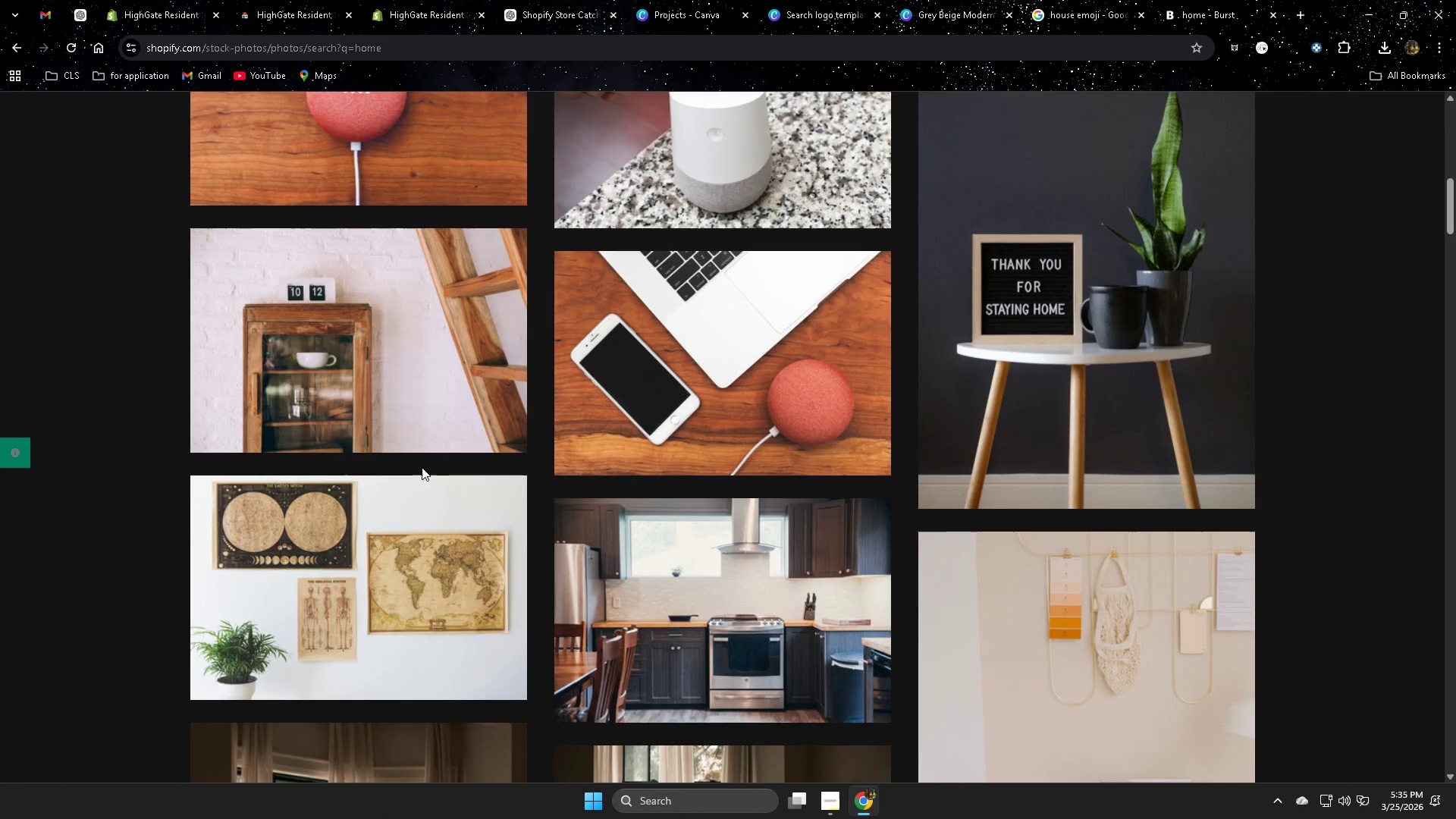 
scroll: coordinate [389, 442], scroll_direction: up, amount: 8.0
 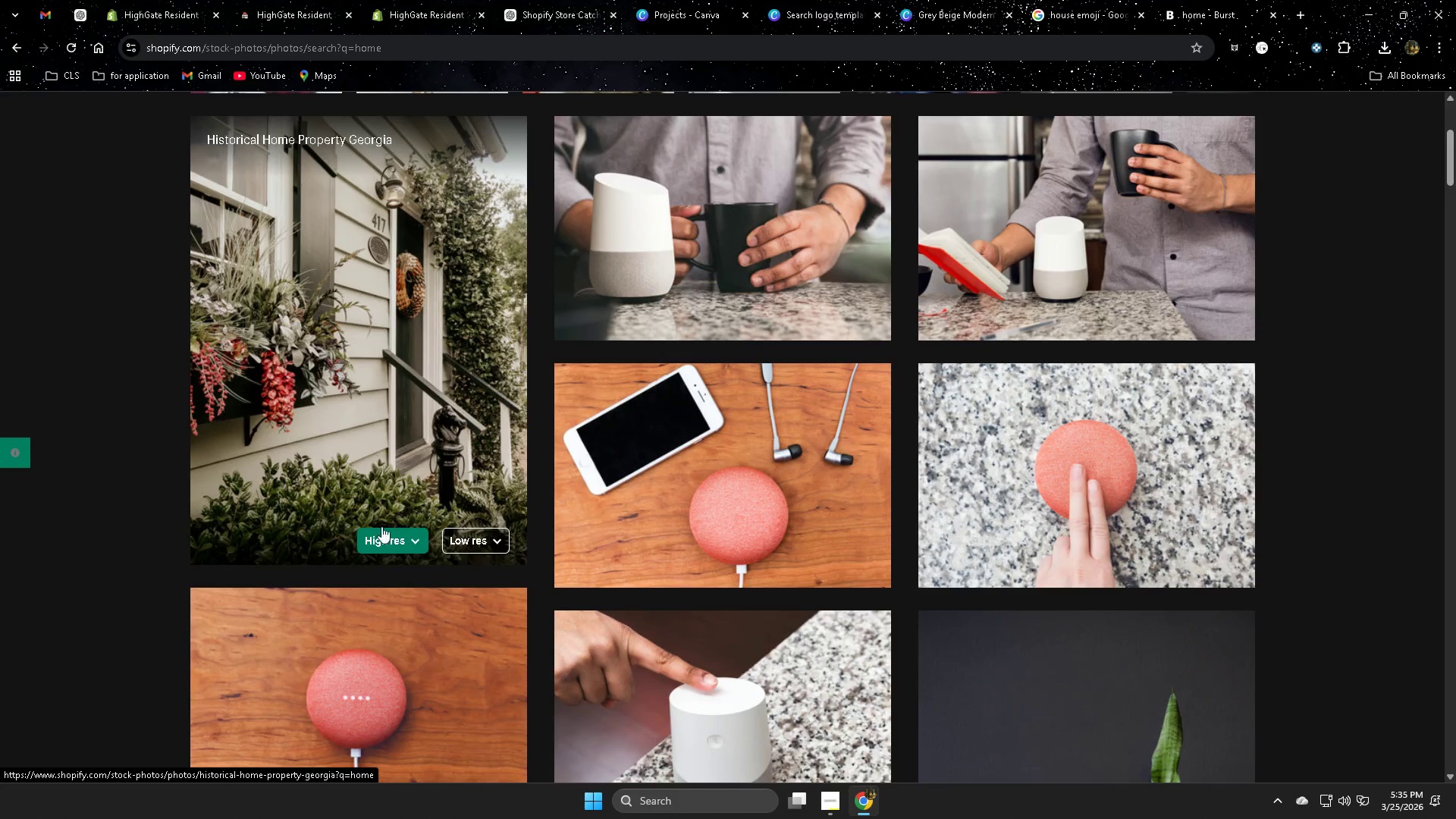 
left_click([389, 535])
 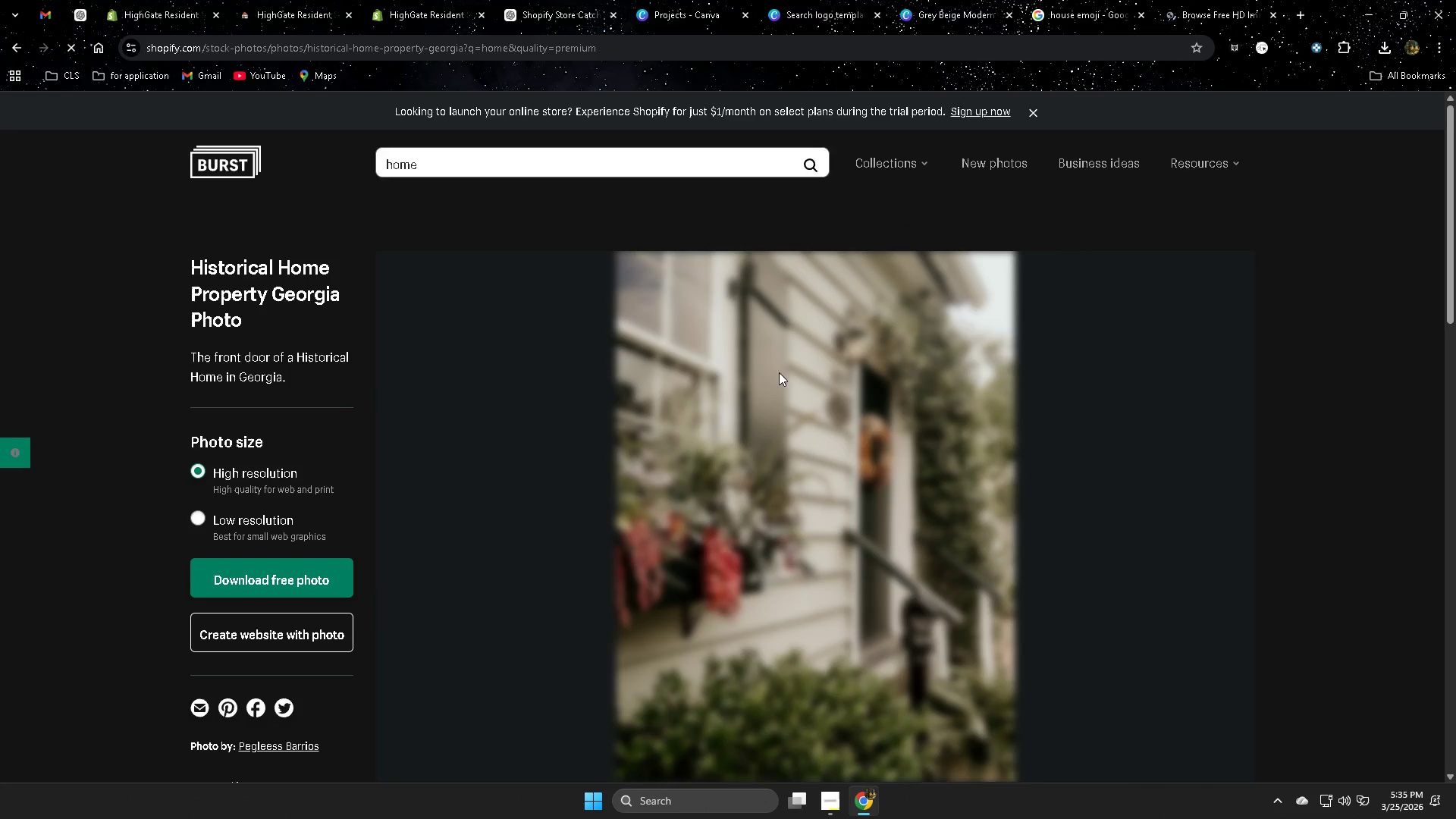 
left_click([294, 573])
 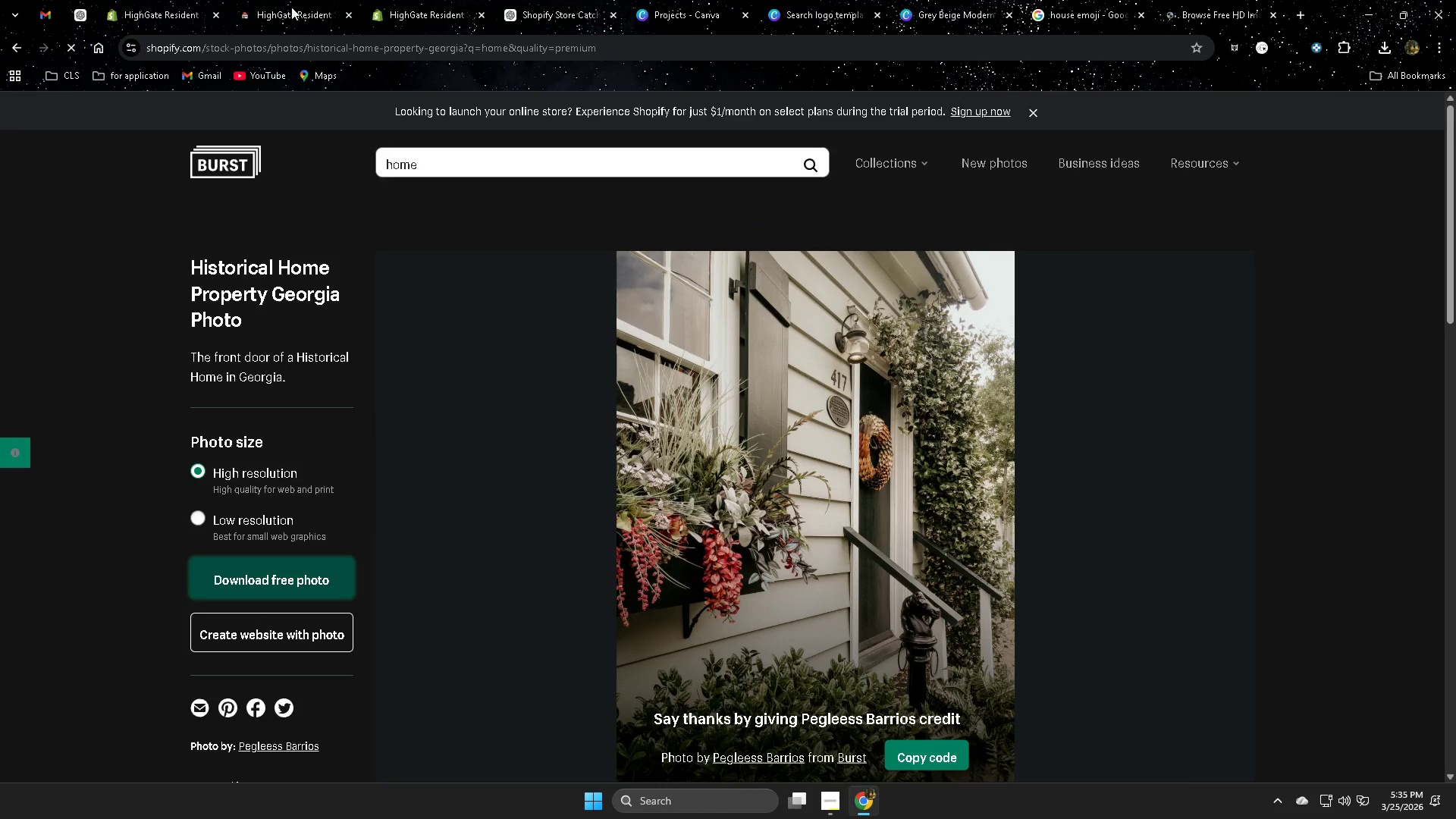 
left_click([309, 7])
 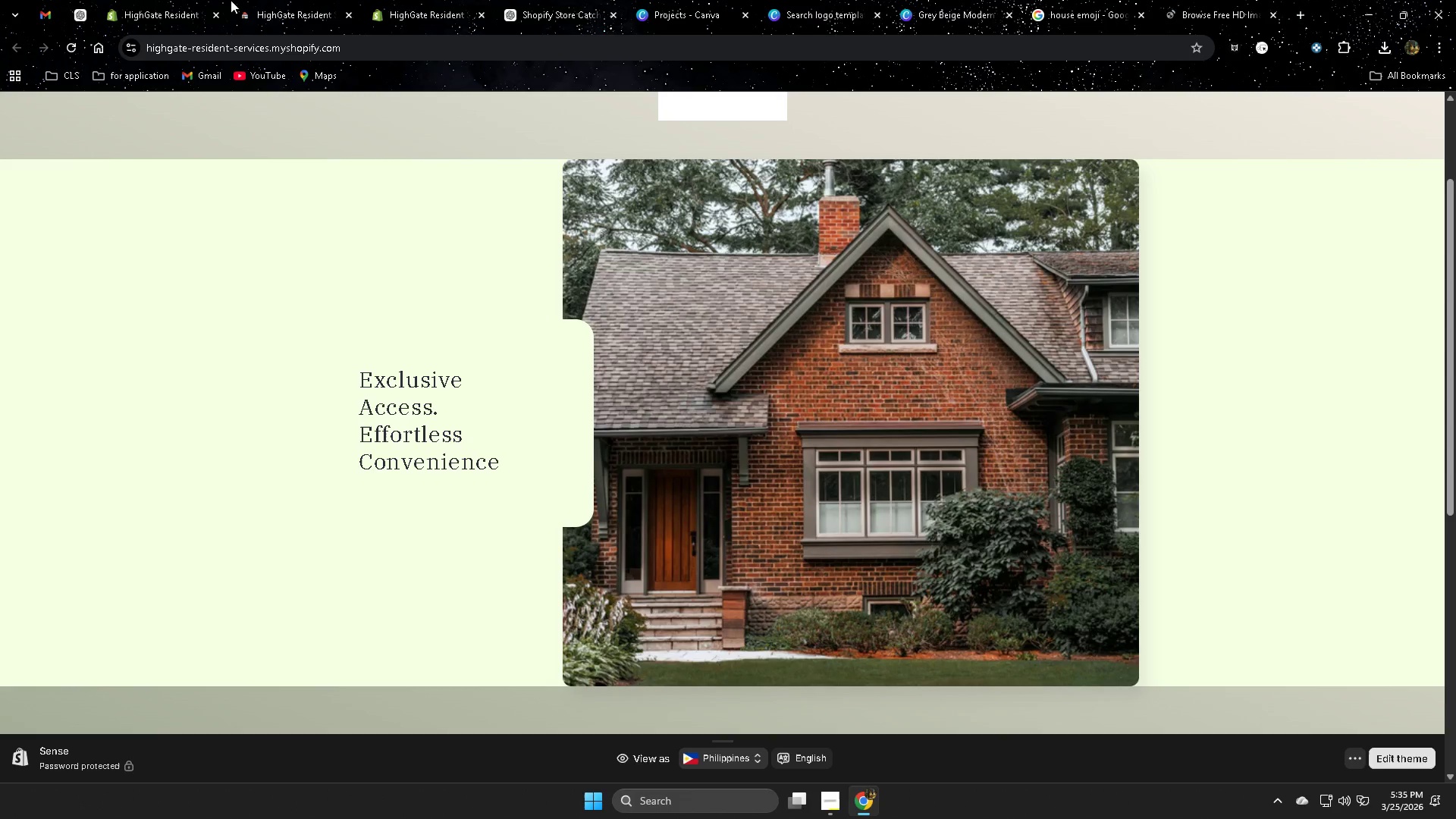 
left_click([168, 10])
 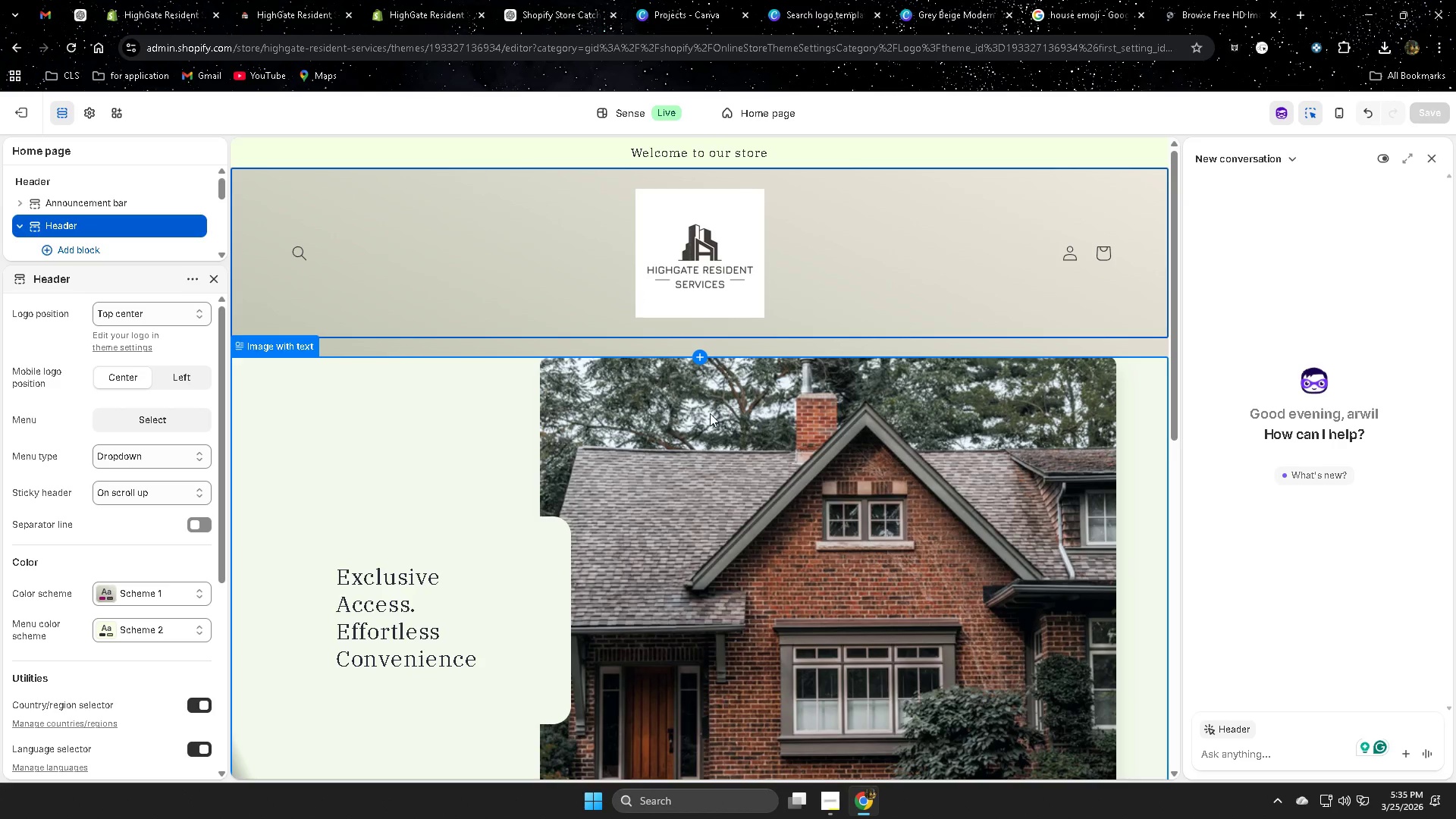 
left_click([808, 544])
 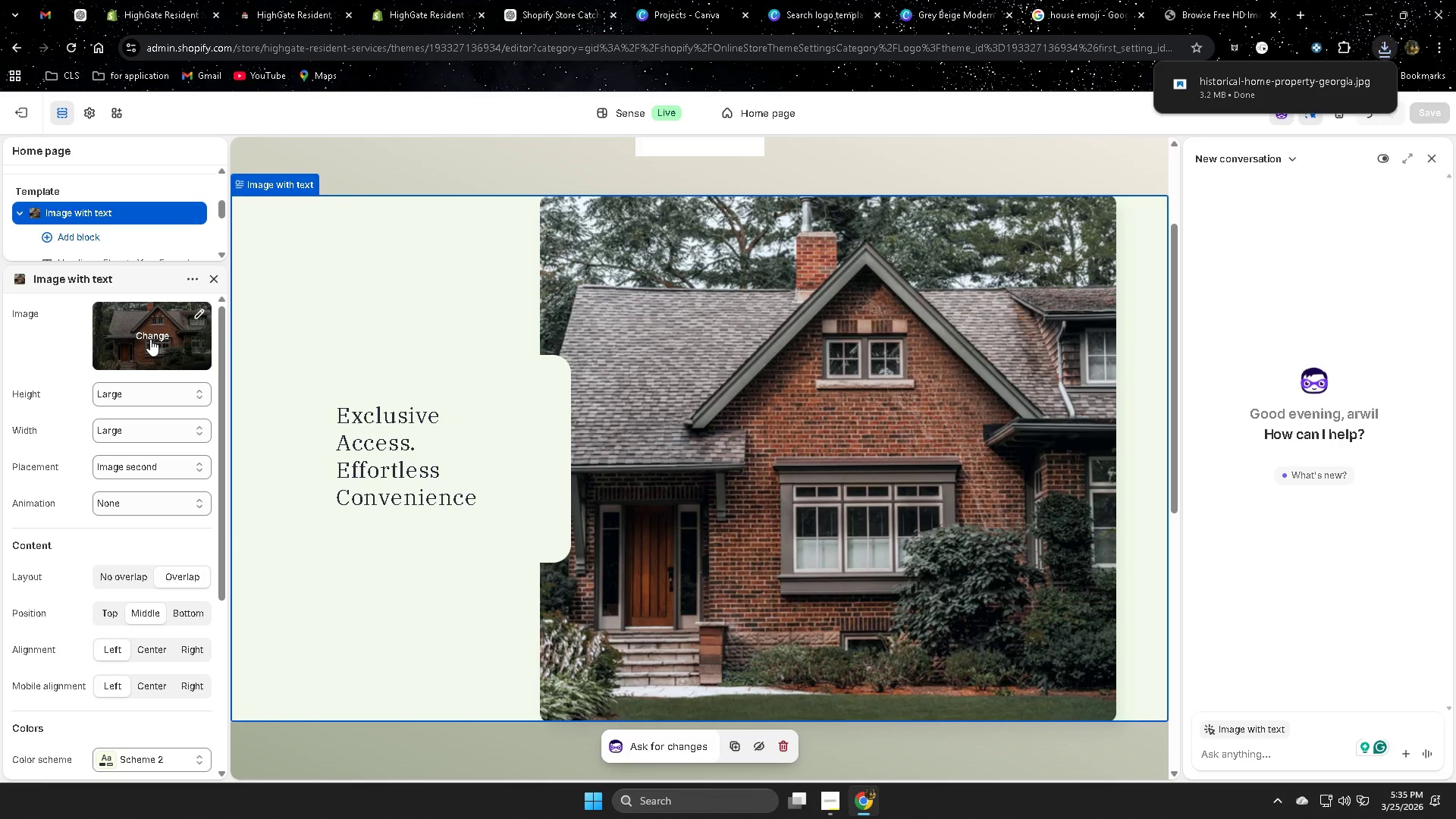 
left_click([150, 339])
 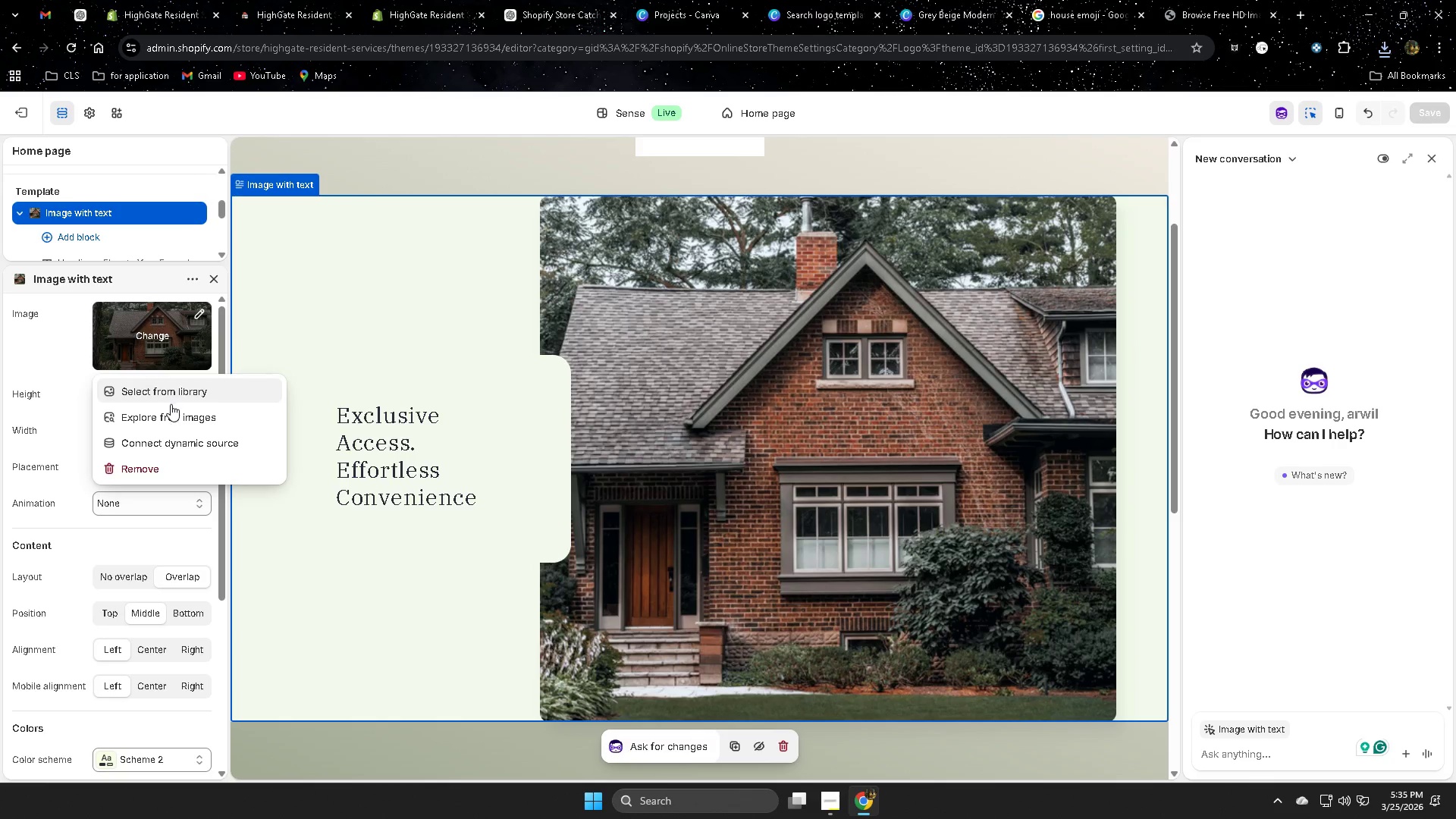 
left_click([176, 395])
 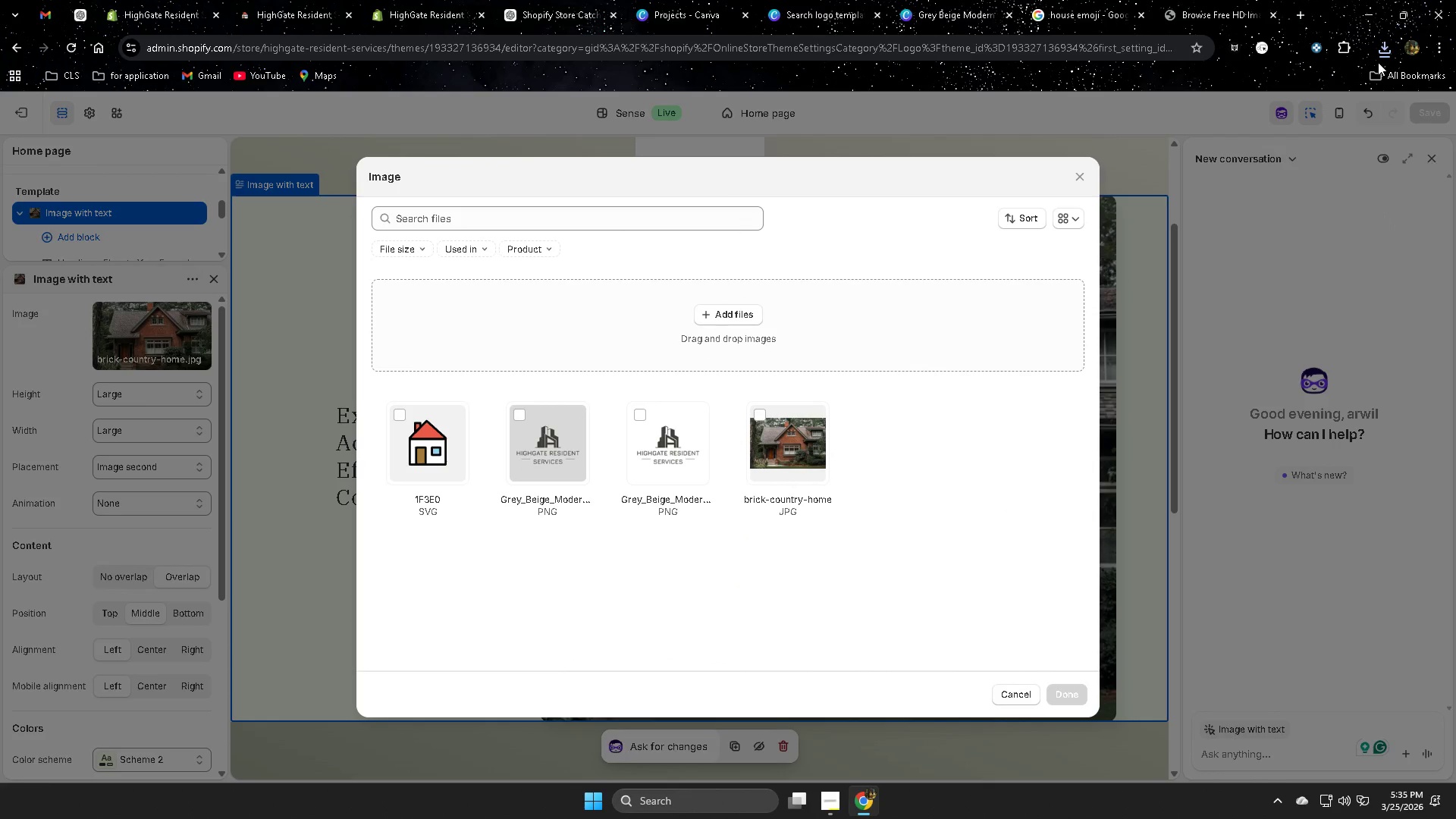 
left_click([1385, 51])
 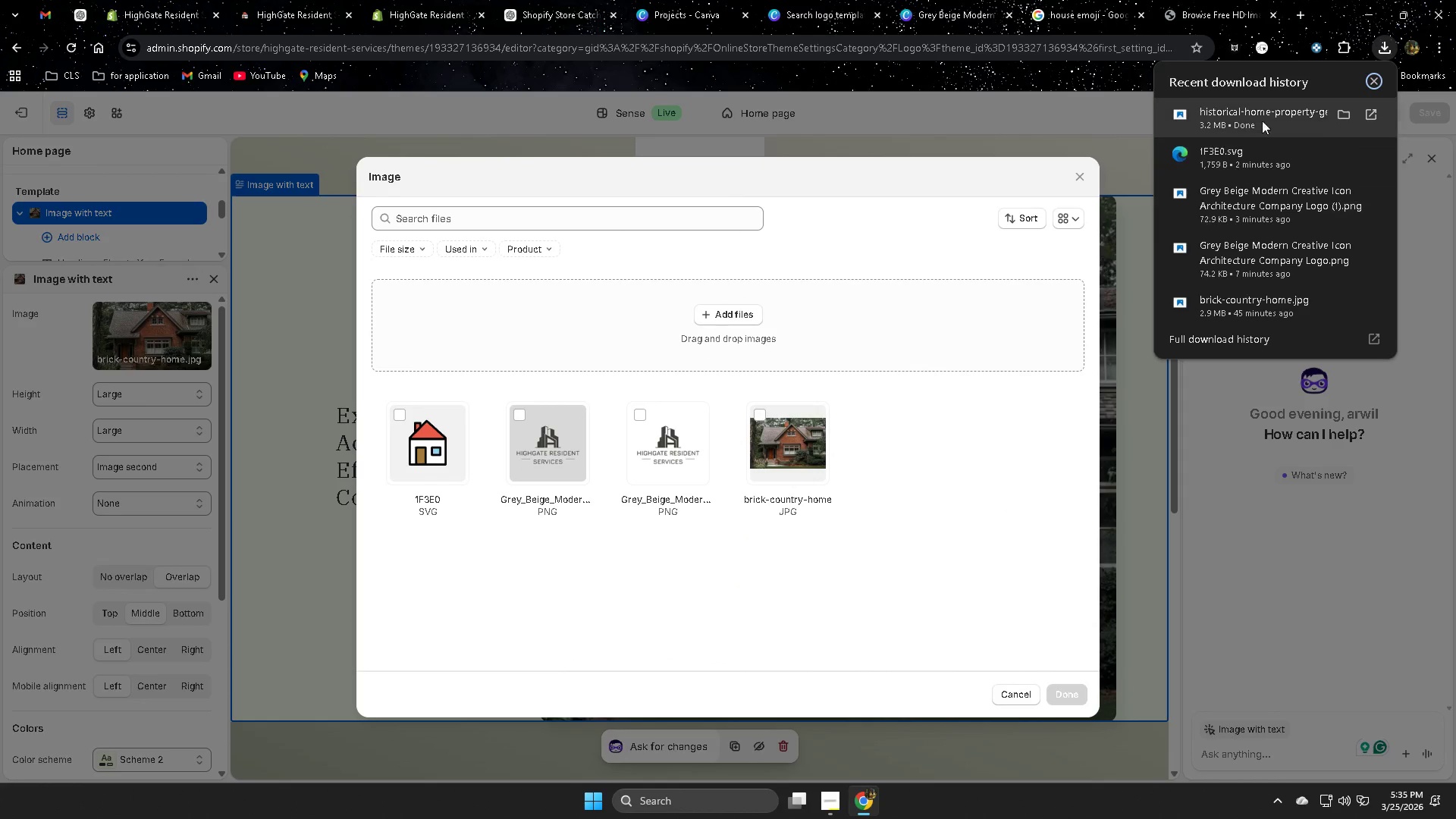 
left_click_drag(start_coordinate=[1266, 112], to_coordinate=[972, 416])
 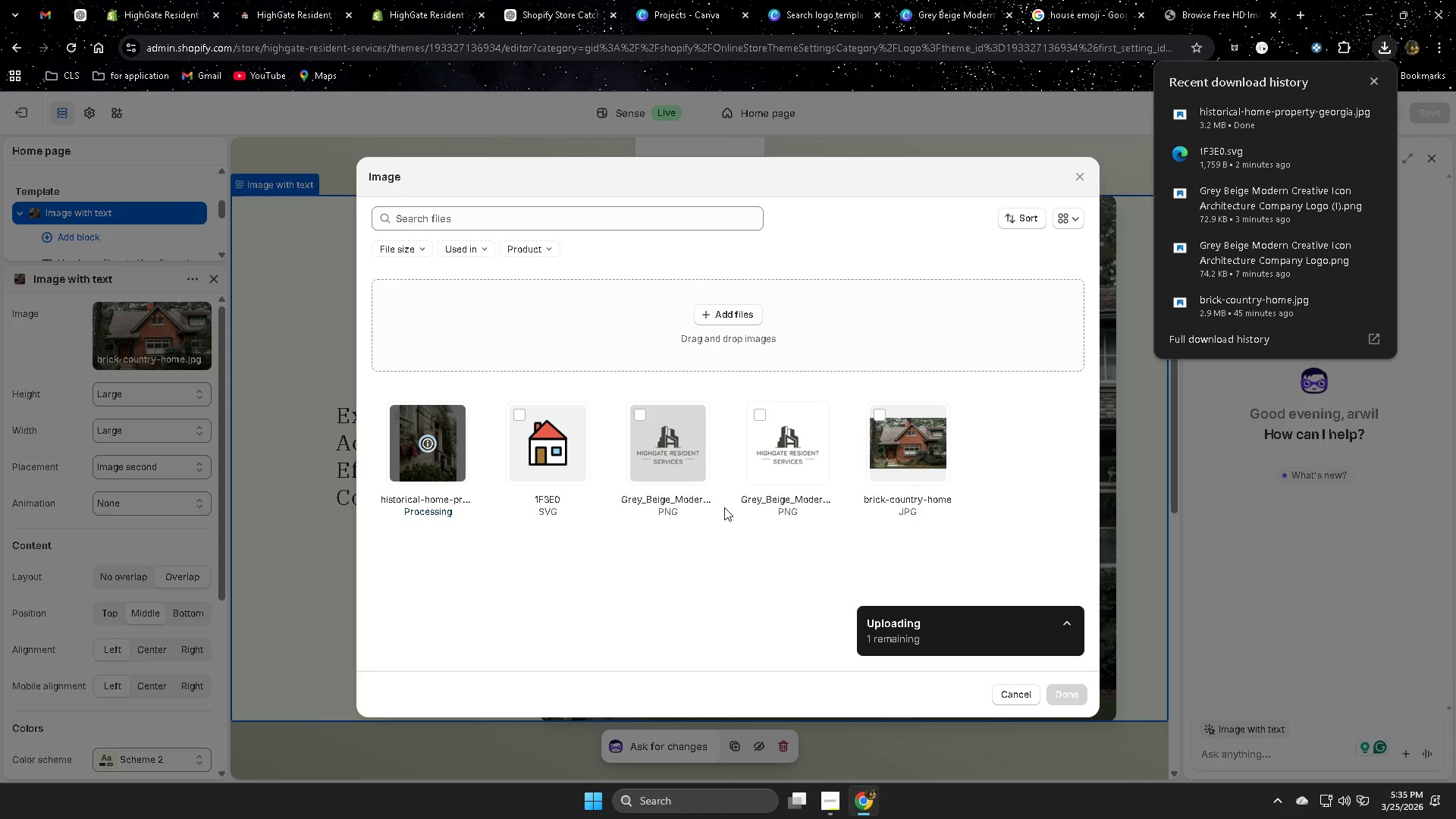 
wait(9.27)
 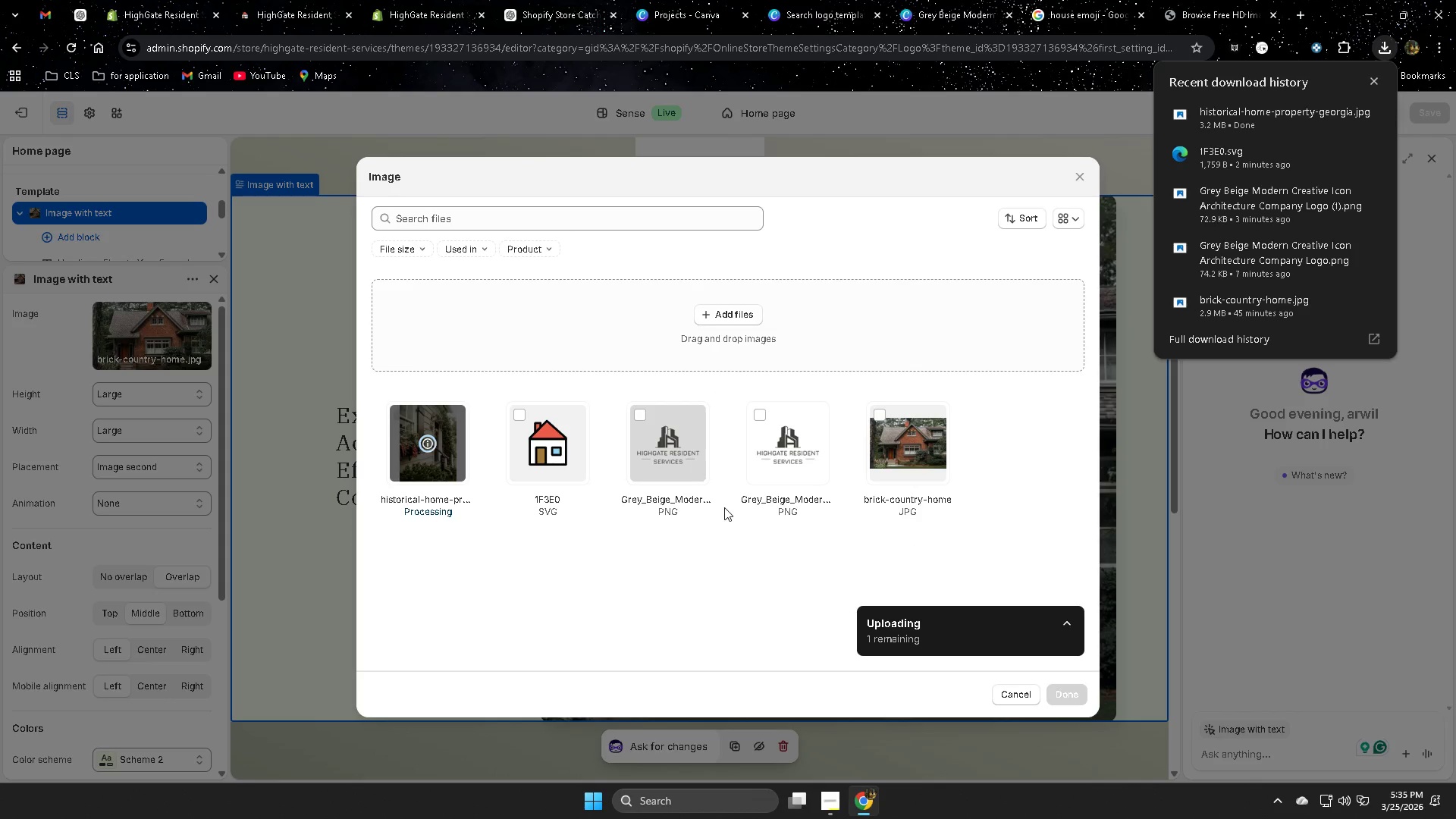 
left_click([1058, 691])
 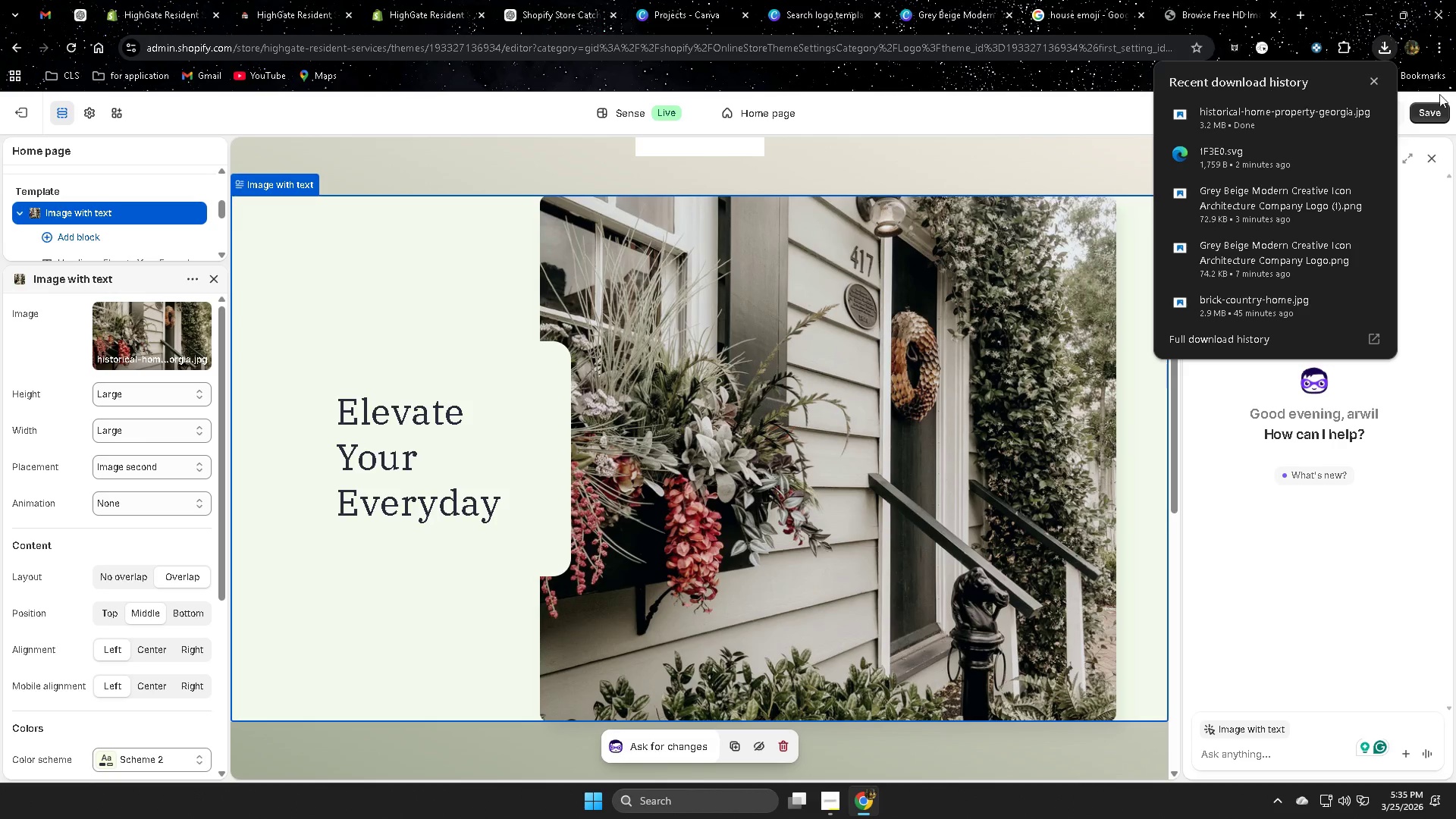 
wait(5.08)
 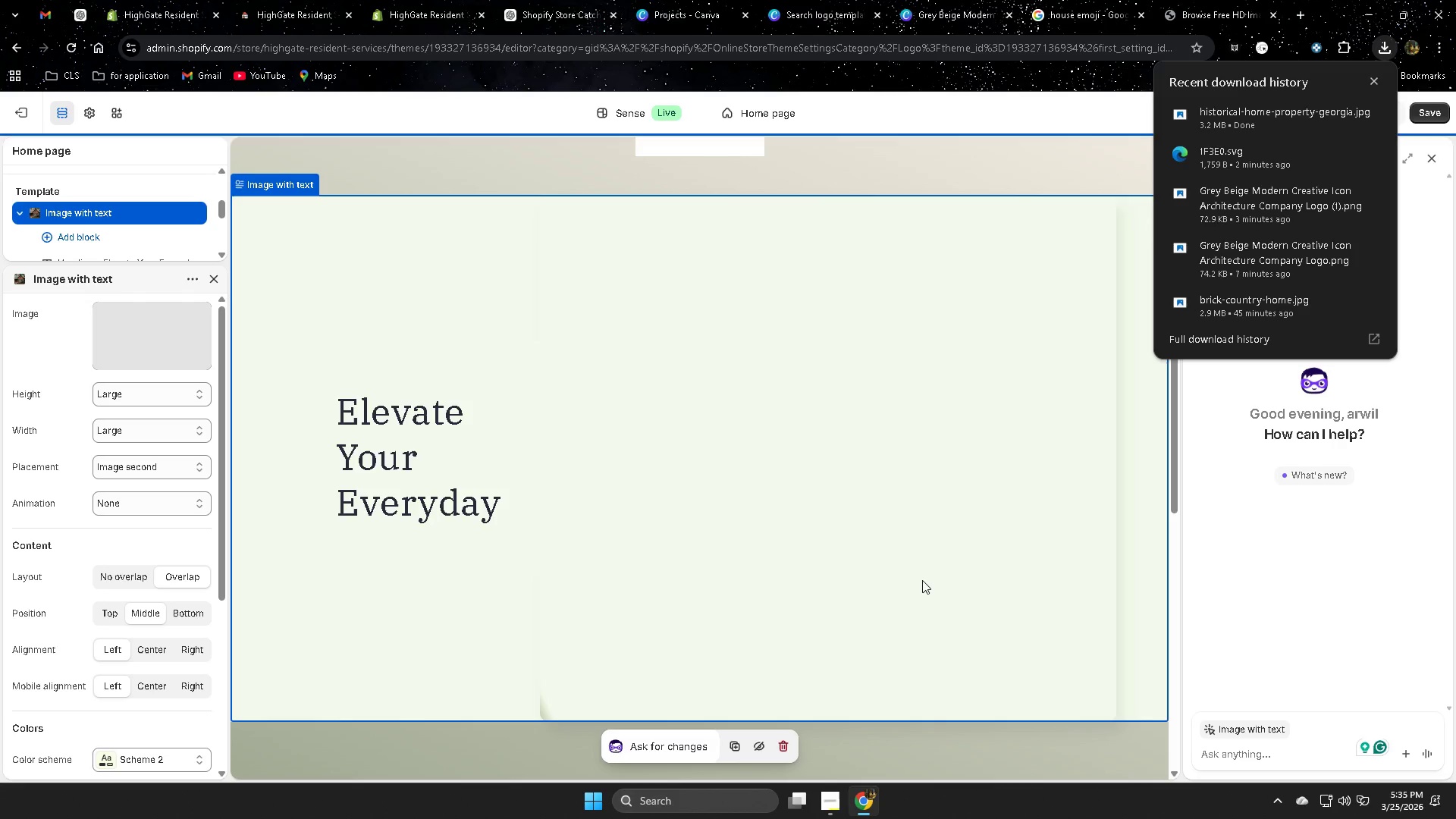 
scroll: coordinate [855, 509], scroll_direction: up, amount: 2.0
 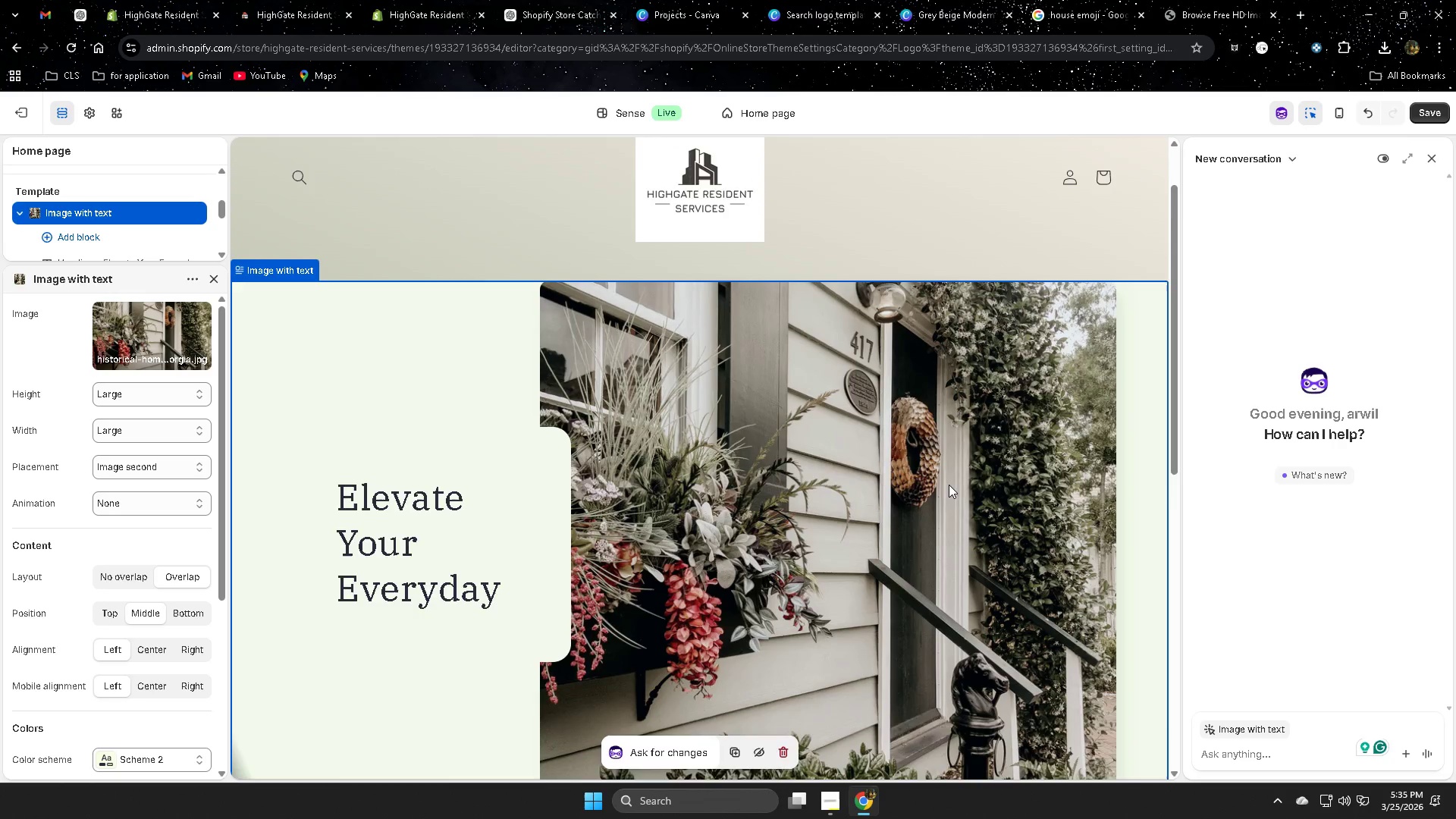 
scroll: coordinate [950, 485], scroll_direction: down, amount: 1.0
 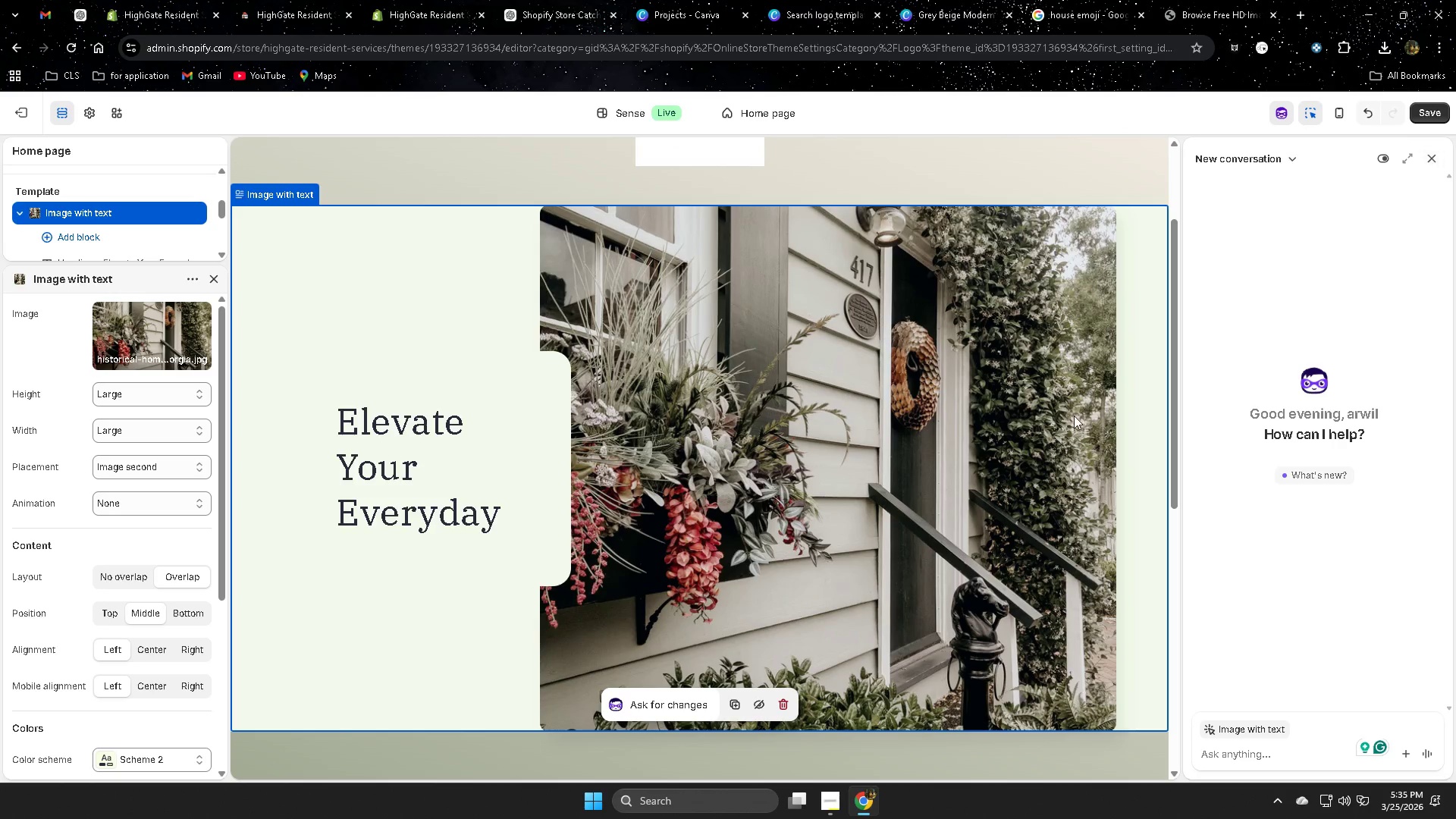 
scroll: coordinate [927, 510], scroll_direction: up, amount: 1.0
 